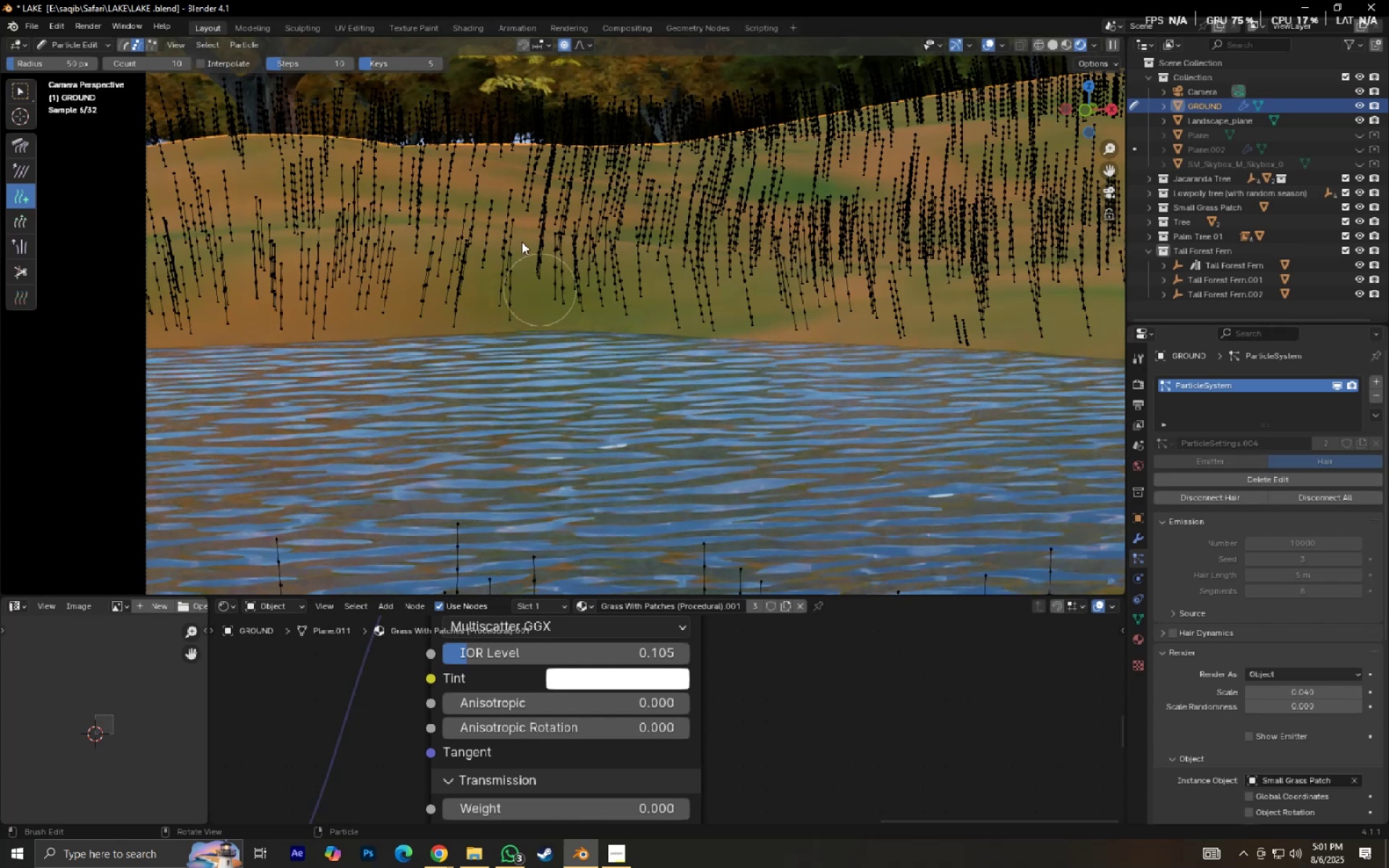 
double_click([506, 181])
 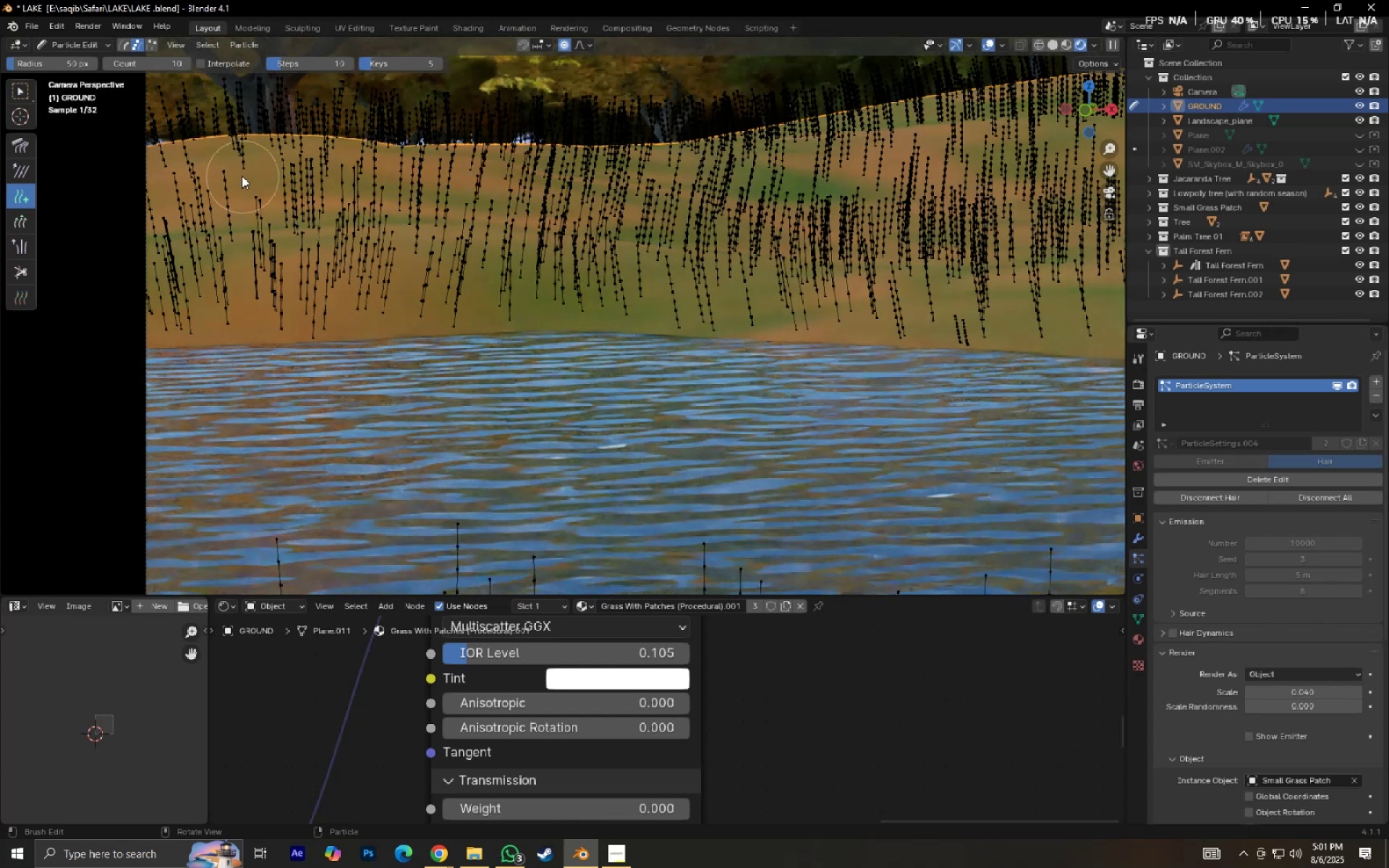 
left_click([253, 171])
 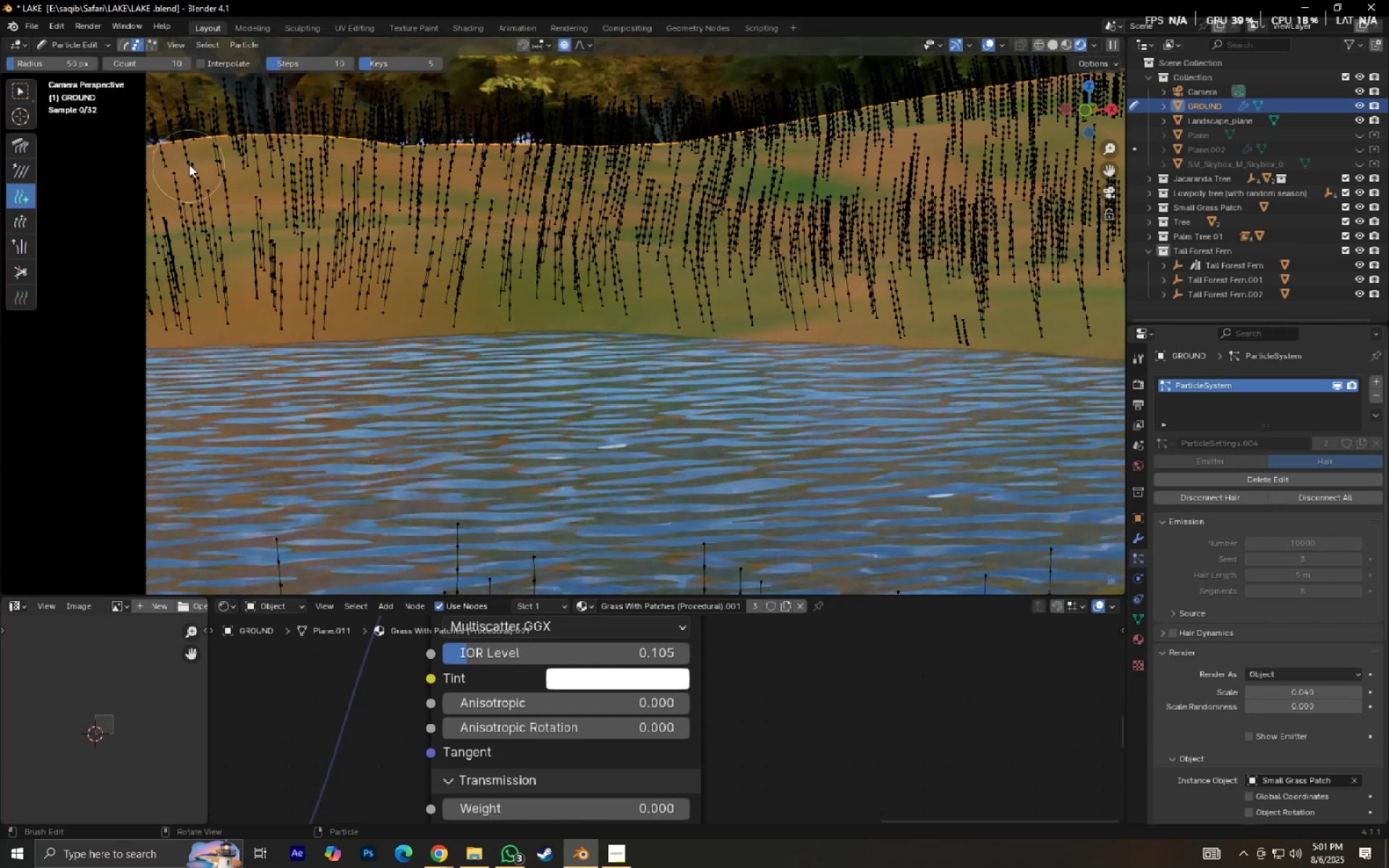 
double_click([189, 164])
 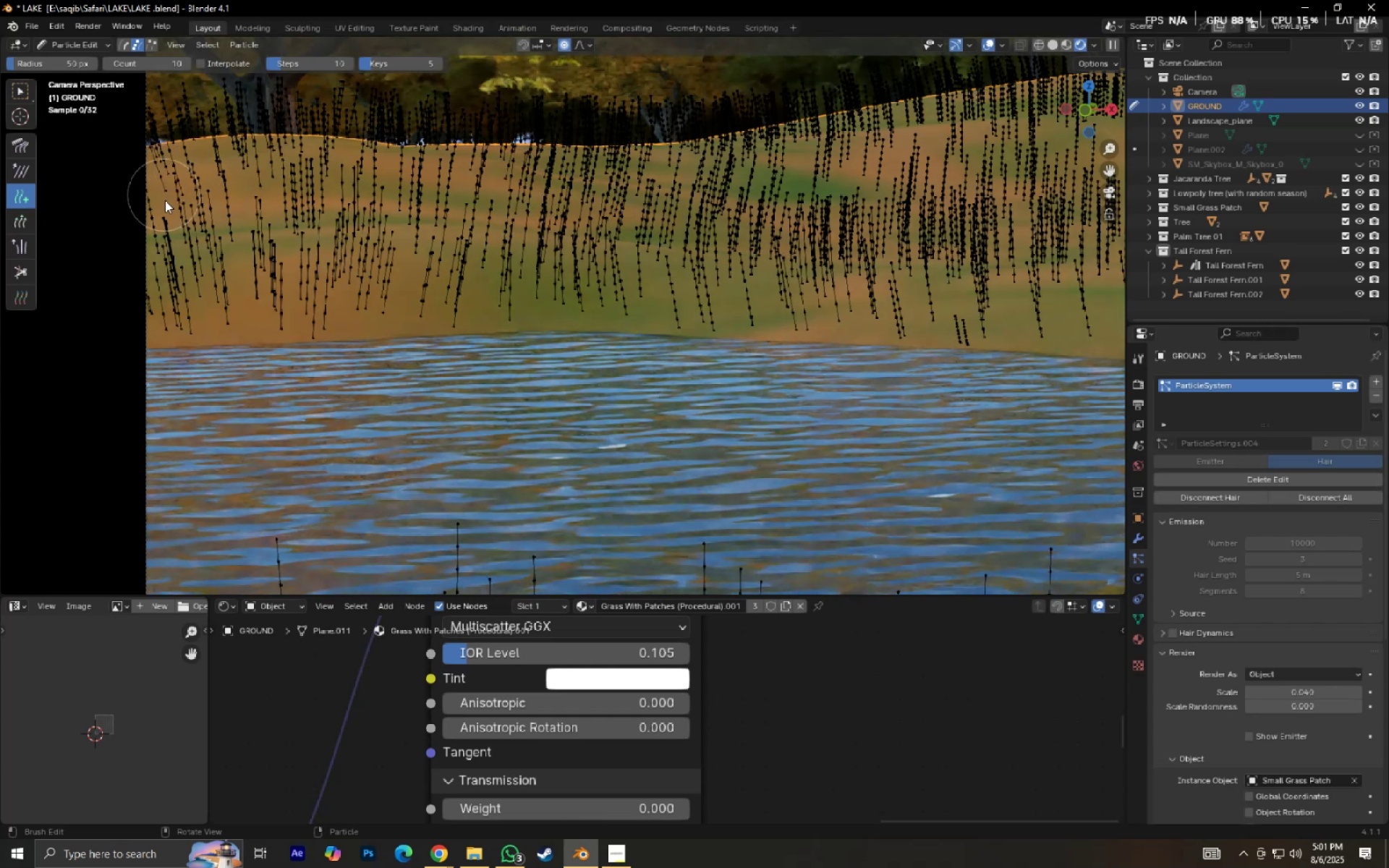 
triple_click([165, 208])
 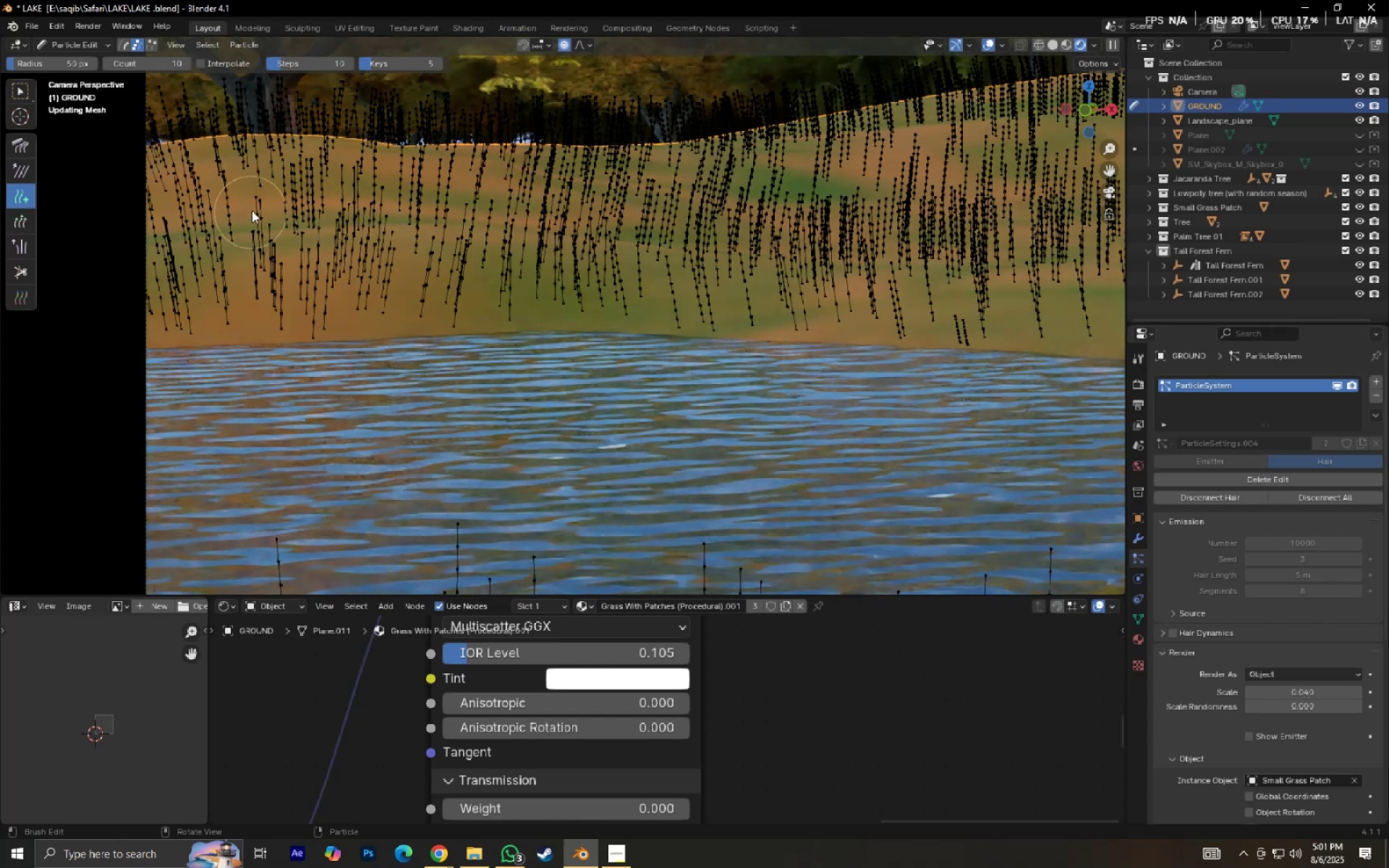 
triple_click([252, 210])
 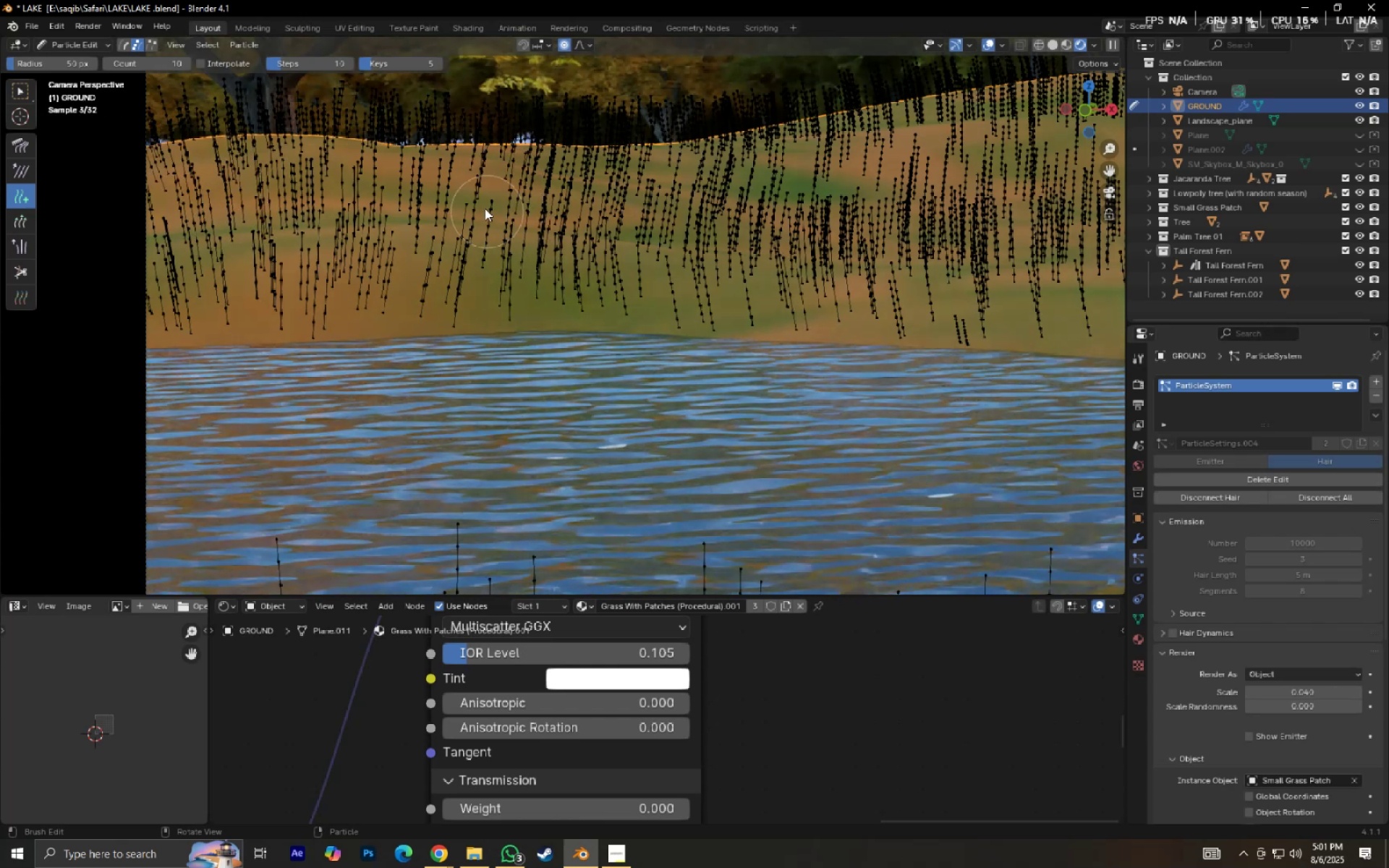 
left_click([478, 203])
 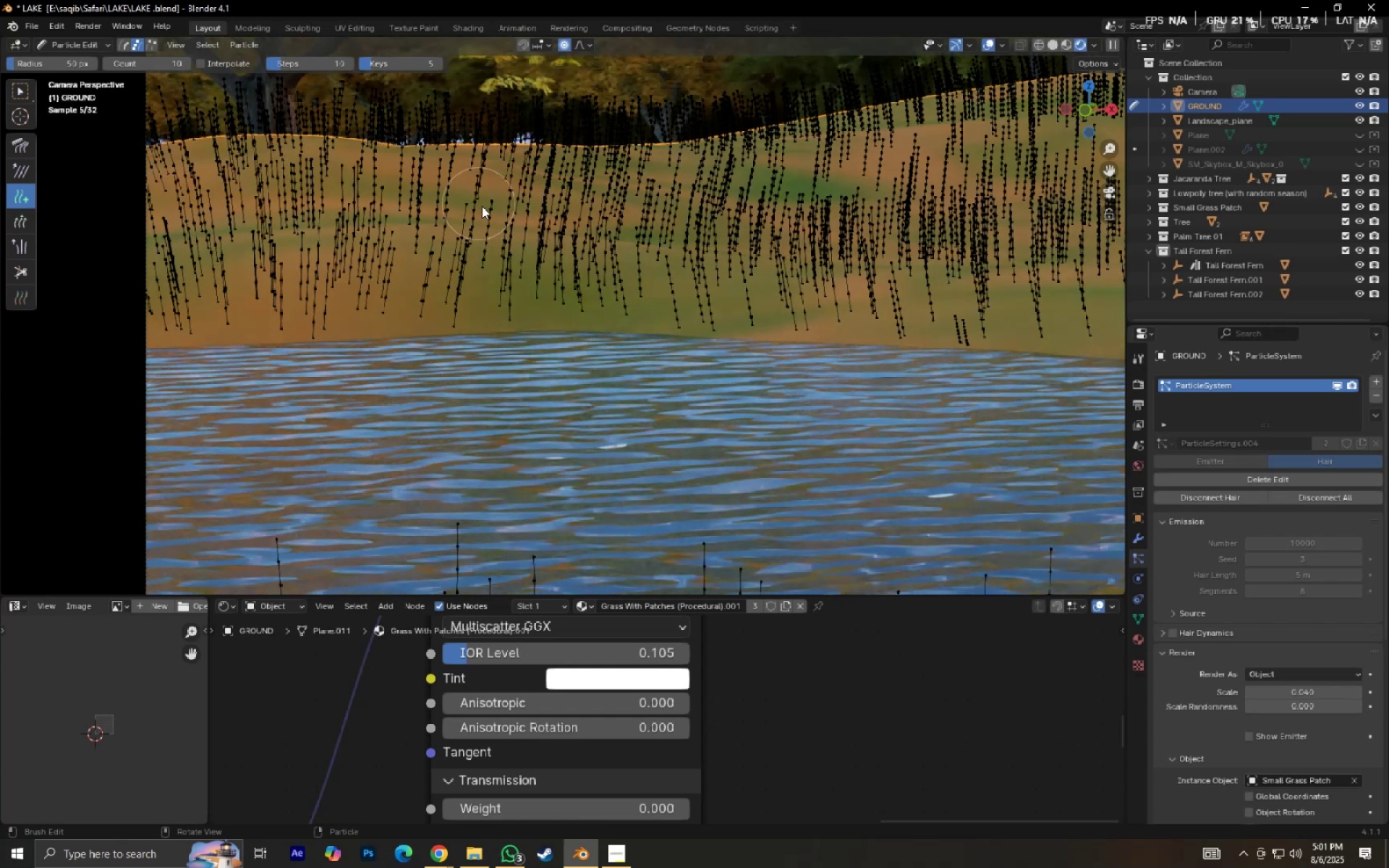 
hold_key(key=ShiftLeft, duration=0.43)
 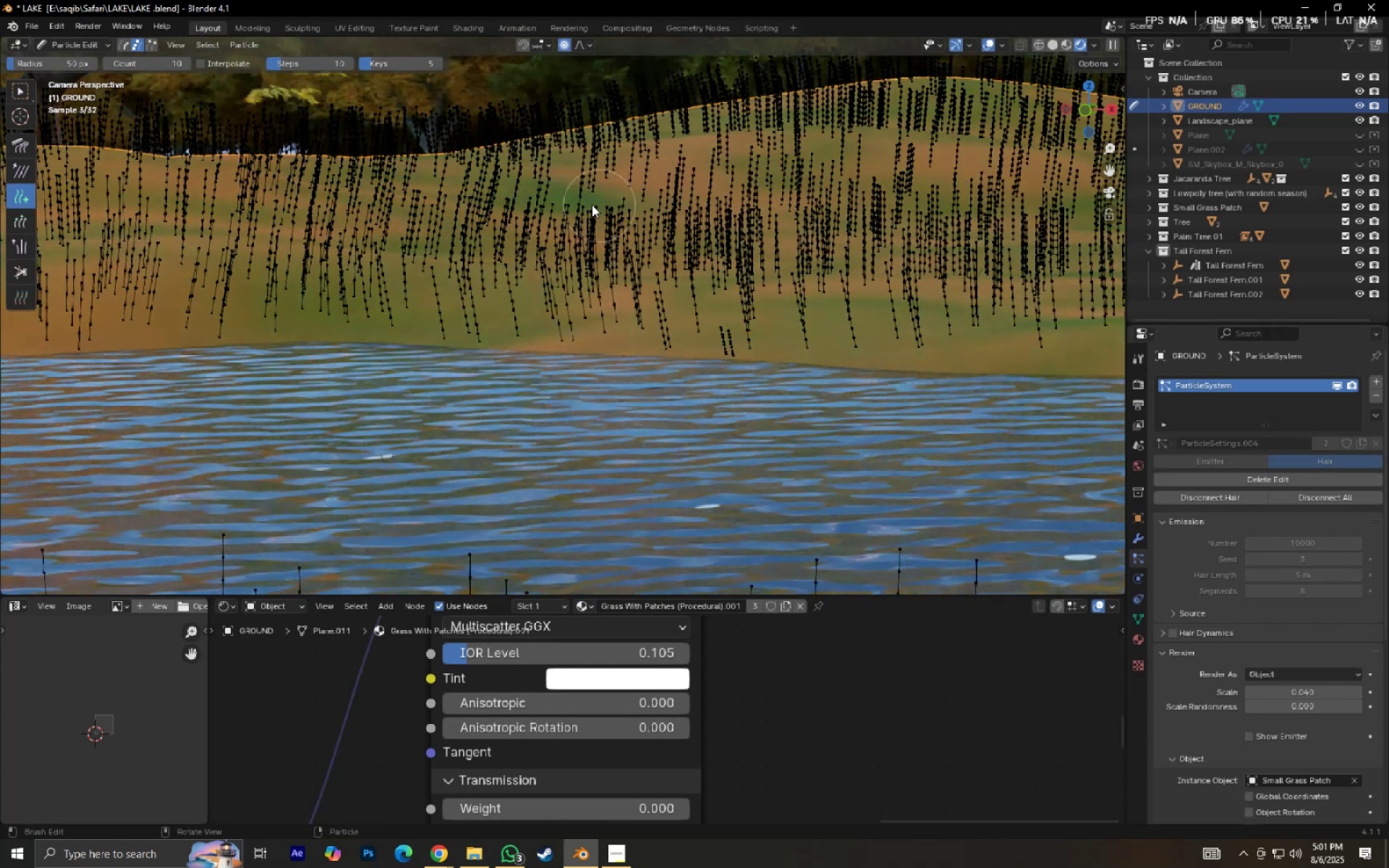 
left_click([582, 197])
 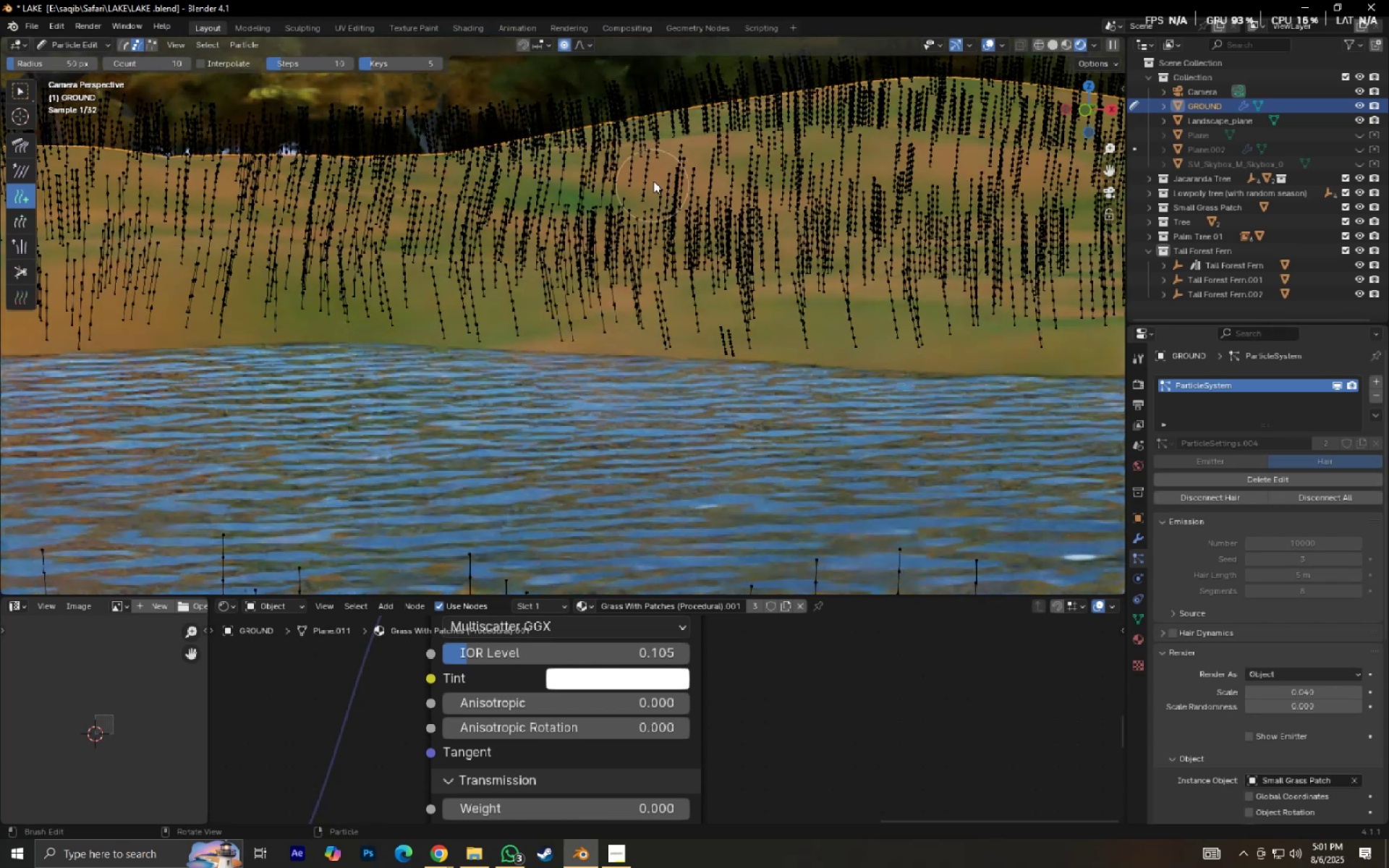 
left_click([663, 166])
 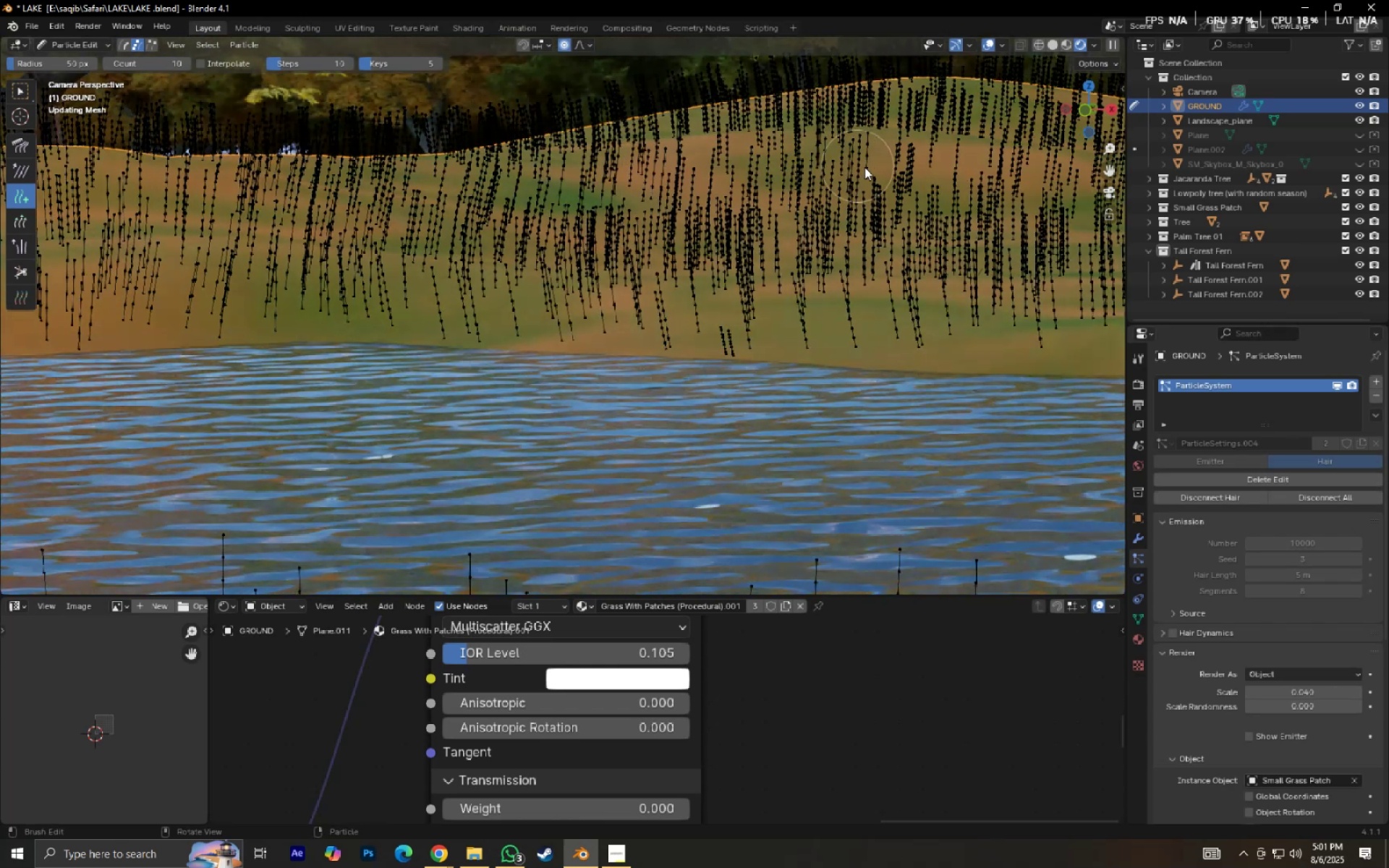 
double_click([873, 161])
 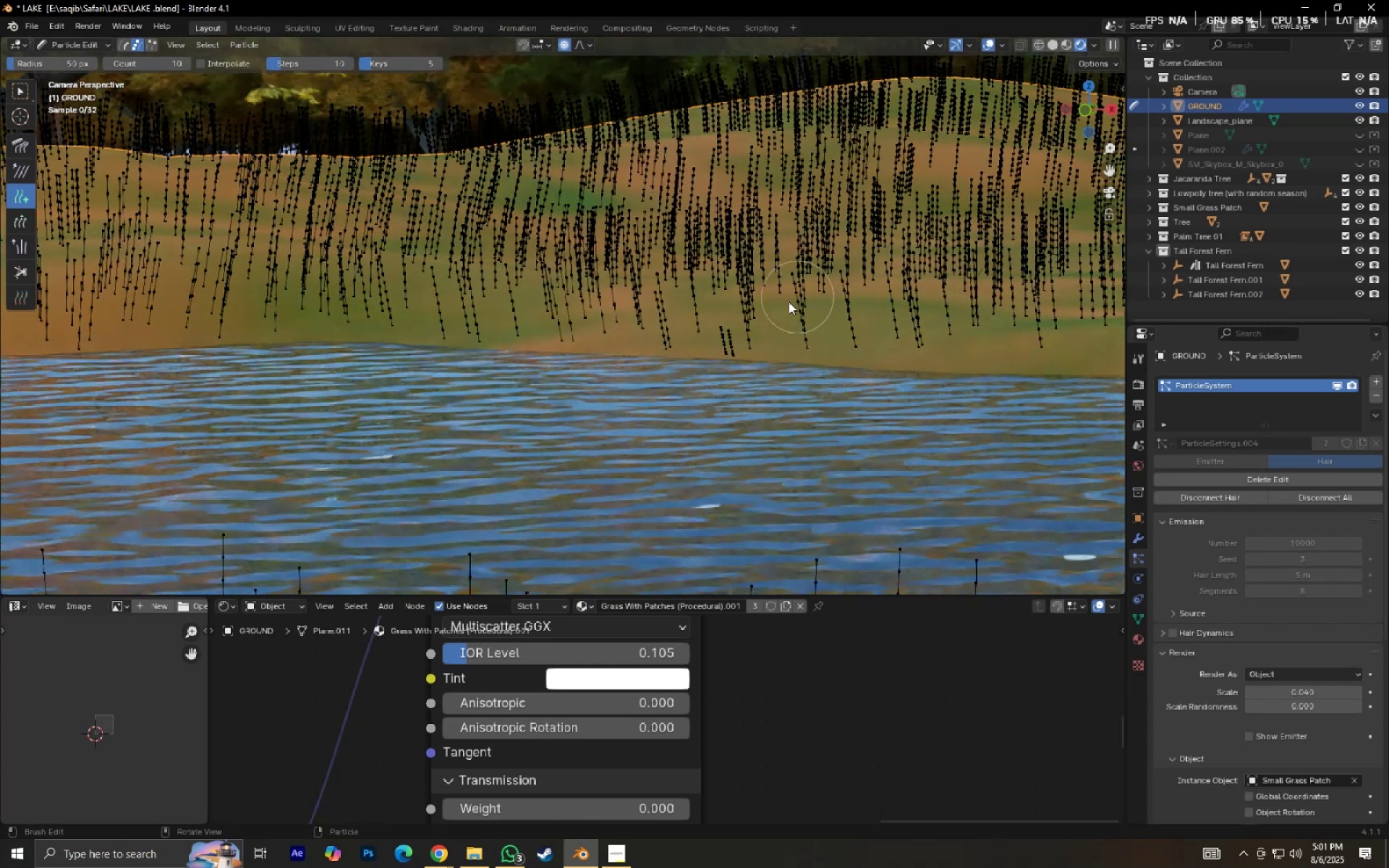 
left_click([773, 312])
 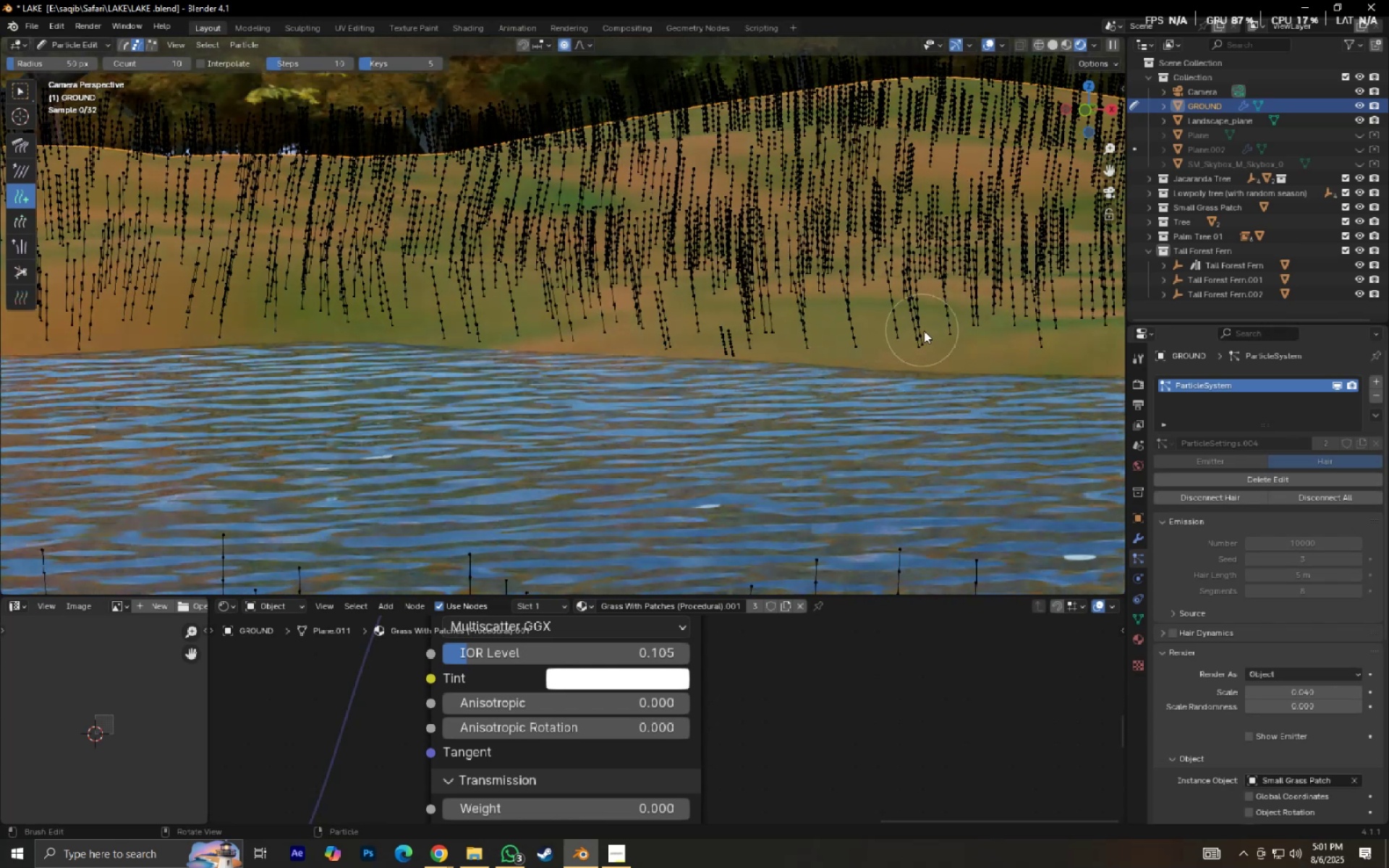 
double_click([927, 331])
 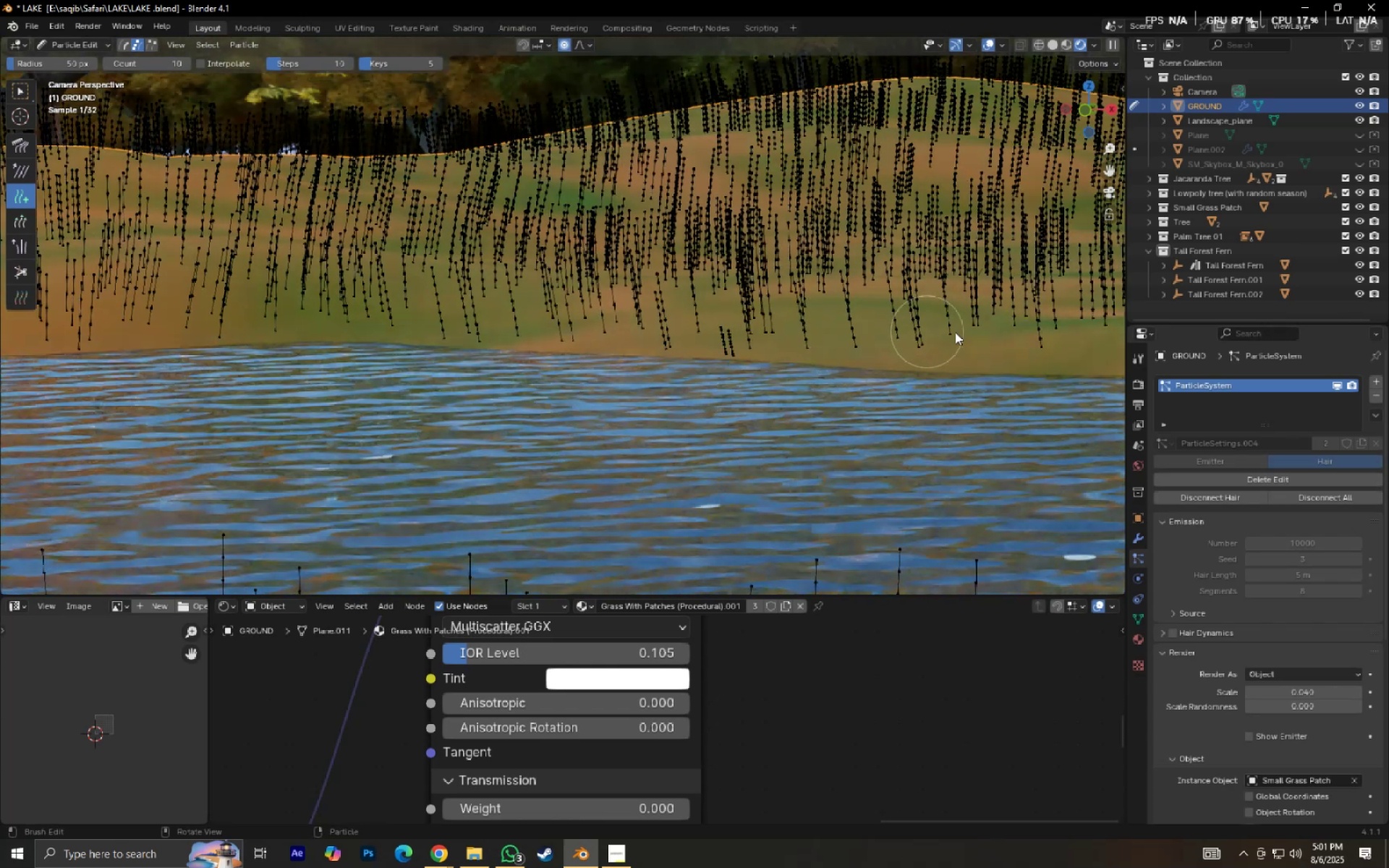 
hold_key(key=ShiftLeft, duration=0.42)
 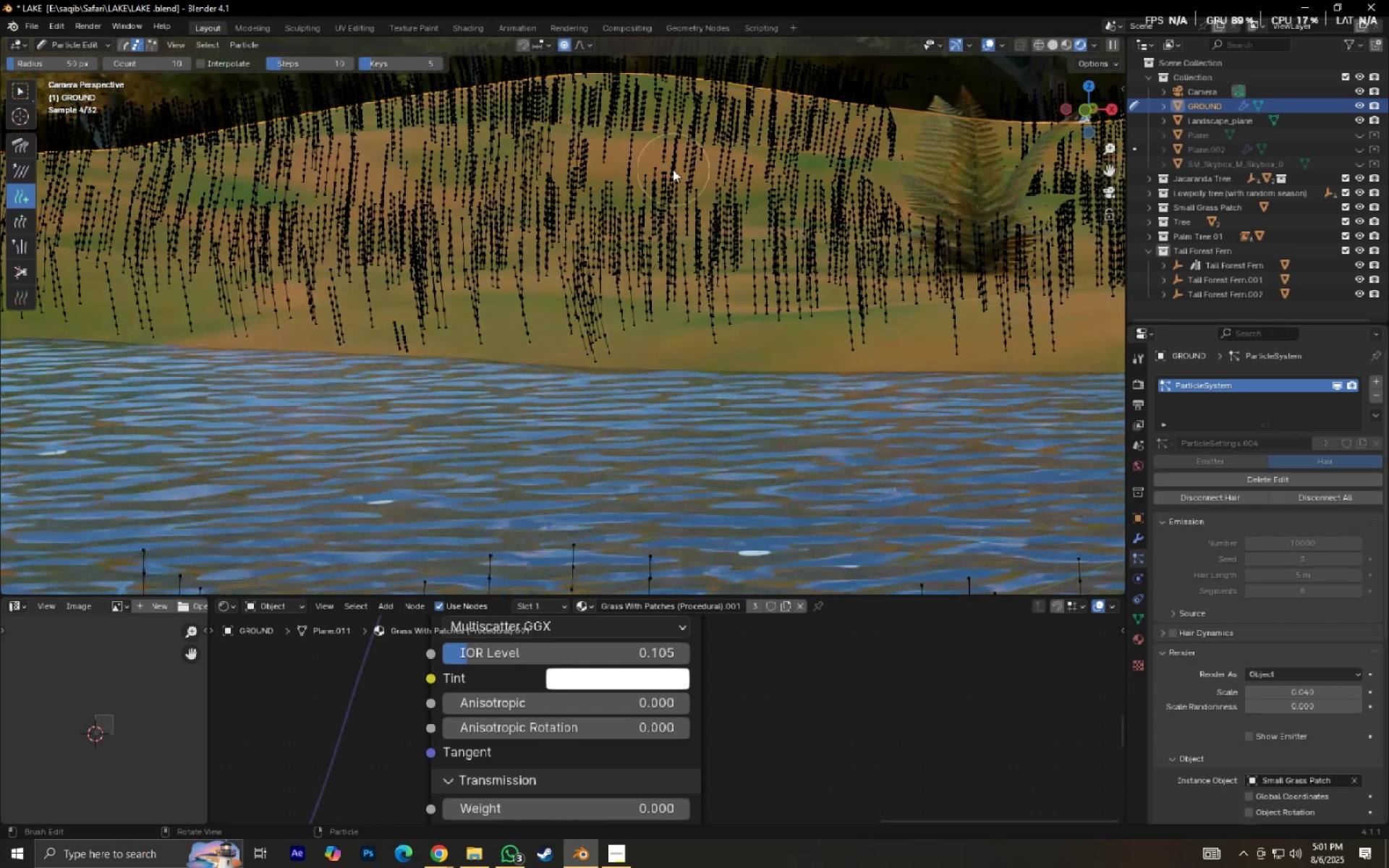 
double_click([634, 162])
 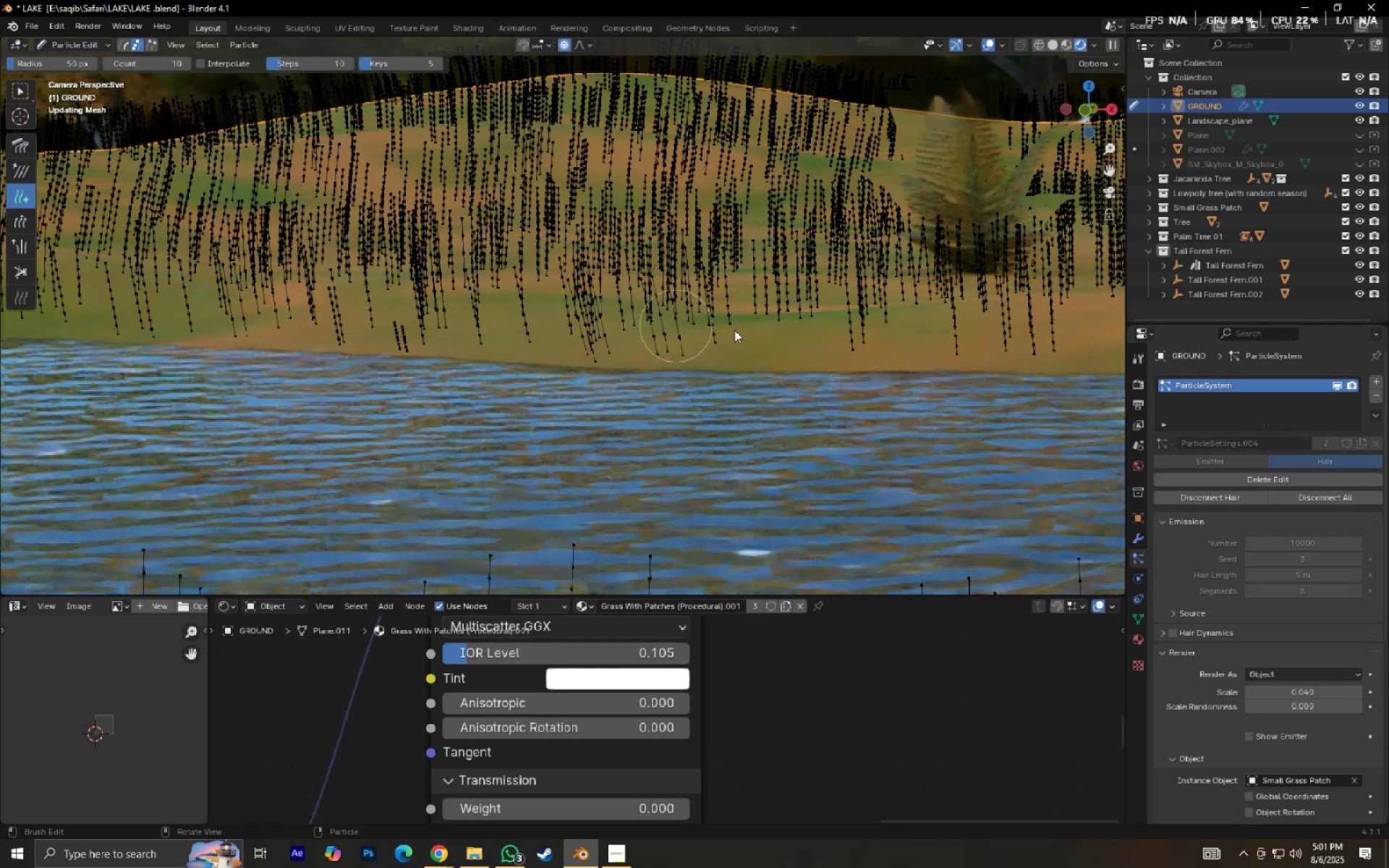 
double_click([770, 339])
 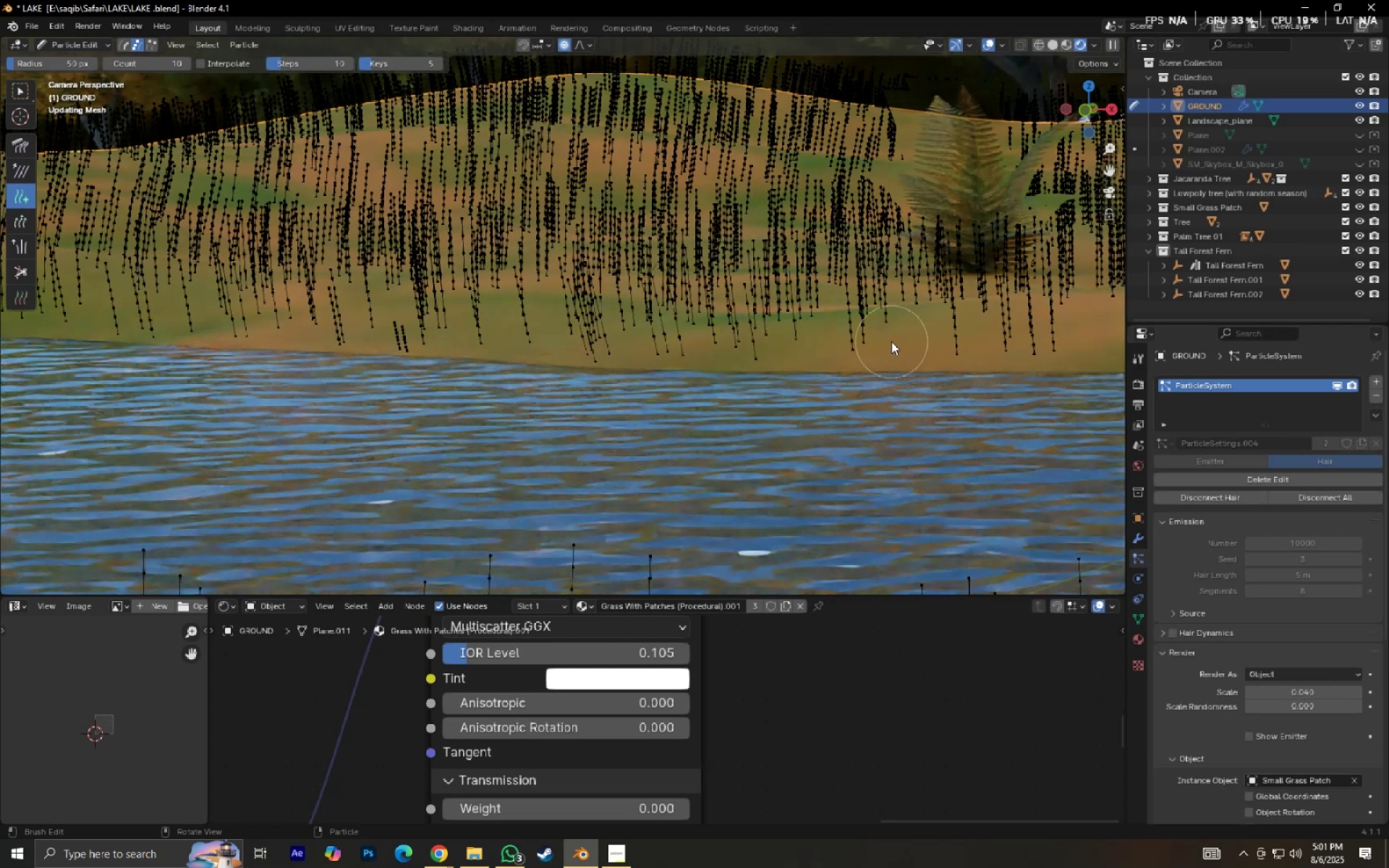 
triple_click([891, 341])
 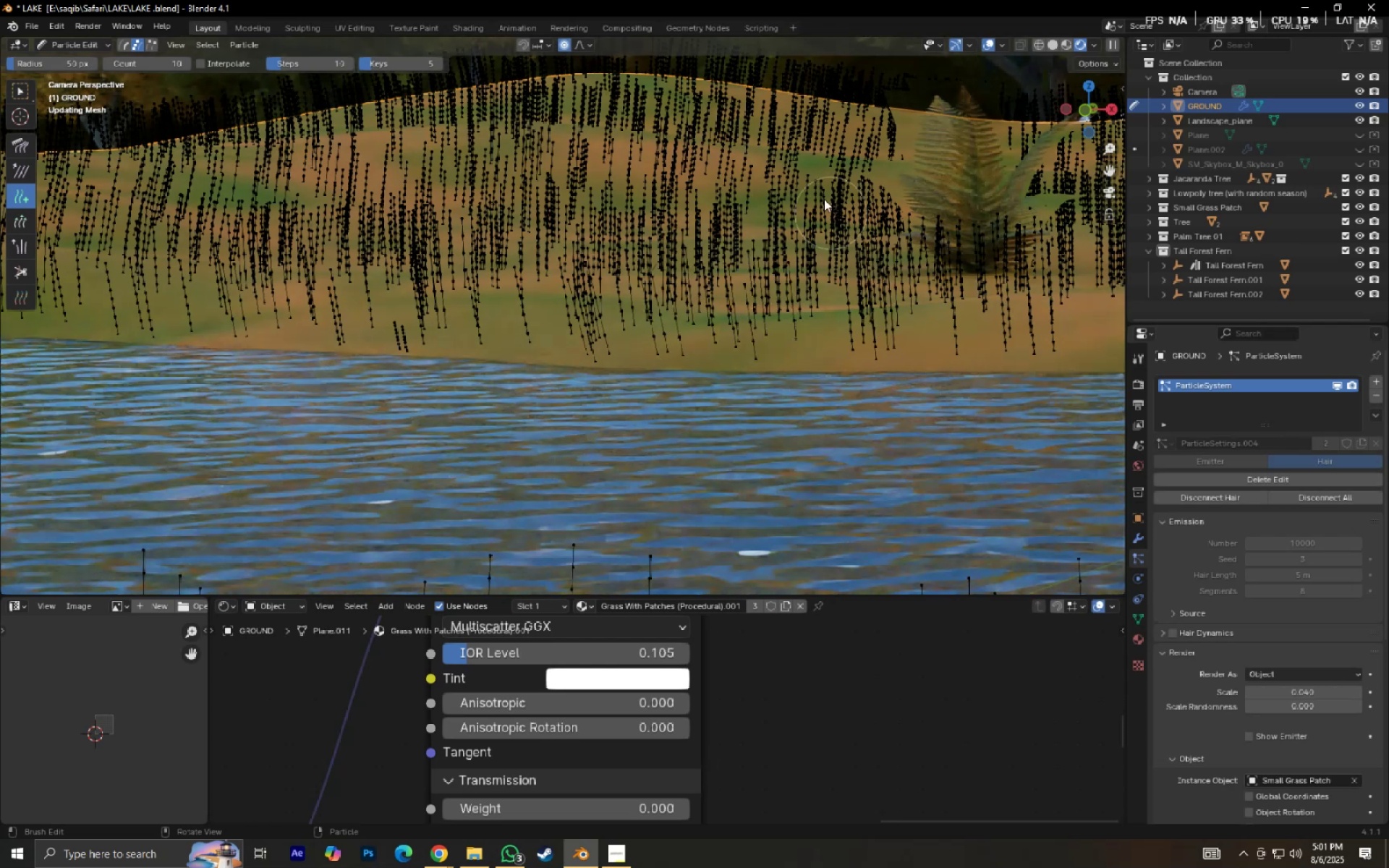 
triple_click([821, 185])
 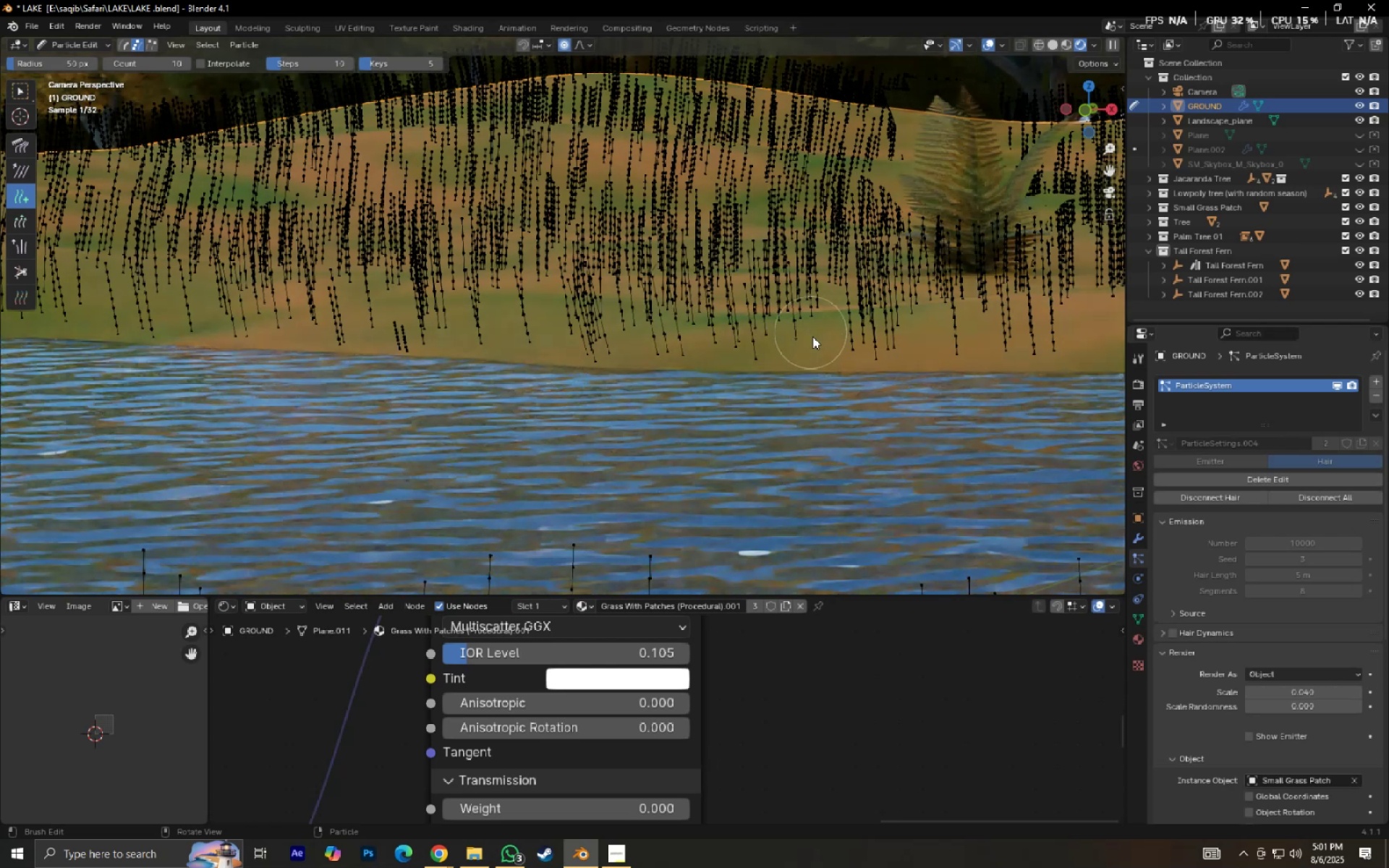 
left_click([823, 351])
 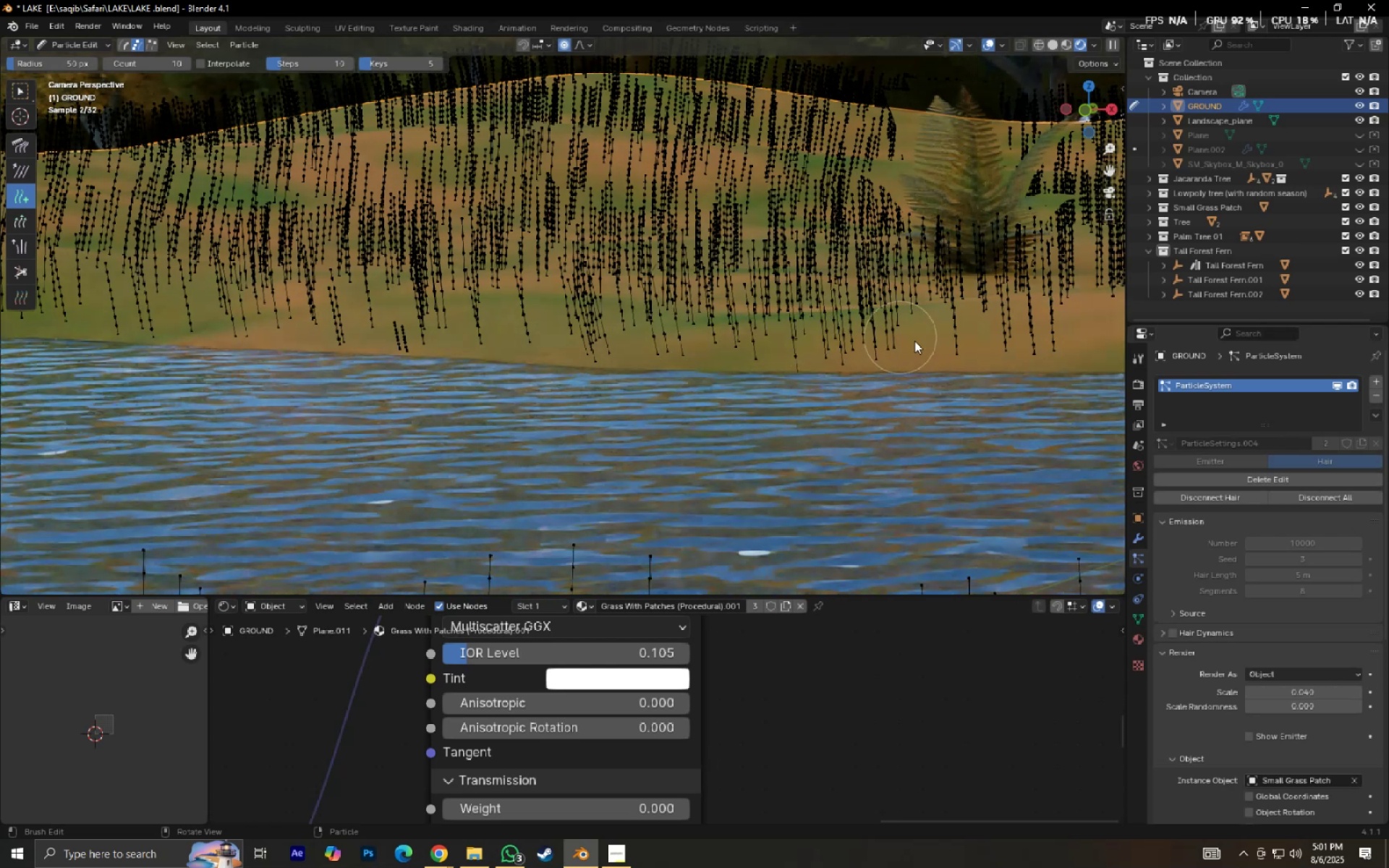 
key(Control+ControlLeft)
 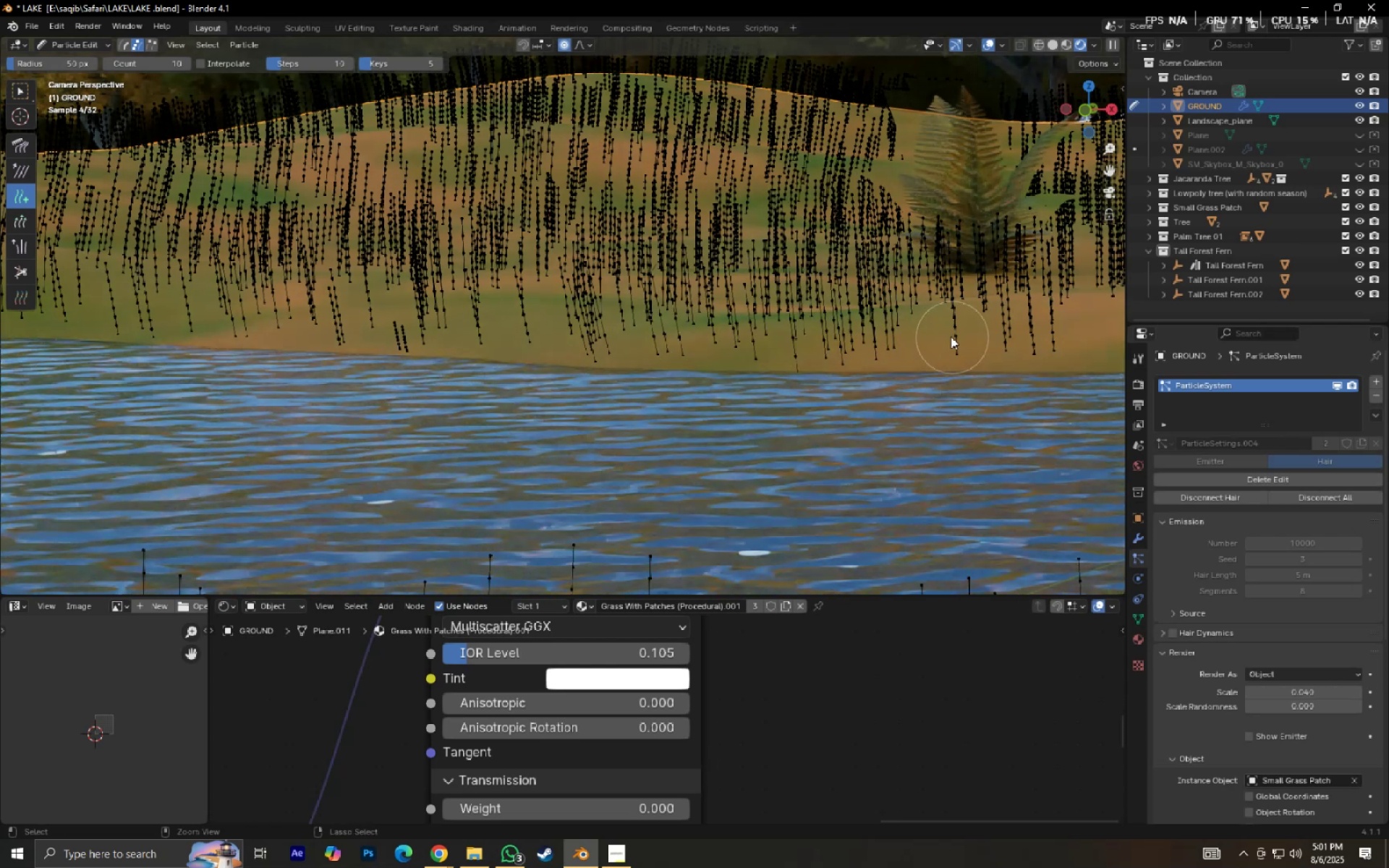 
key(Control+Z)
 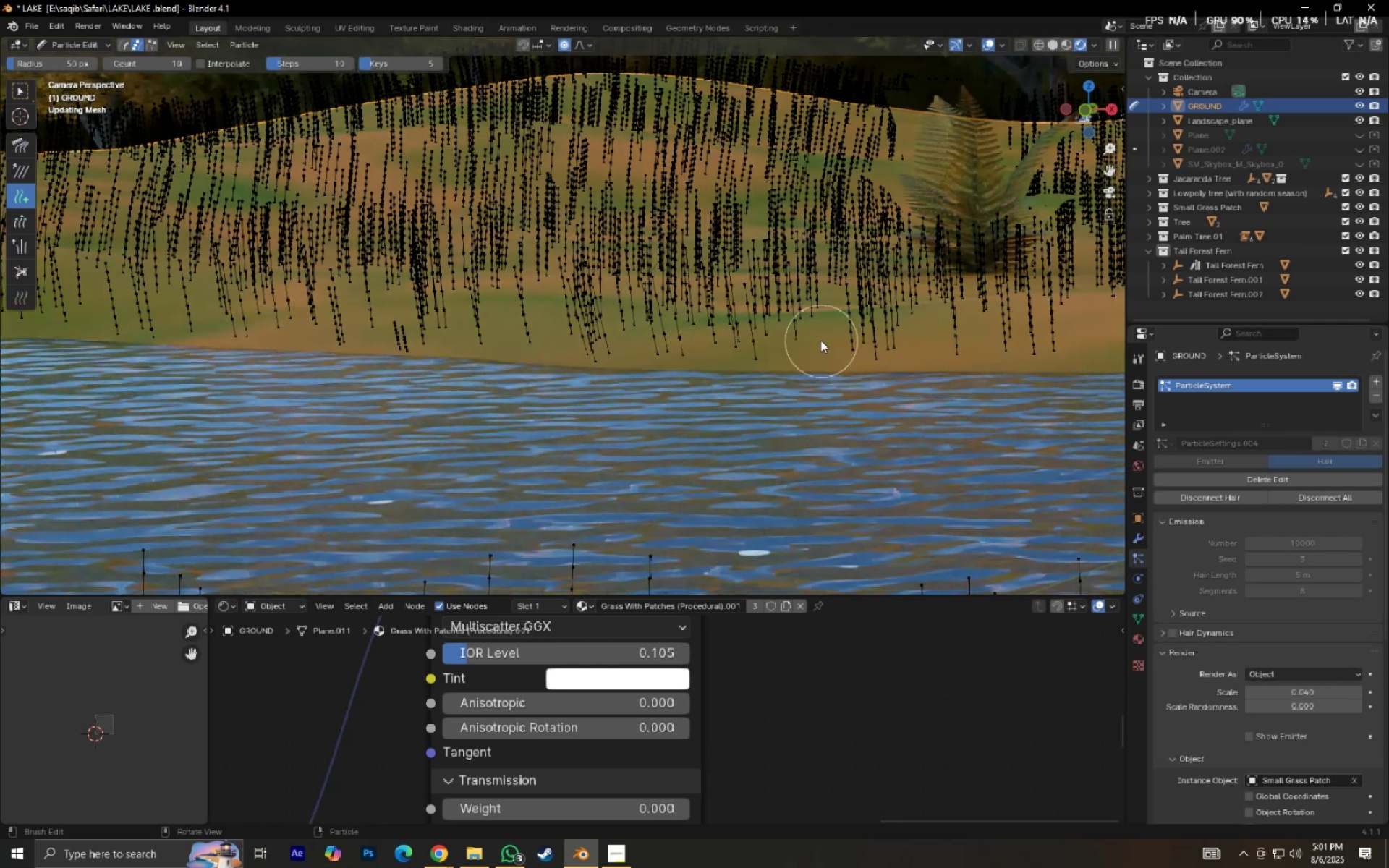 
left_click([804, 338])
 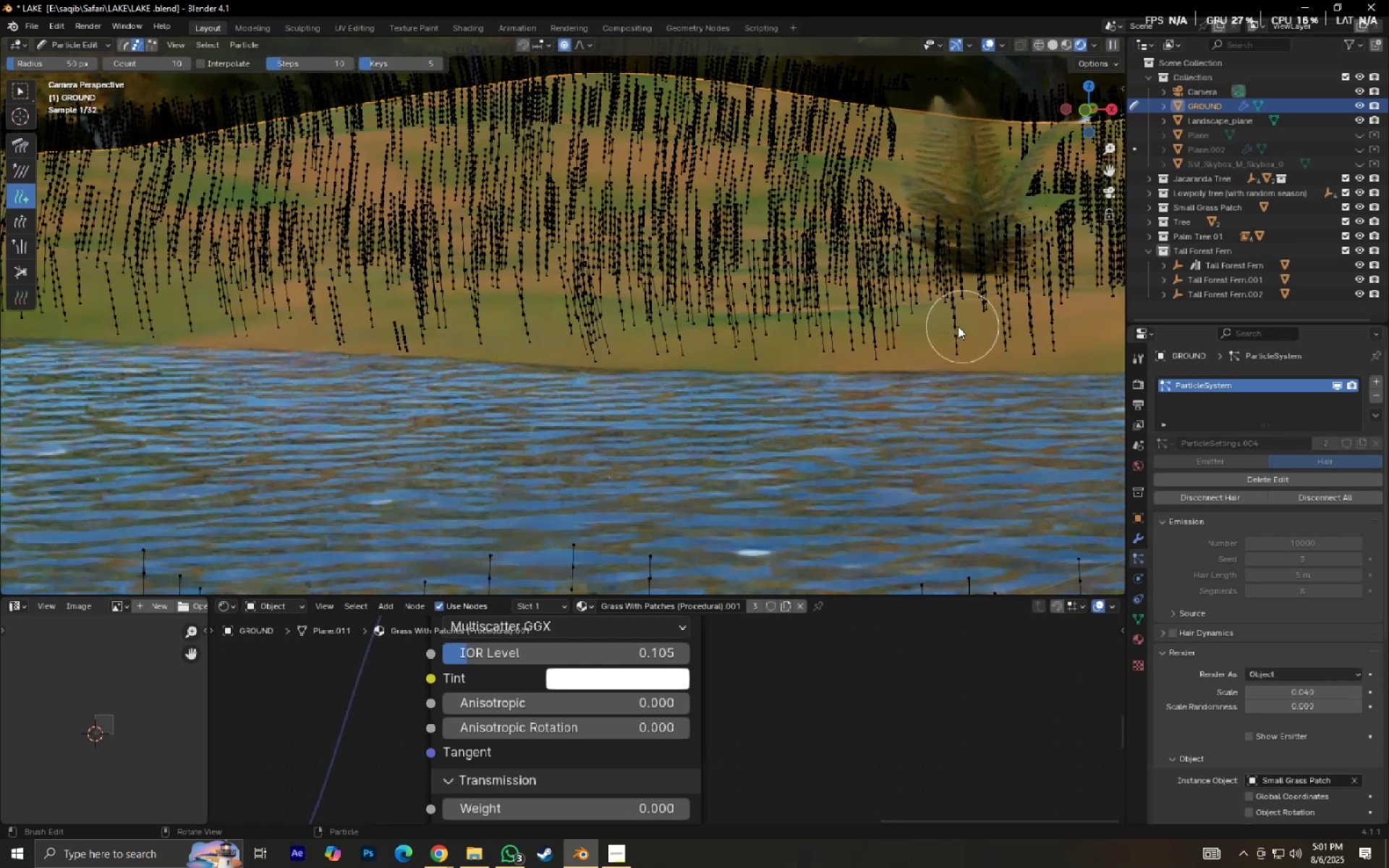 
left_click([929, 326])
 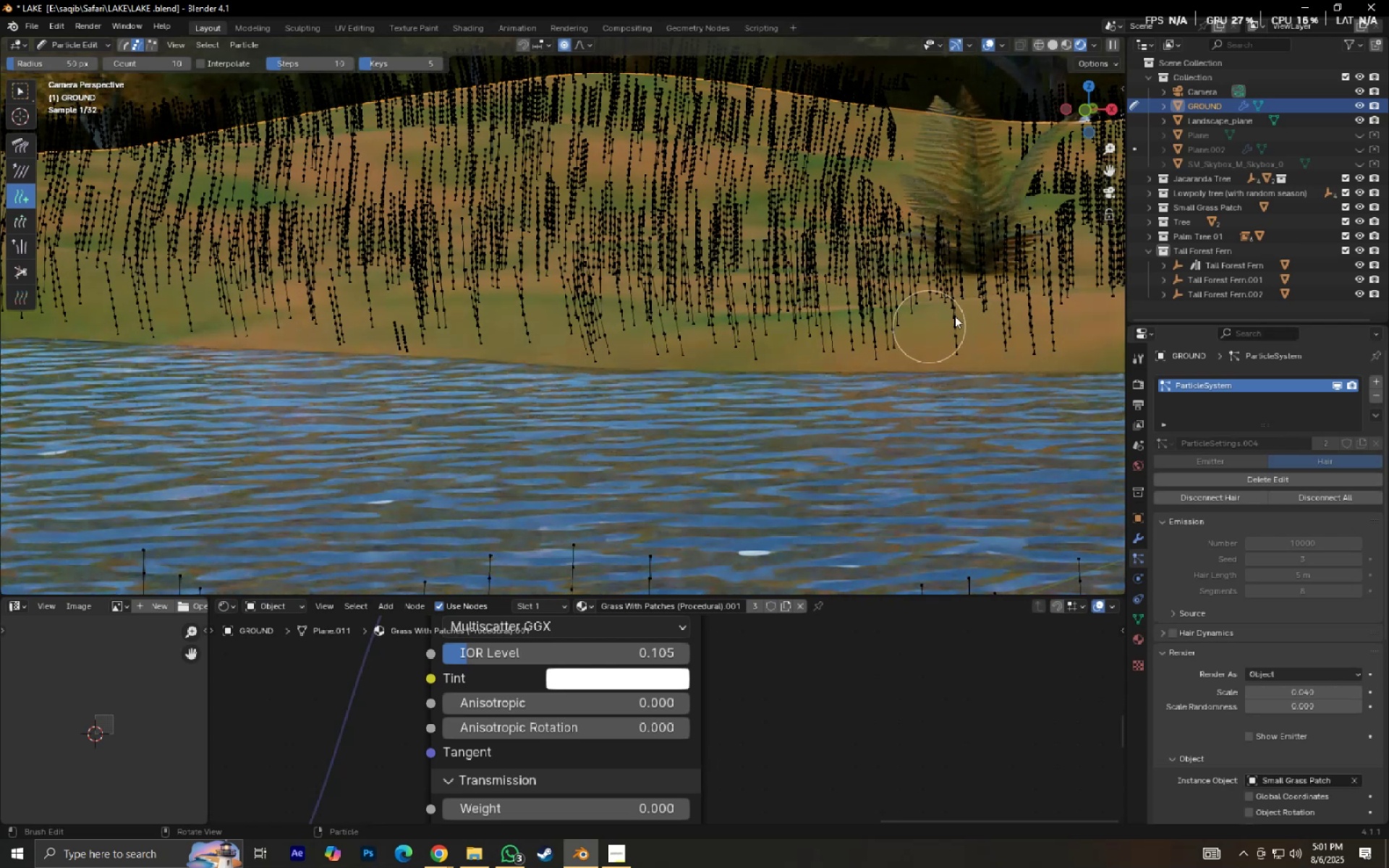 
hold_key(key=ShiftLeft, duration=0.42)
 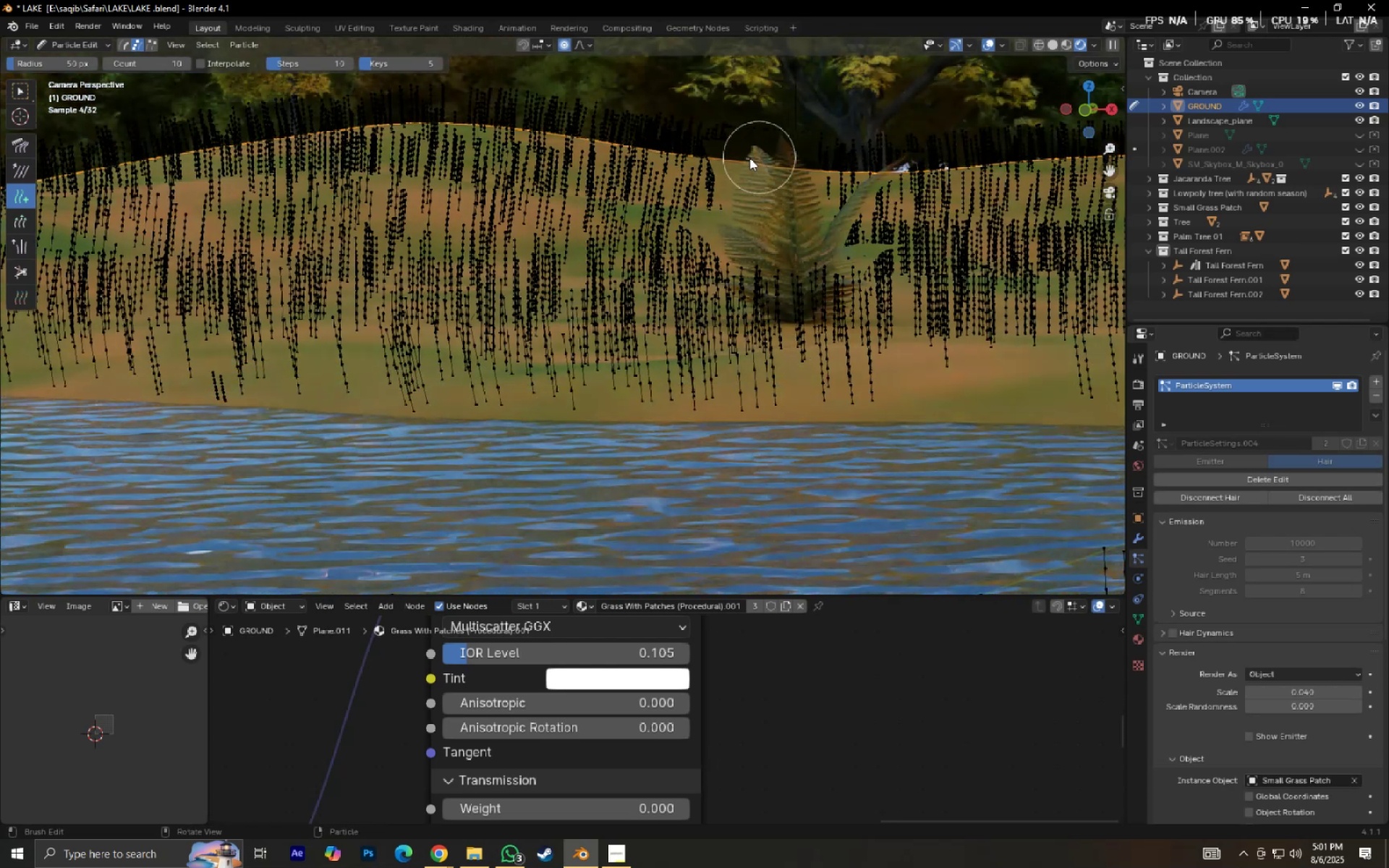 
left_click([729, 165])
 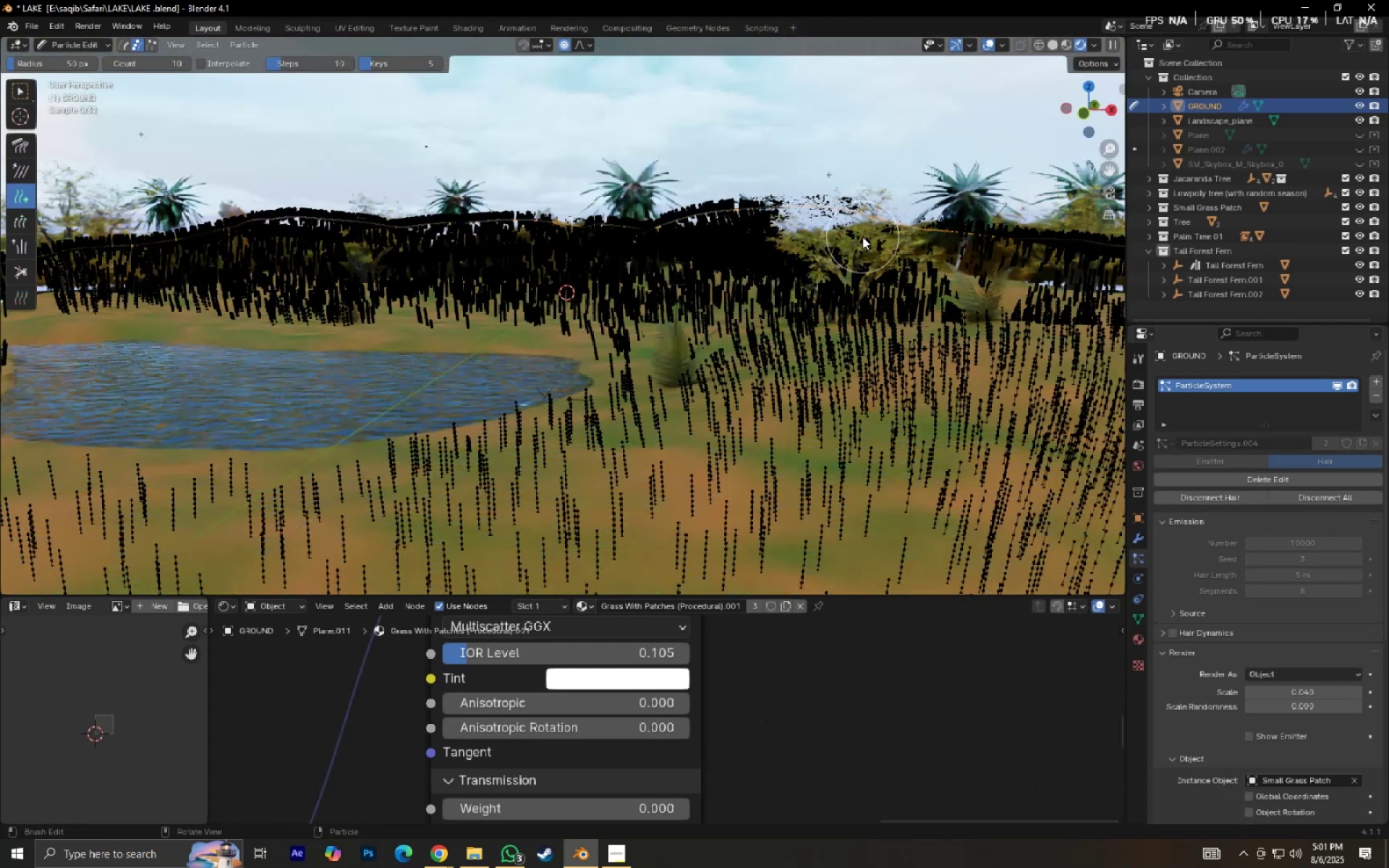 
key(Control+Z)
 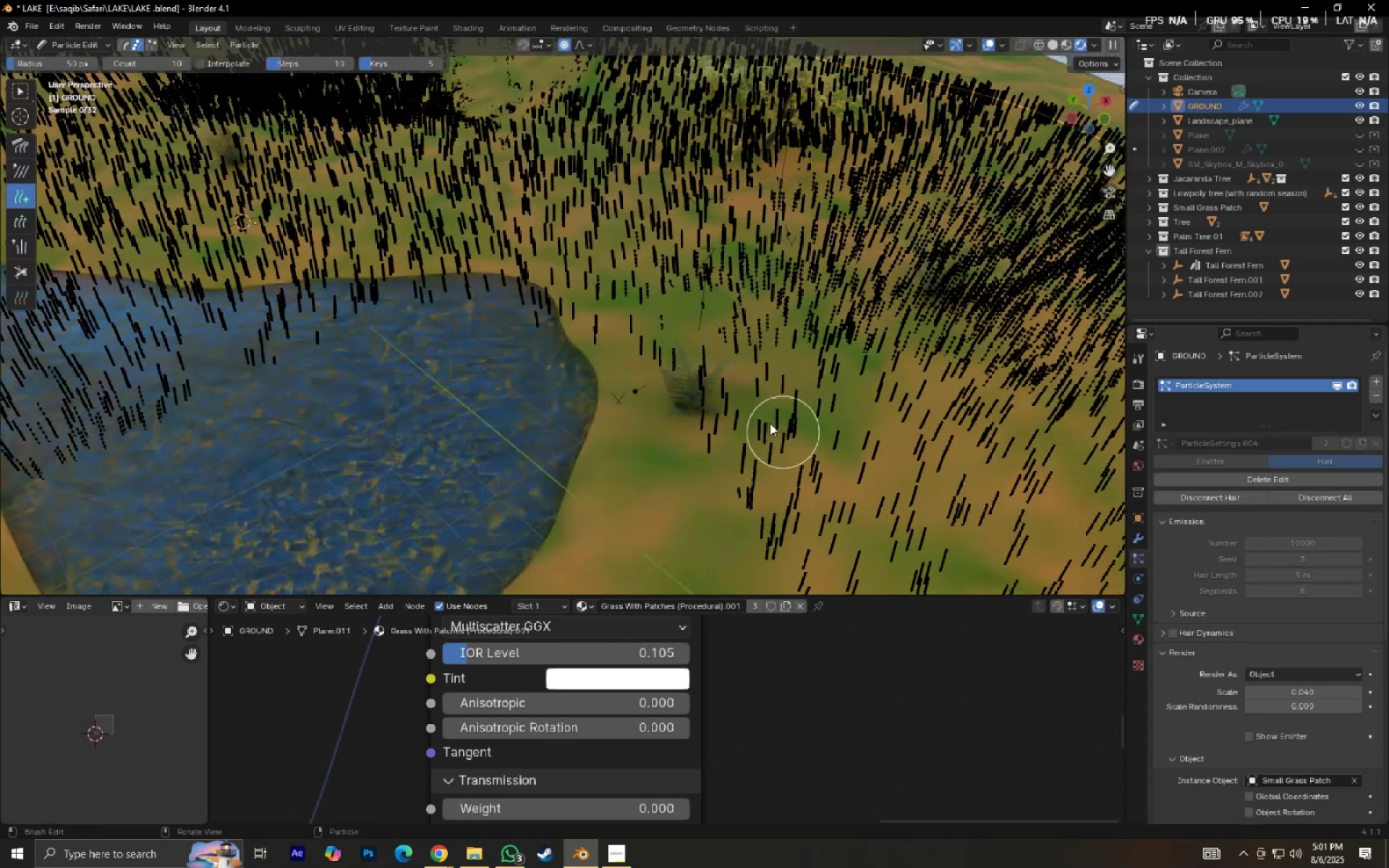 
left_click([628, 302])
 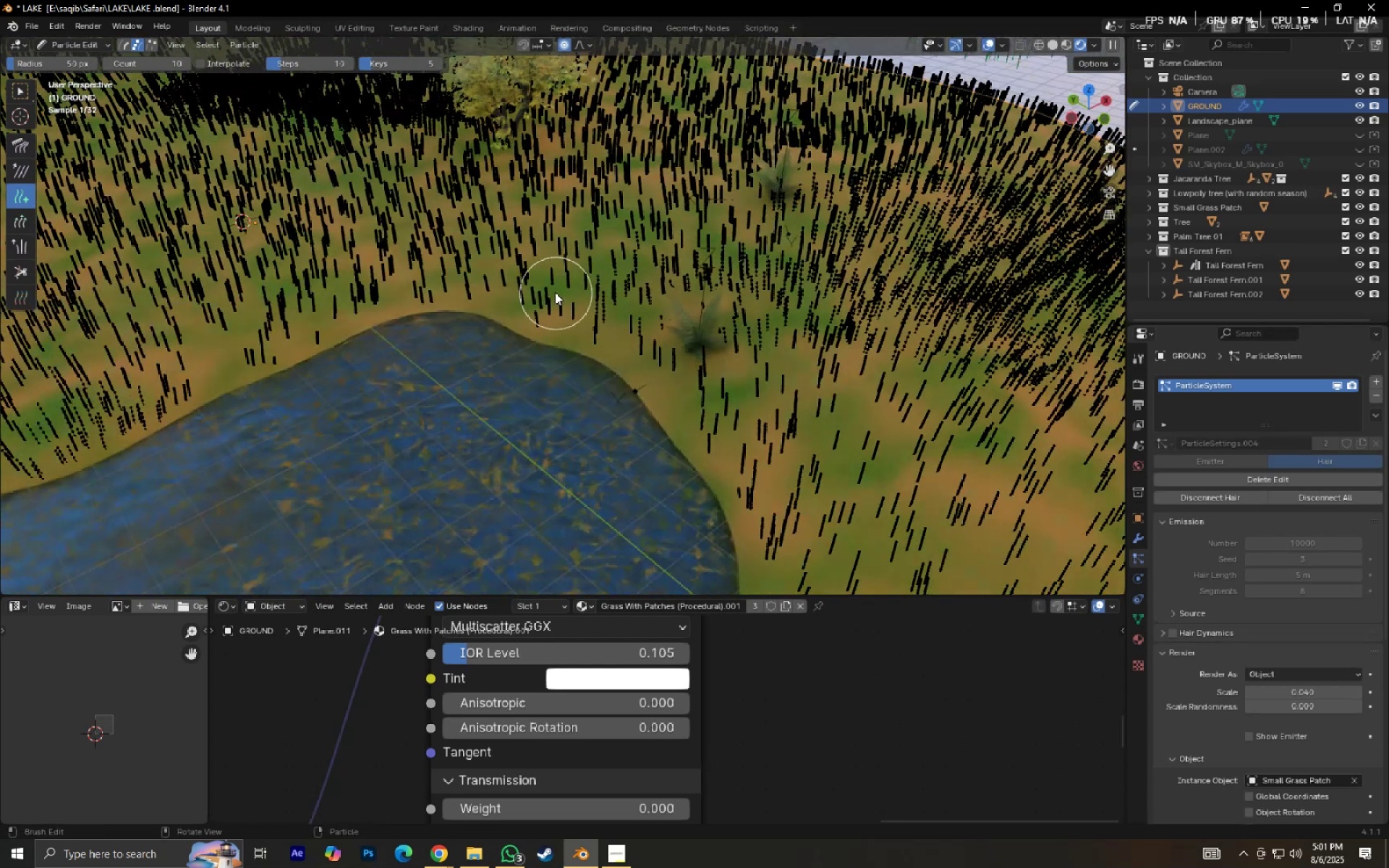 
left_click([556, 284])
 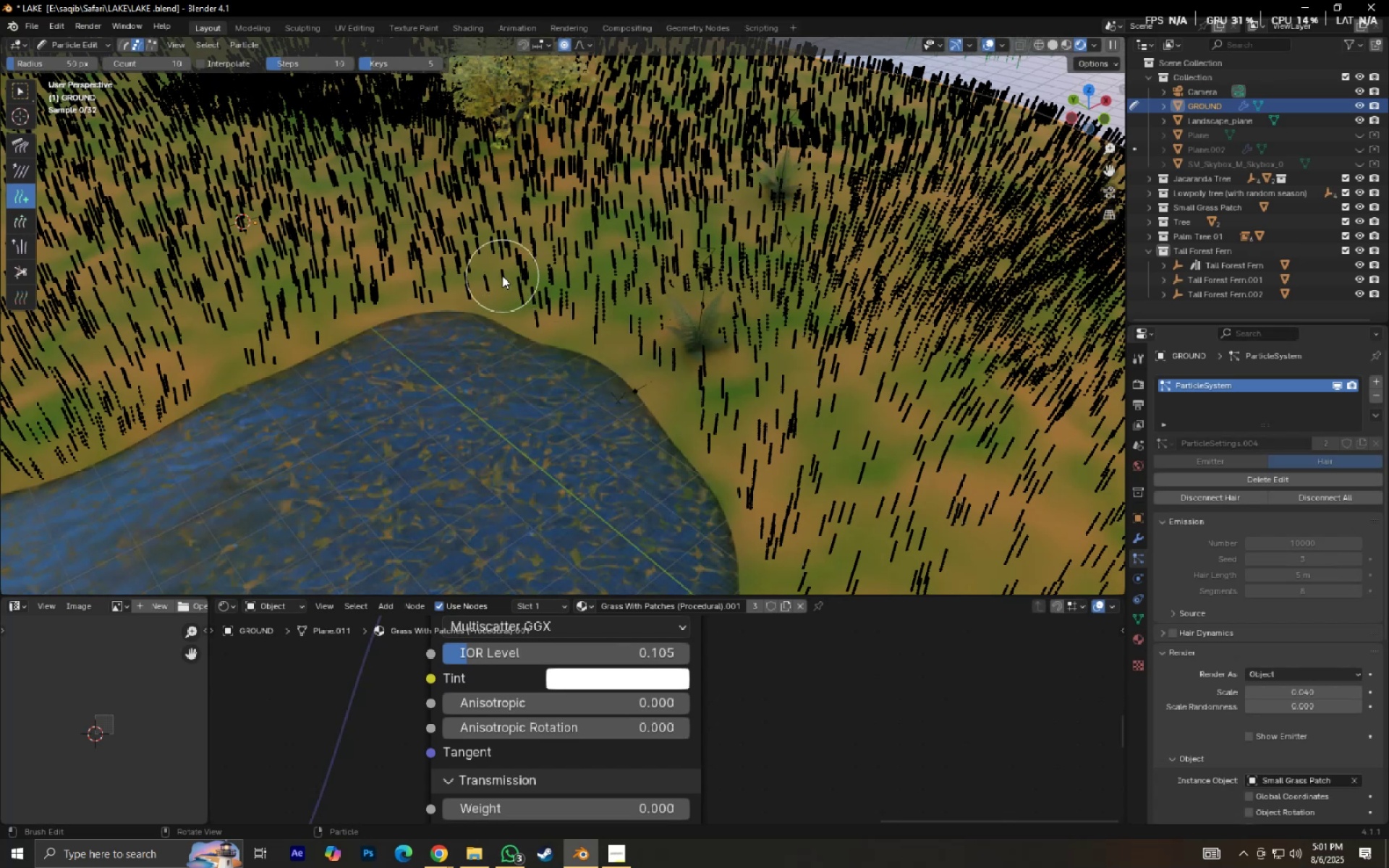 
left_click([504, 276])
 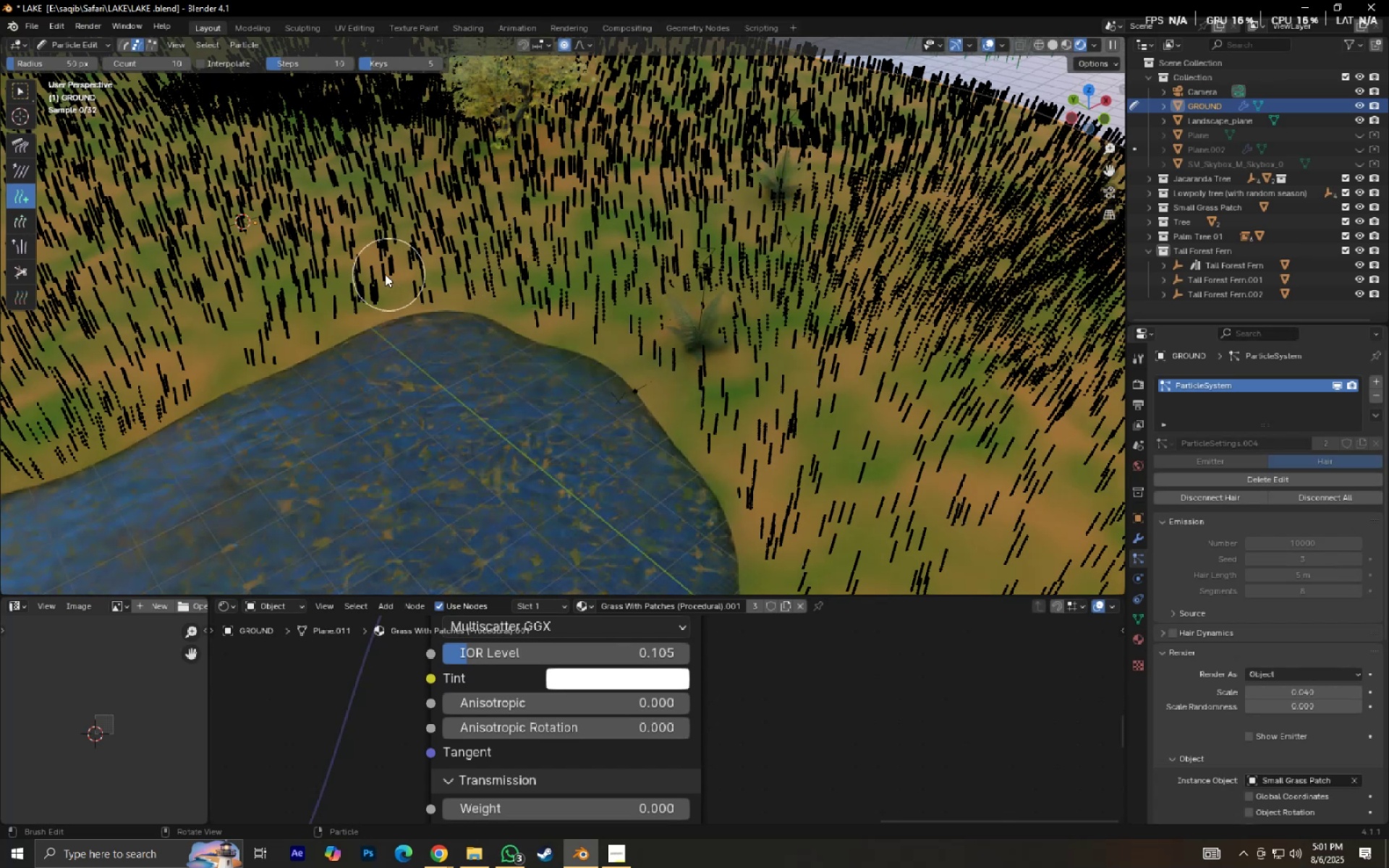 
left_click([381, 275])
 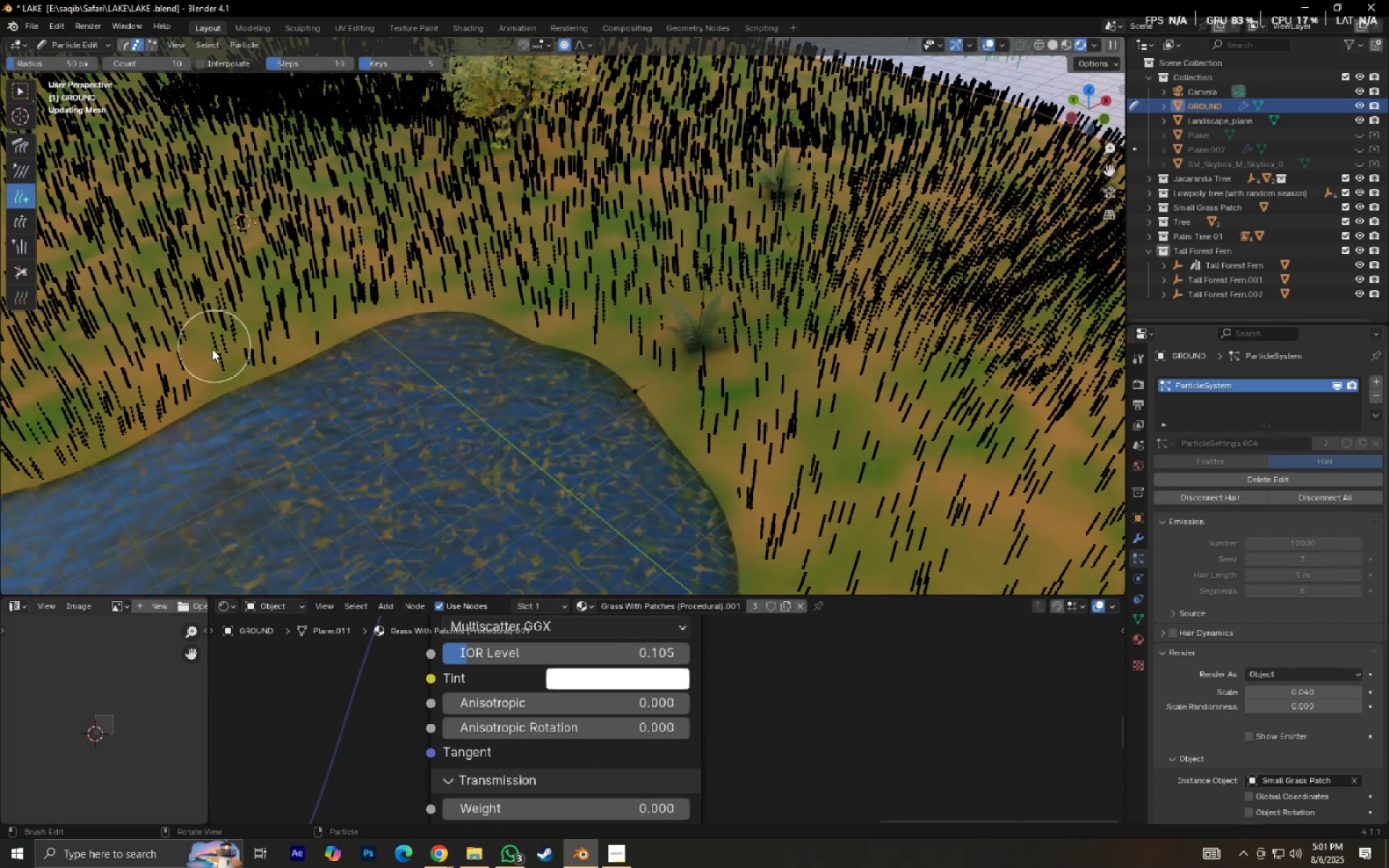 
left_click([205, 351])
 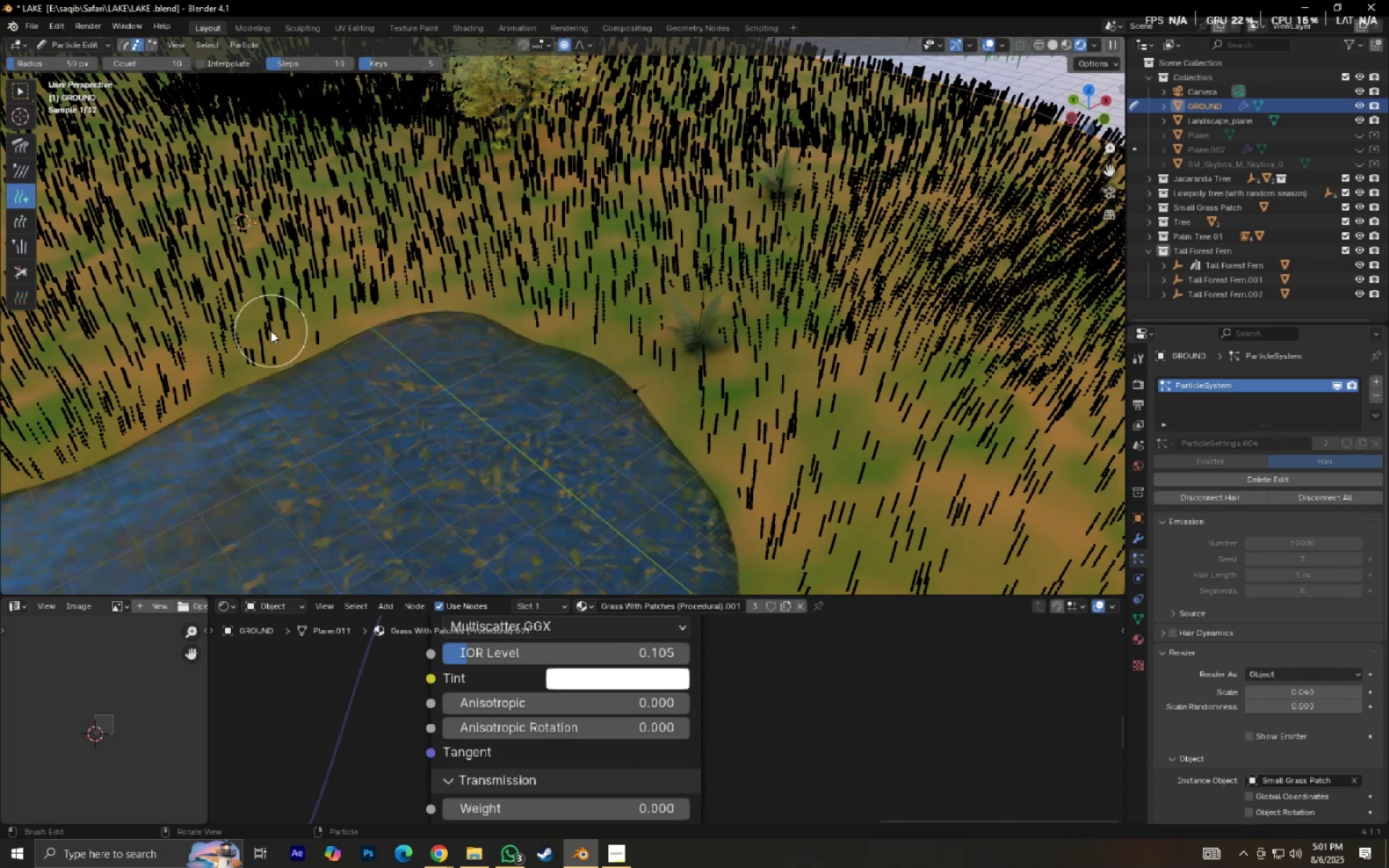 
left_click([278, 328])
 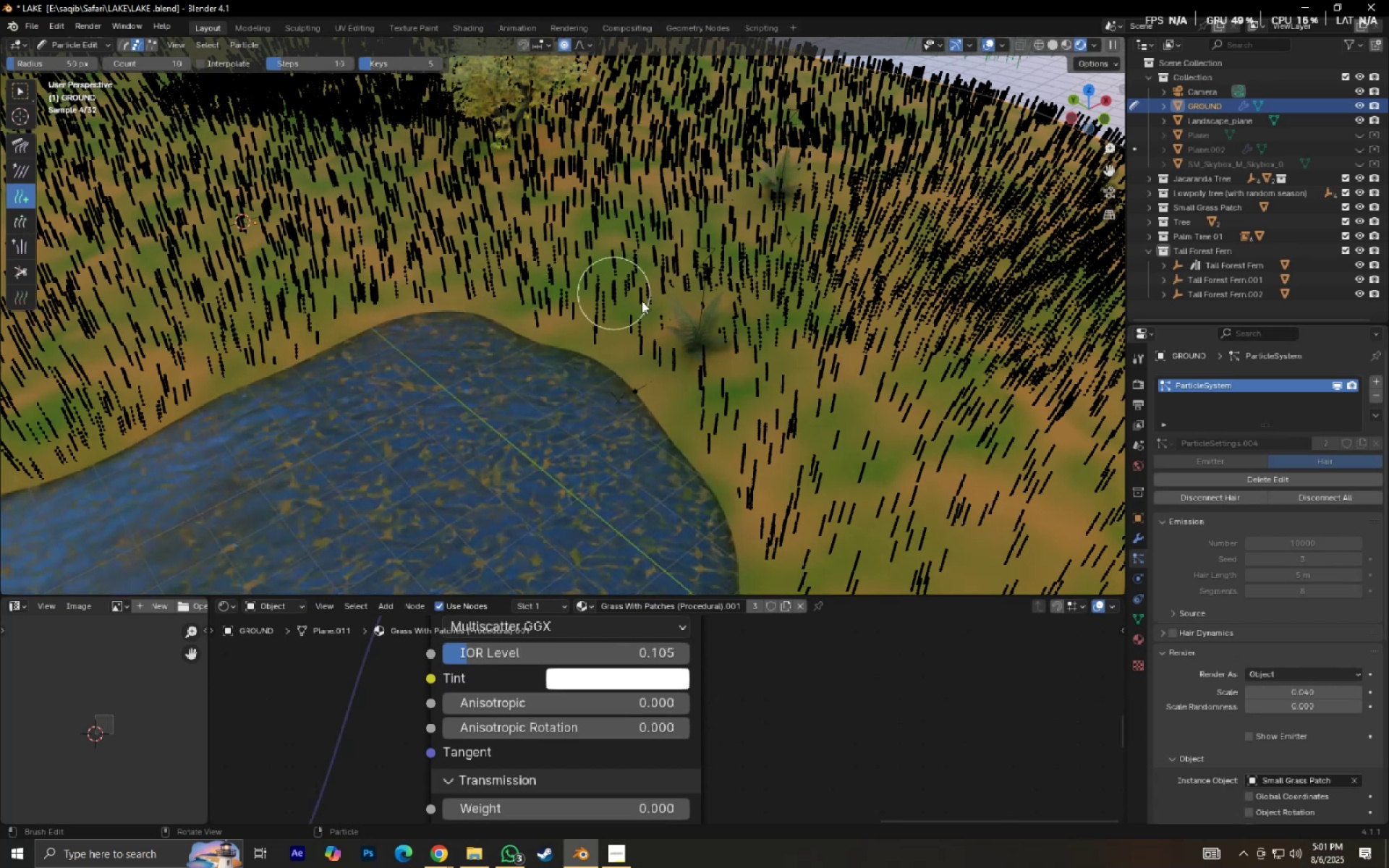 
scroll: coordinate [709, 345], scroll_direction: down, amount: 2.0
 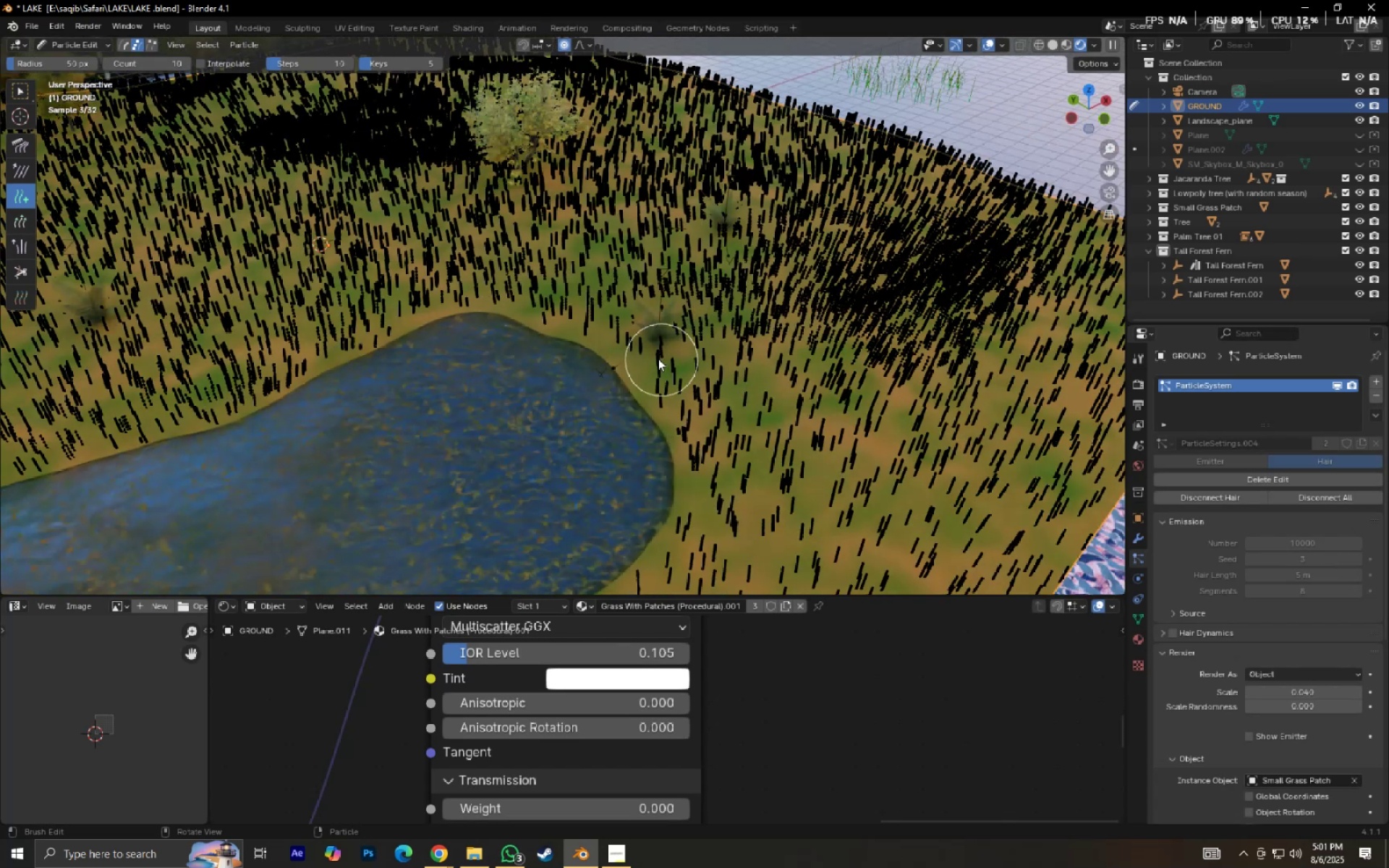 
left_click([655, 357])
 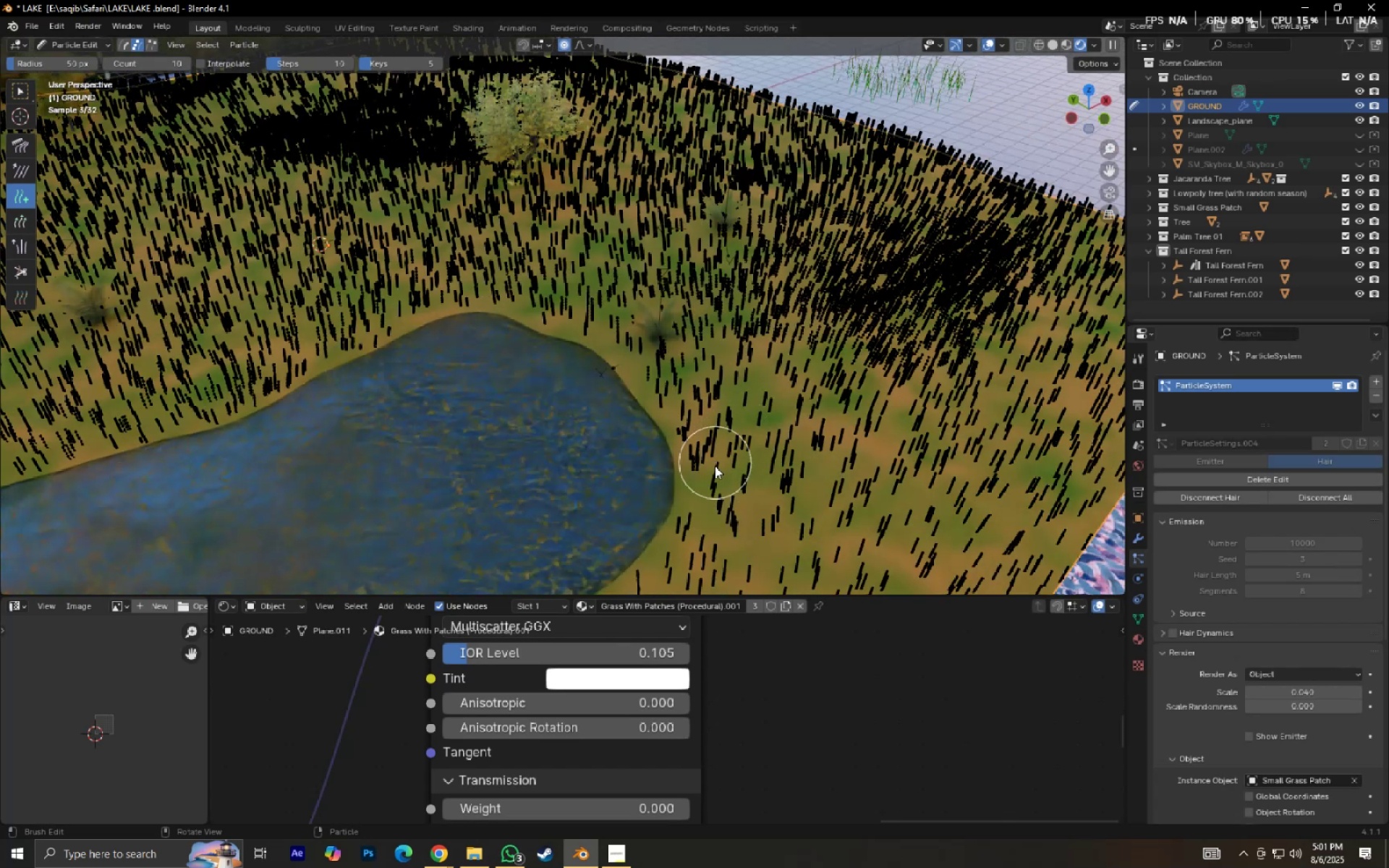 
left_click_drag(start_coordinate=[726, 487], to_coordinate=[727, 491])
 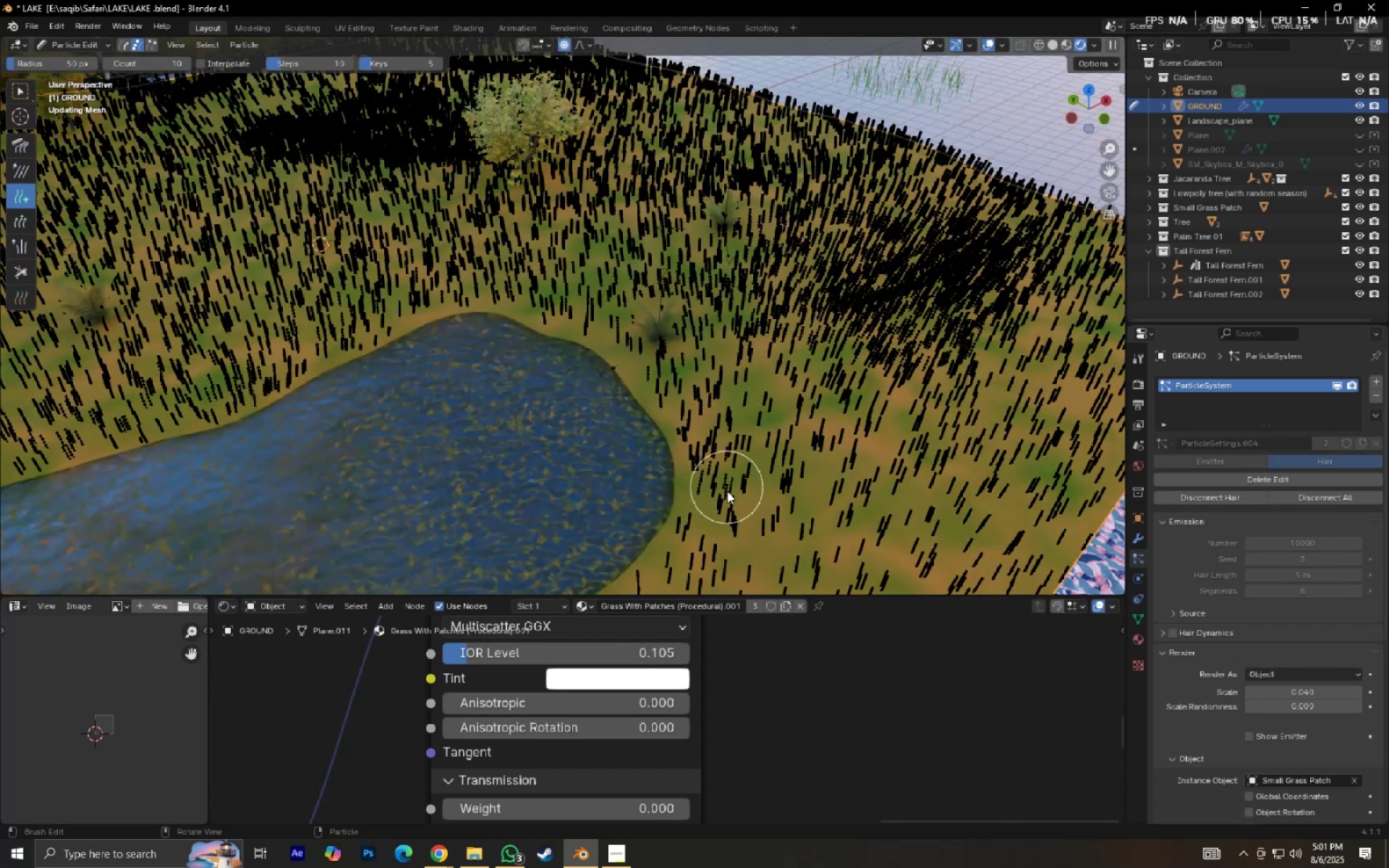 
hold_key(key=ShiftLeft, duration=0.35)
 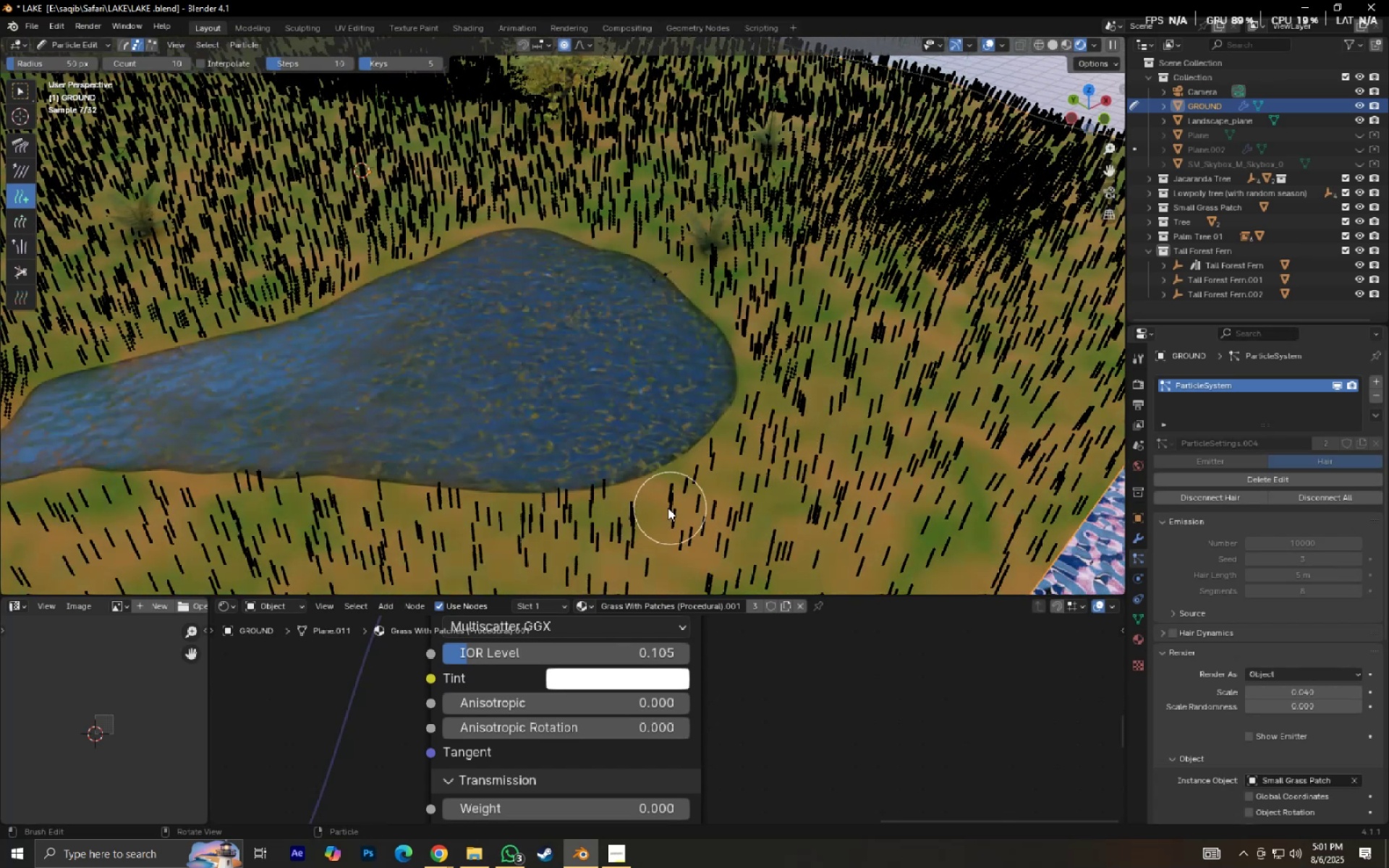 
left_click([650, 511])
 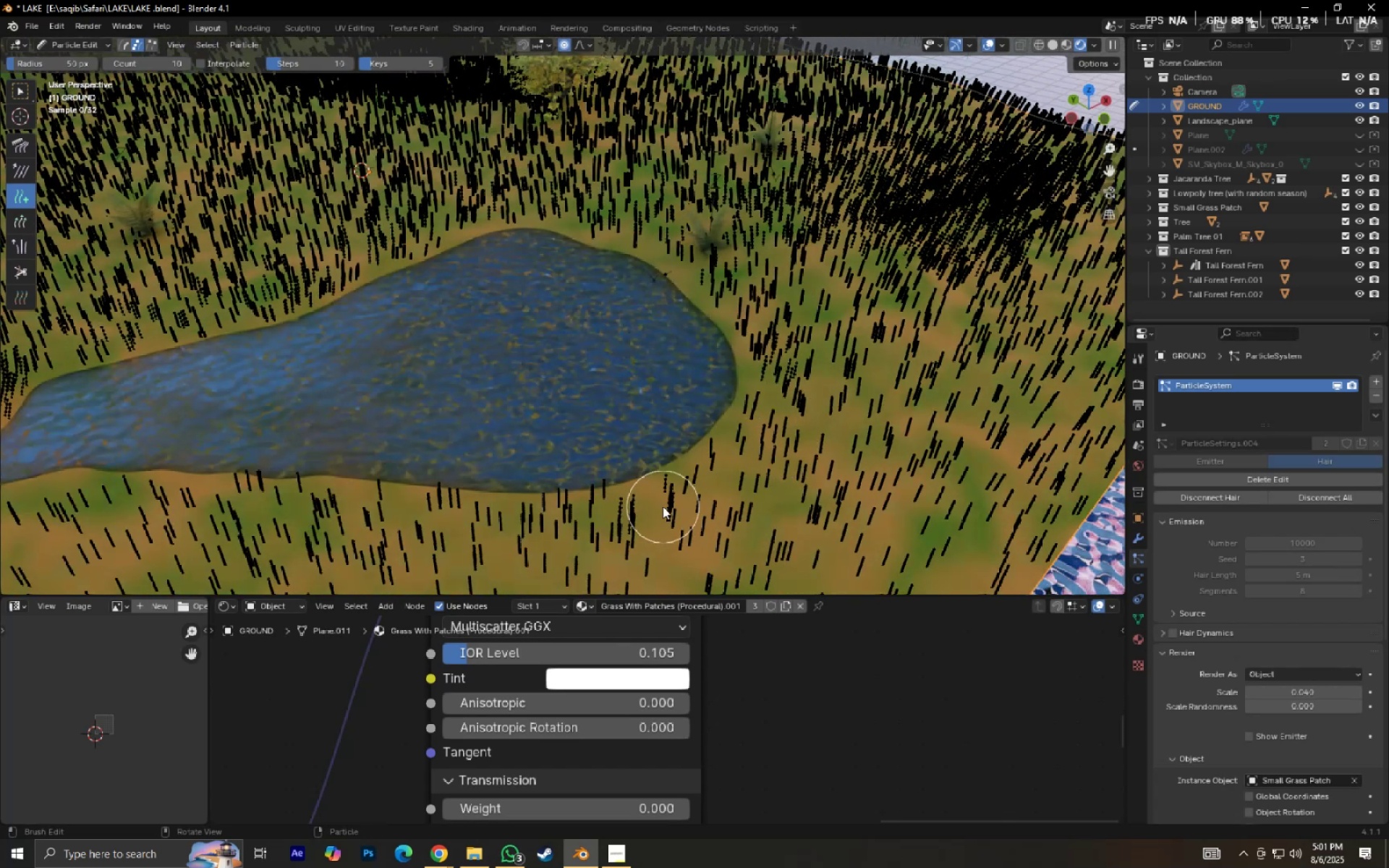 
hold_key(key=ShiftLeft, duration=0.38)
 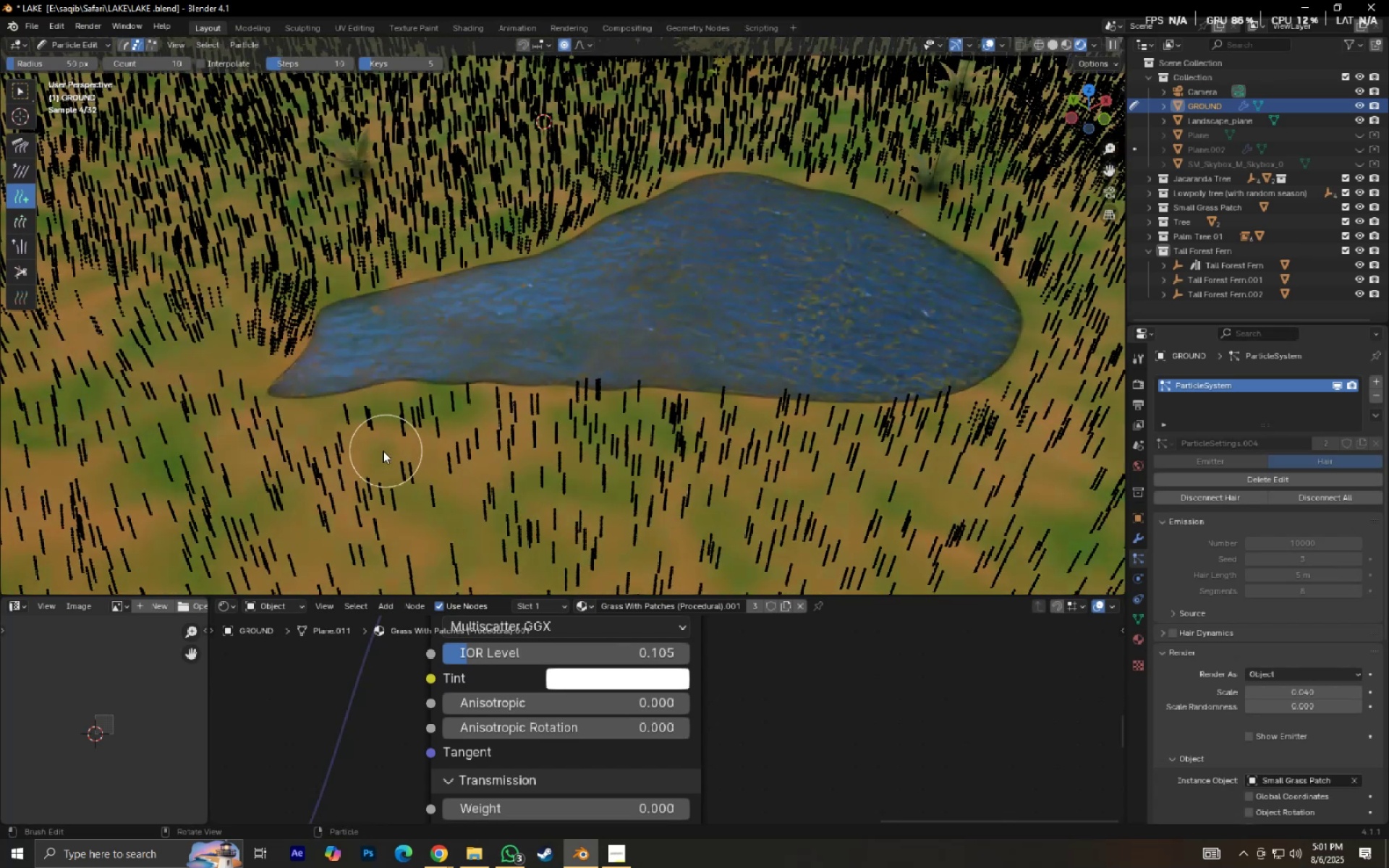 
left_click([383, 458])
 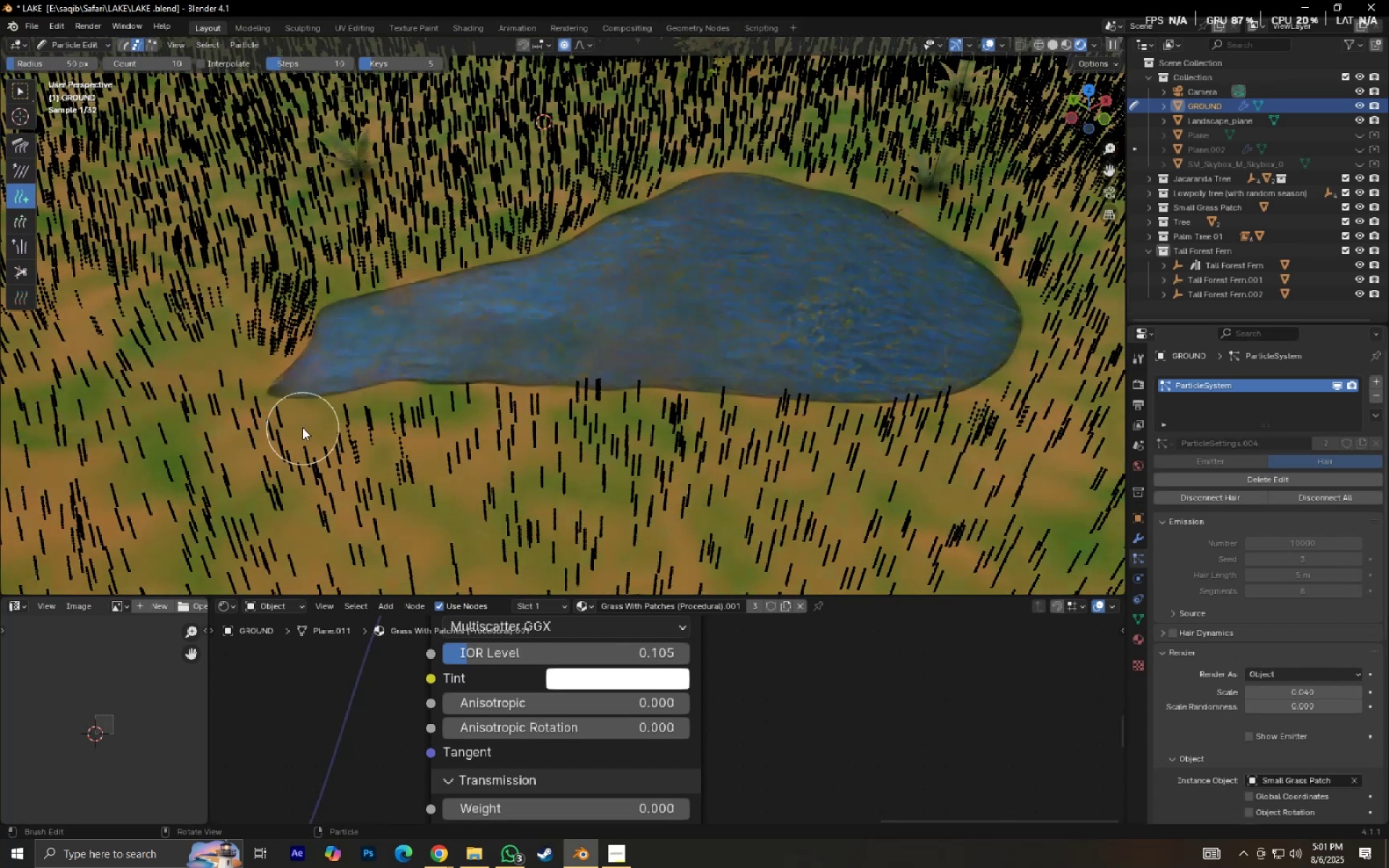 
left_click([302, 427])
 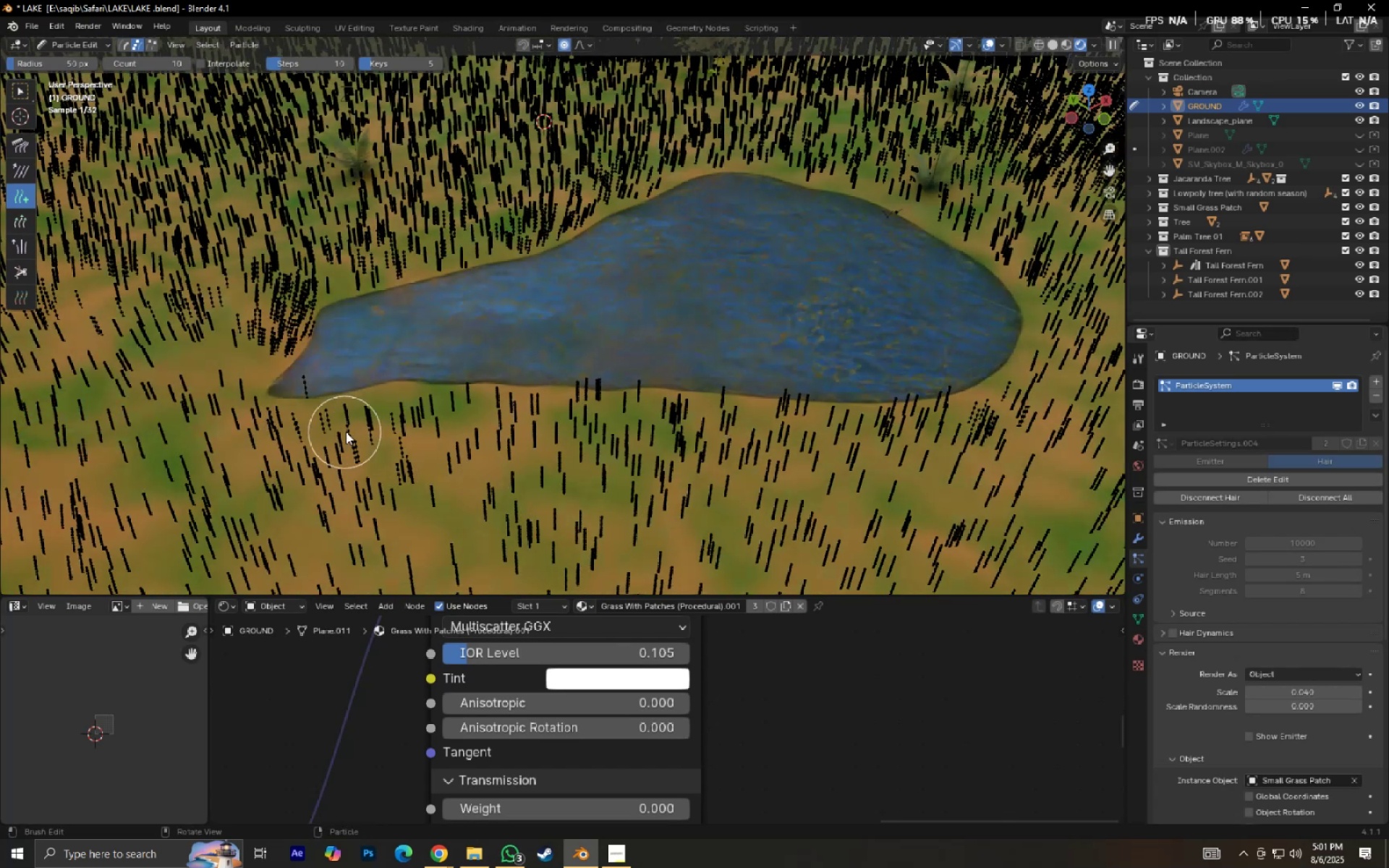 
key(Control+Z)
 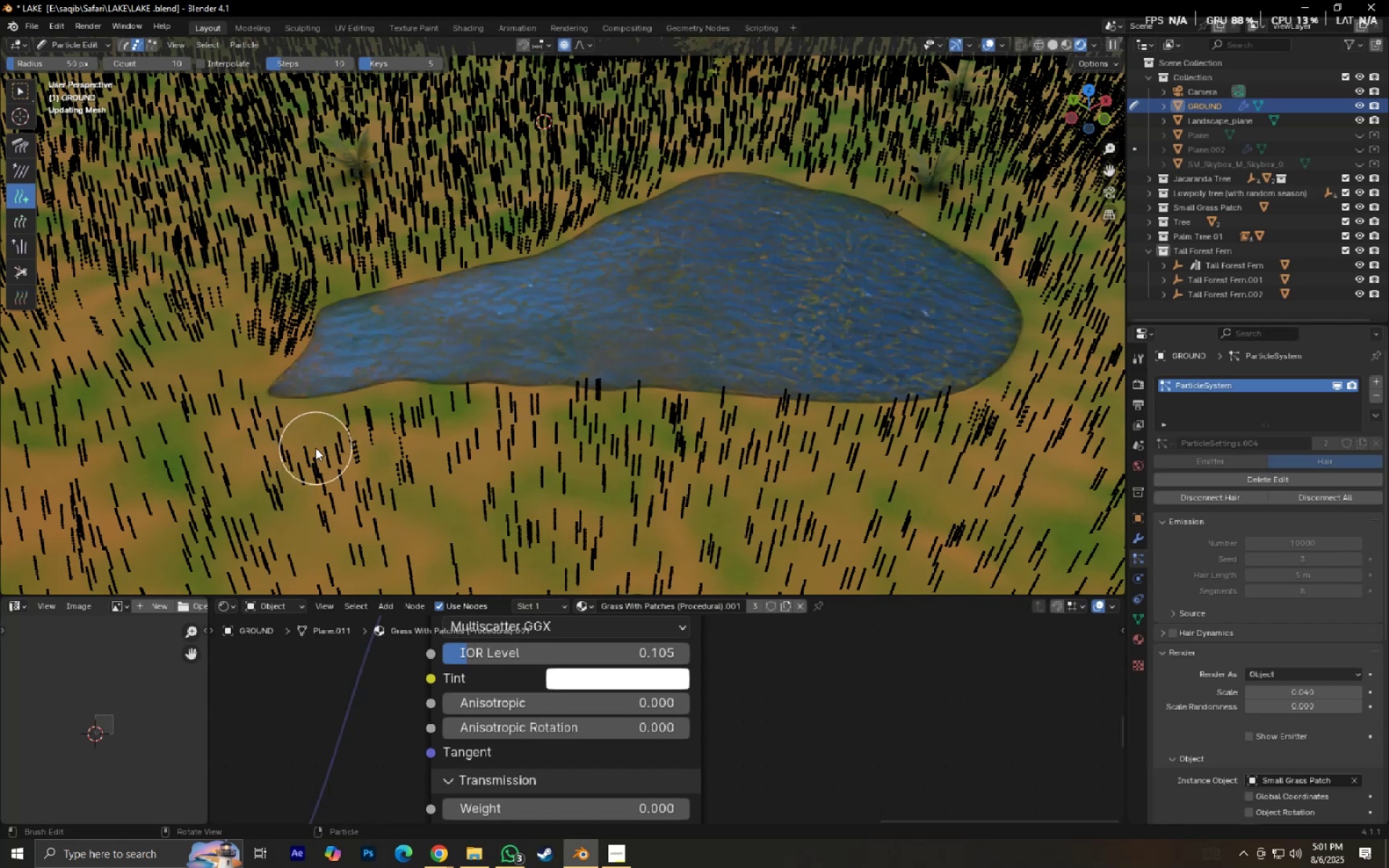 
left_click([315, 448])
 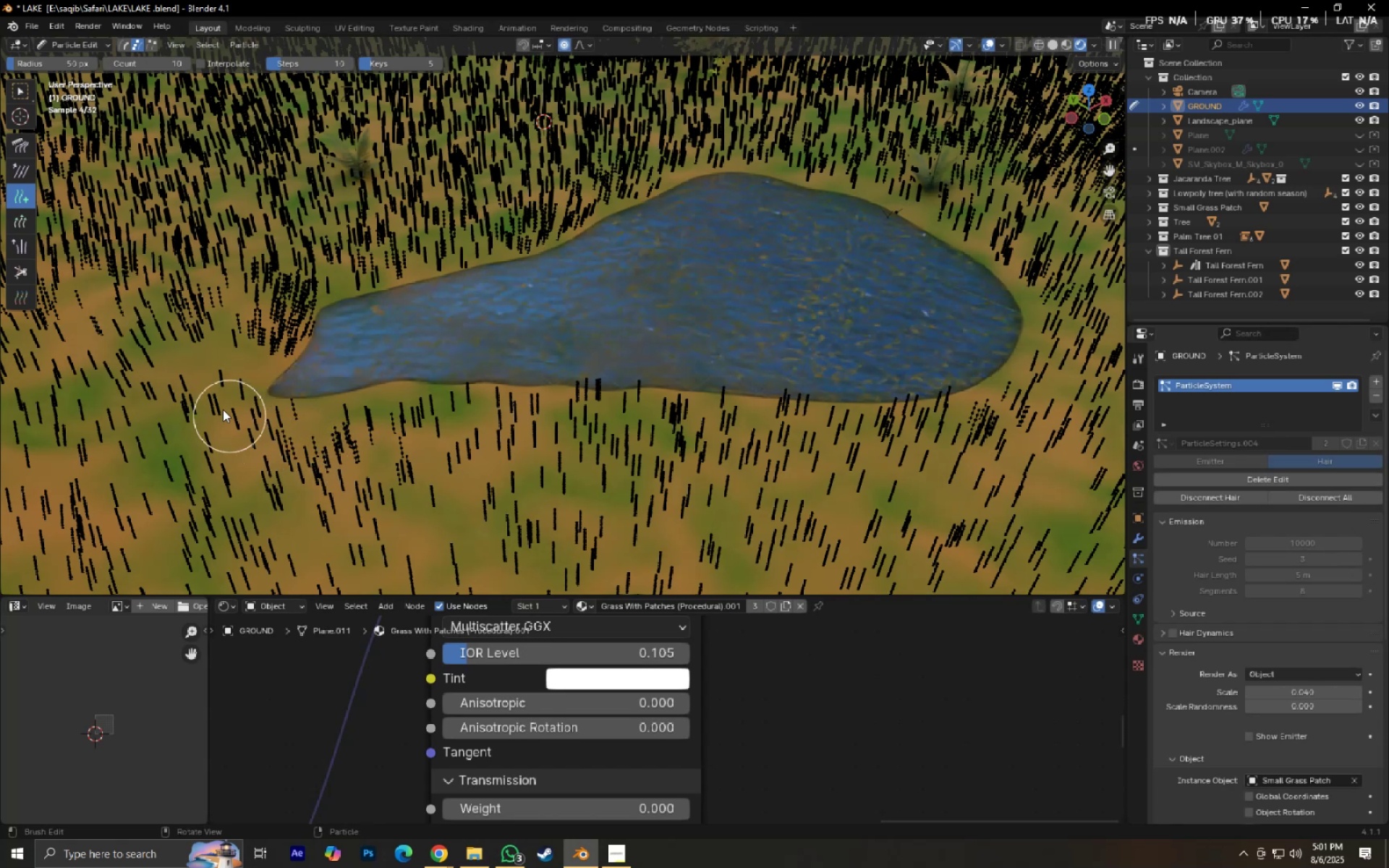 
left_click([197, 366])
 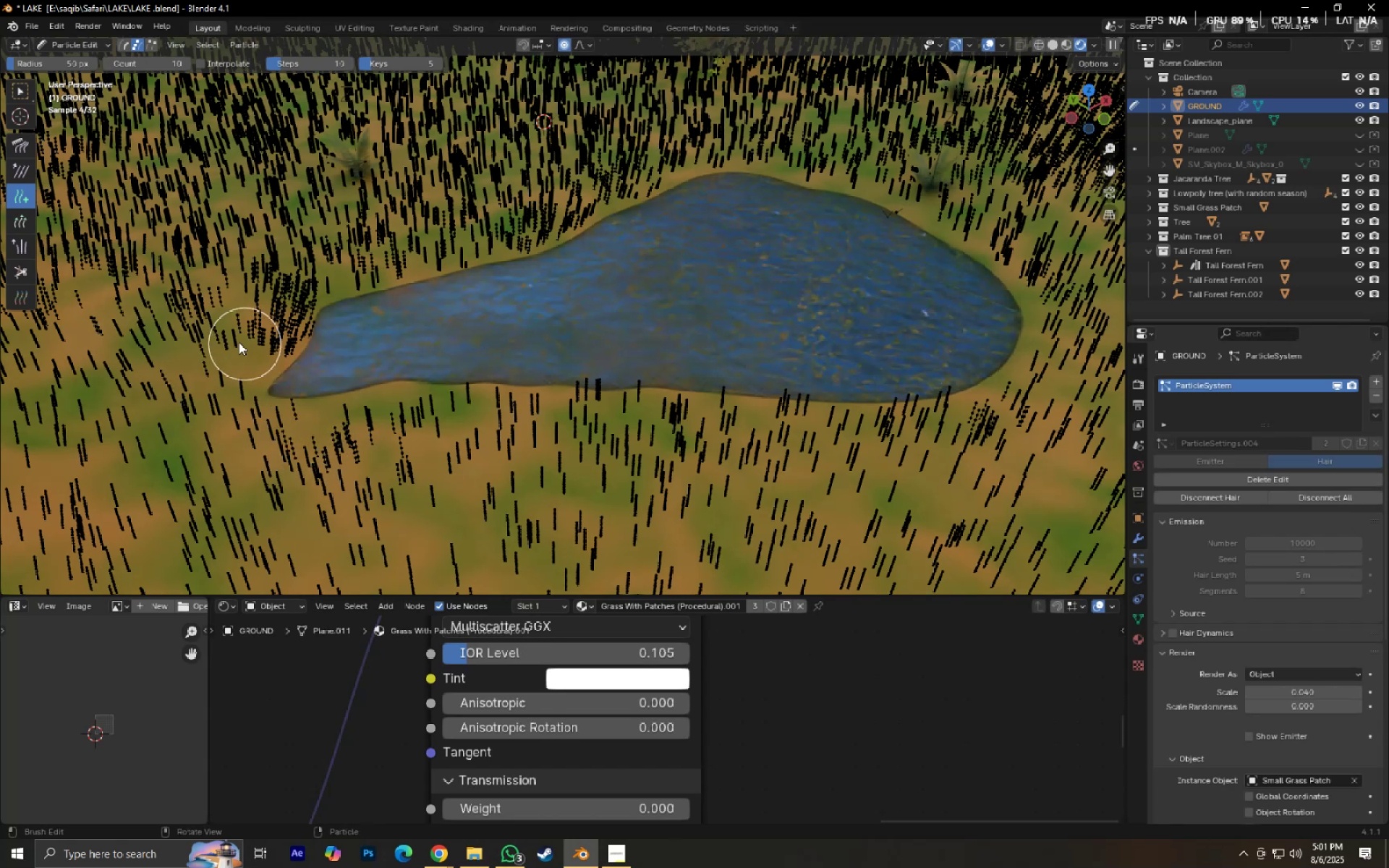 
left_click([233, 342])
 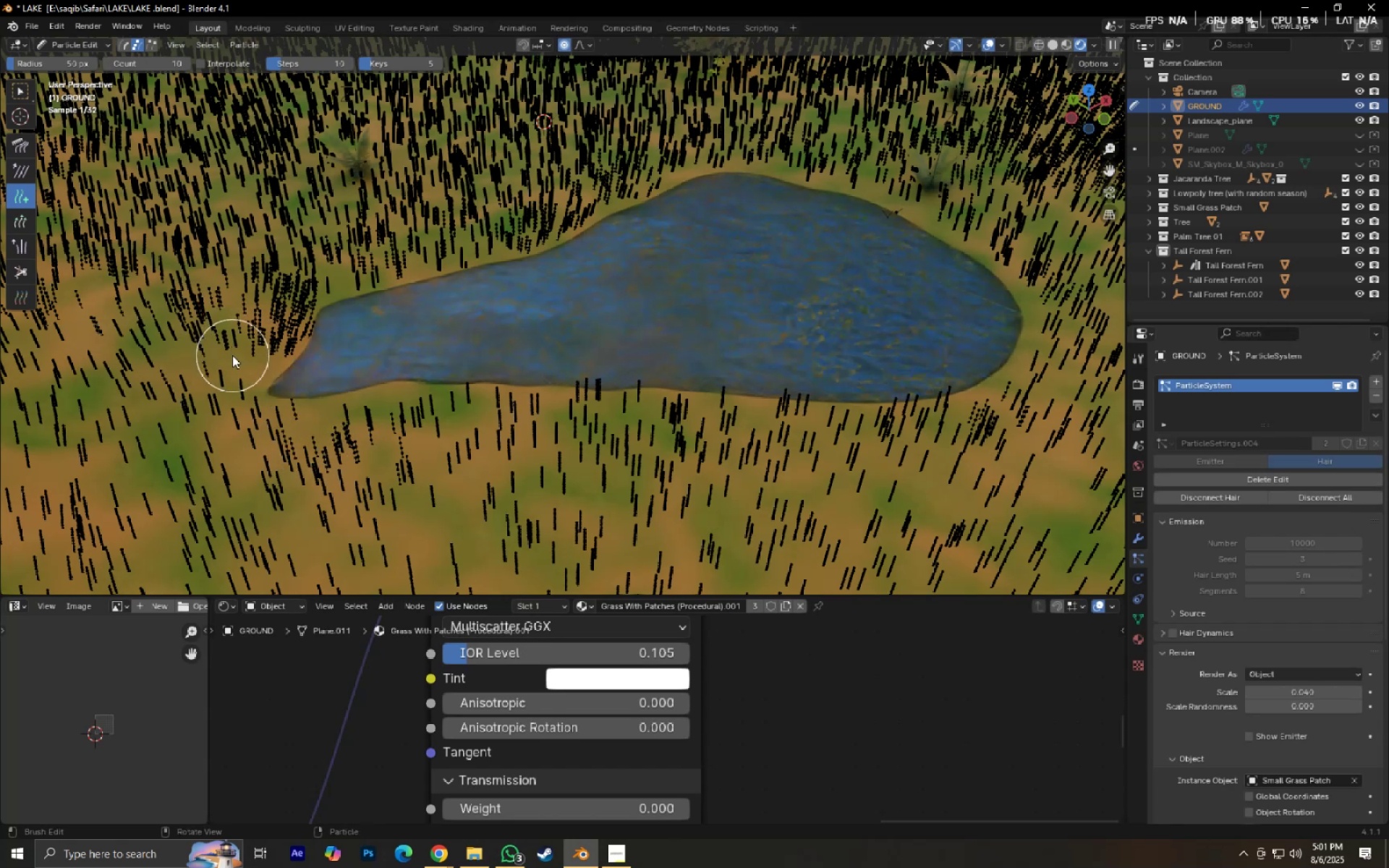 
left_click([232, 355])
 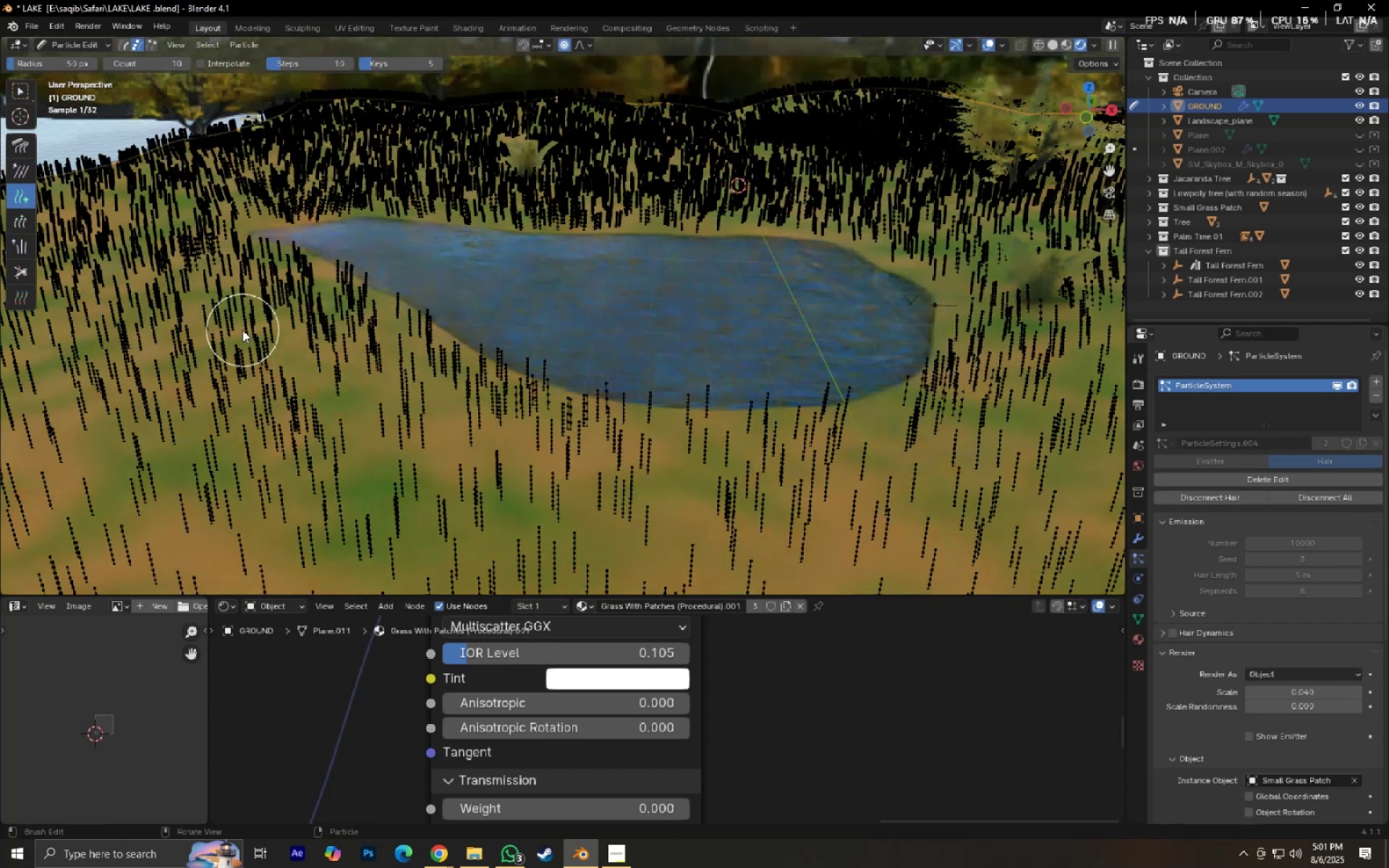 
key(Shift+ShiftLeft)
 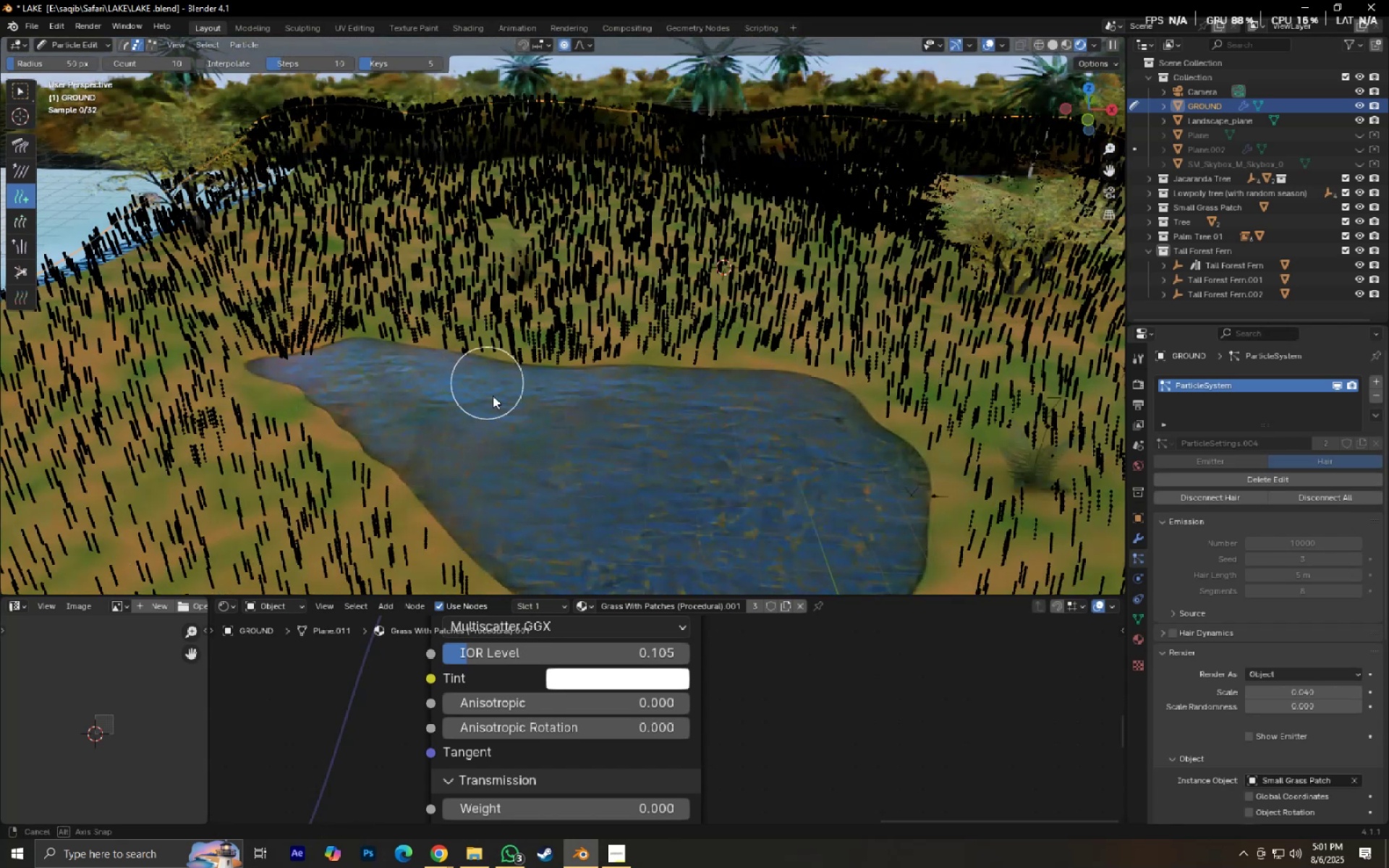 
scroll: coordinate [496, 402], scroll_direction: down, amount: 4.0
 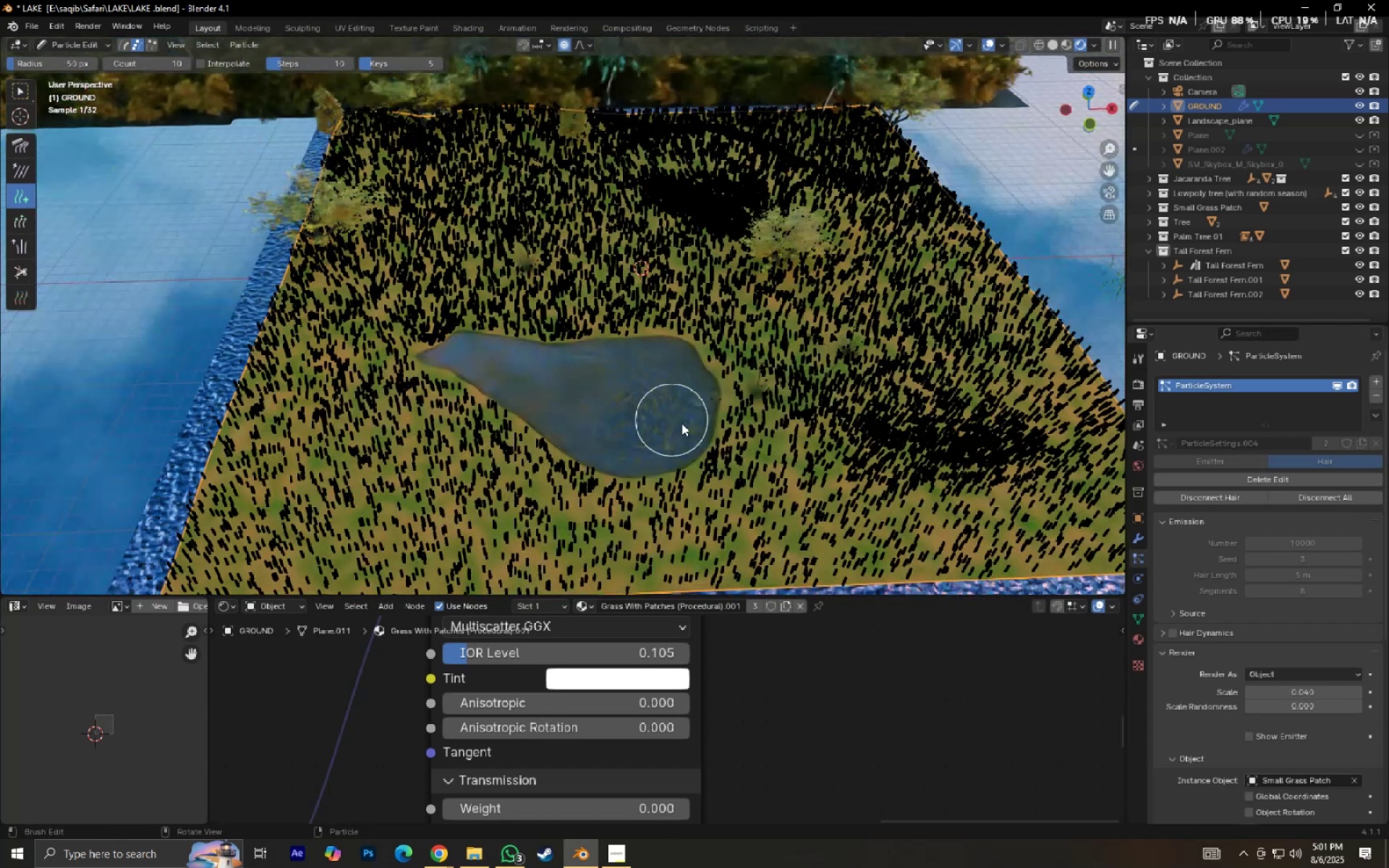 
hold_key(key=ShiftLeft, duration=0.42)
 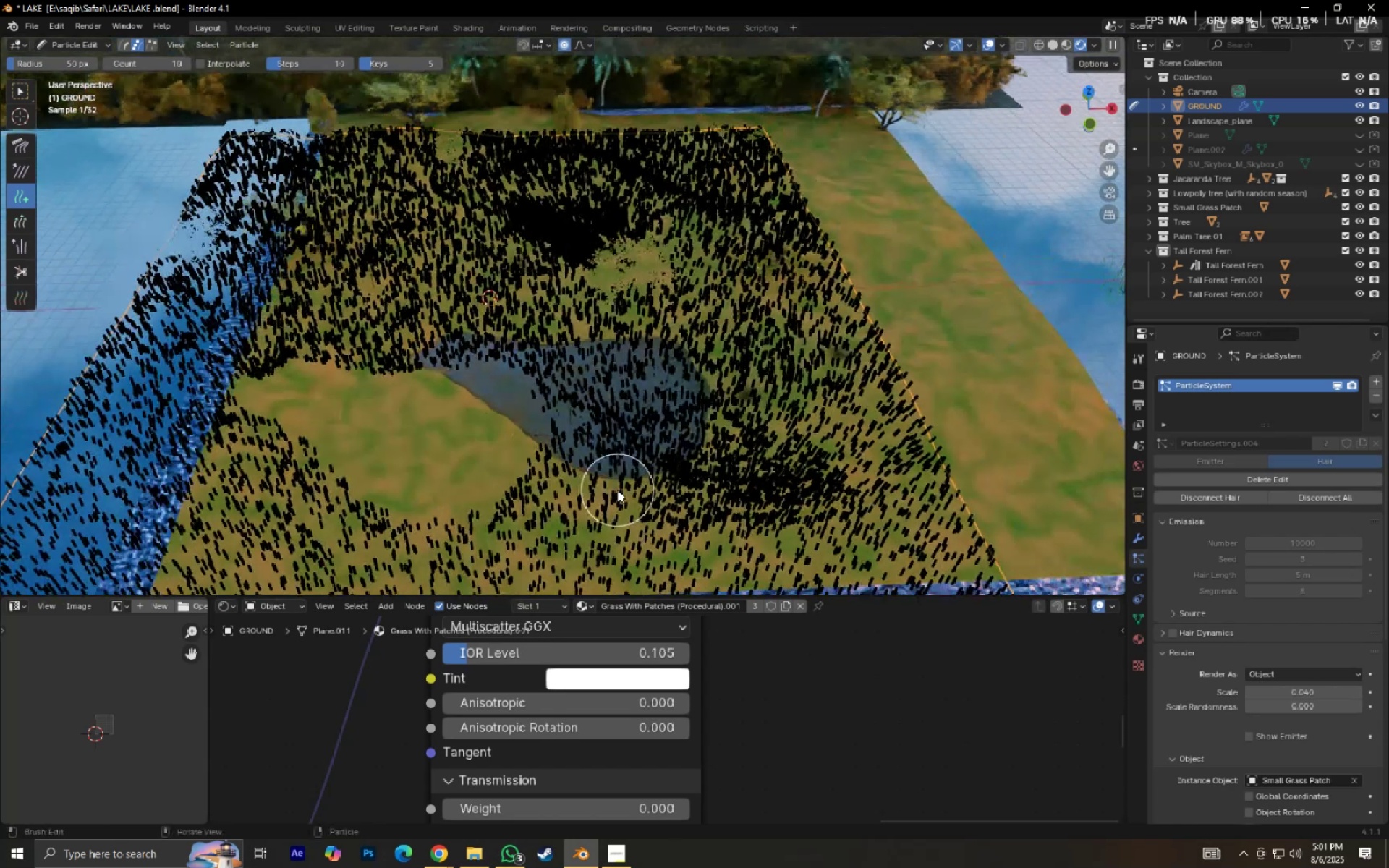 
scroll: coordinate [618, 492], scroll_direction: up, amount: 5.0
 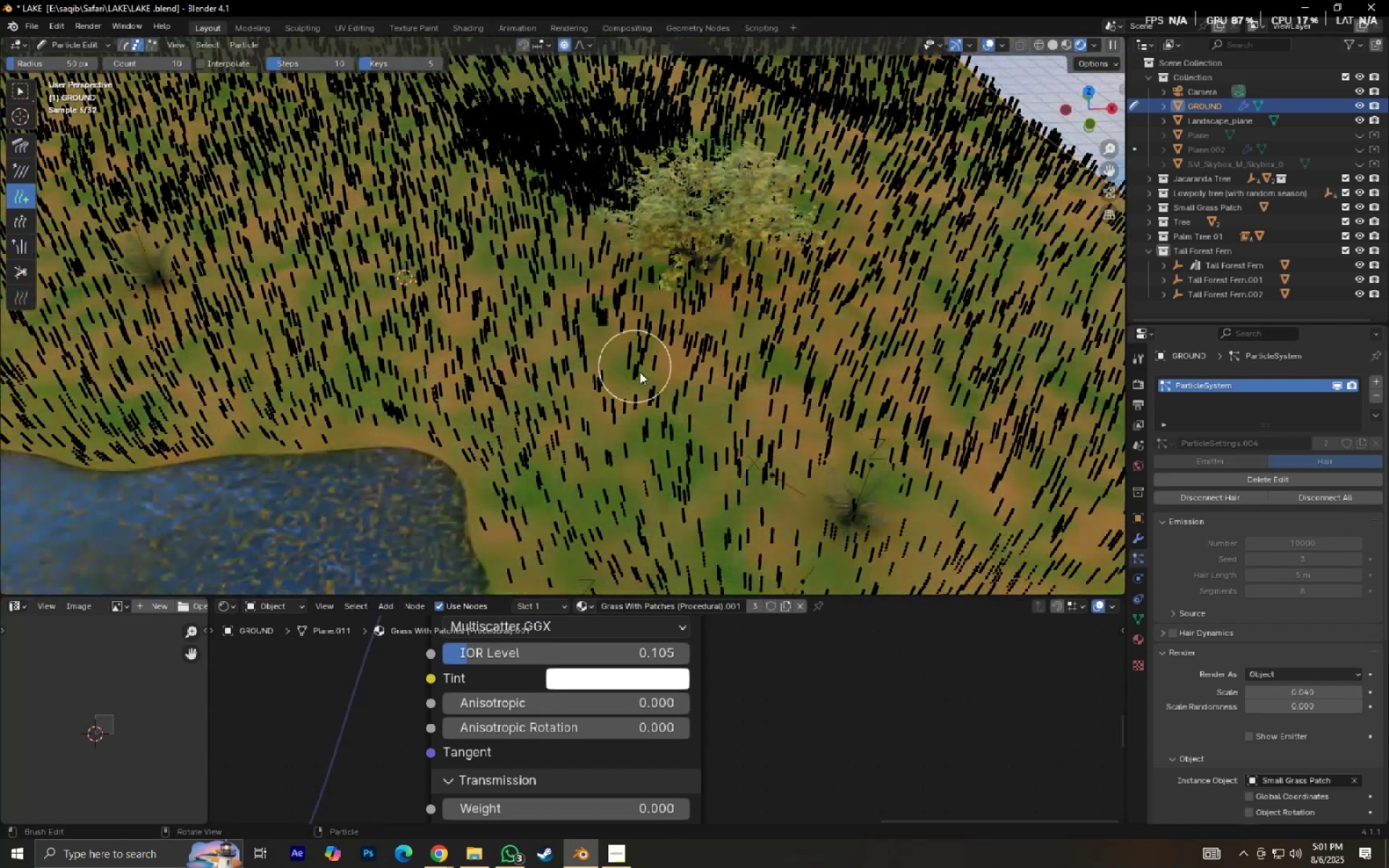 
left_click_drag(start_coordinate=[601, 352], to_coordinate=[608, 362])
 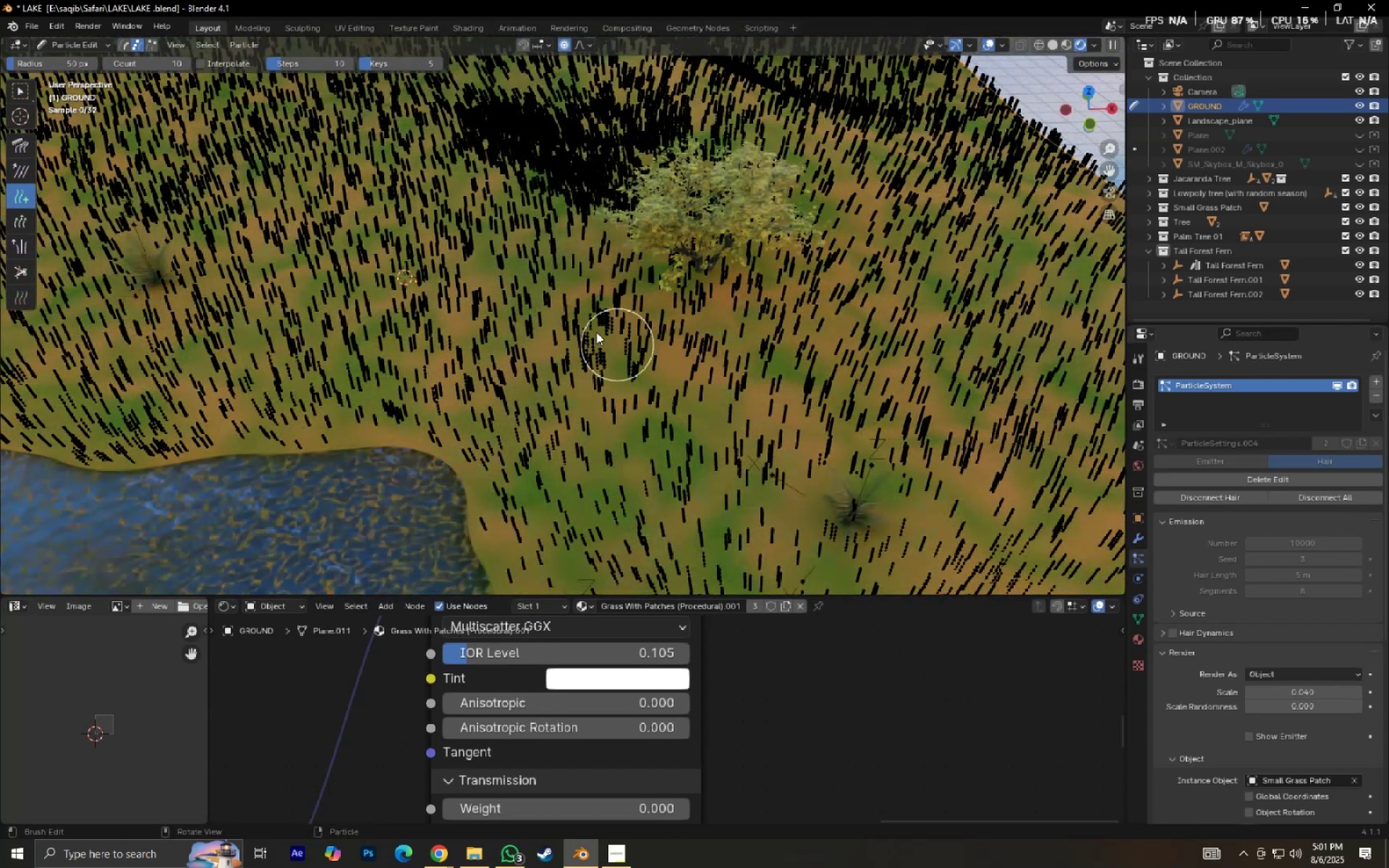 
left_click_drag(start_coordinate=[605, 339], to_coordinate=[723, 364])
 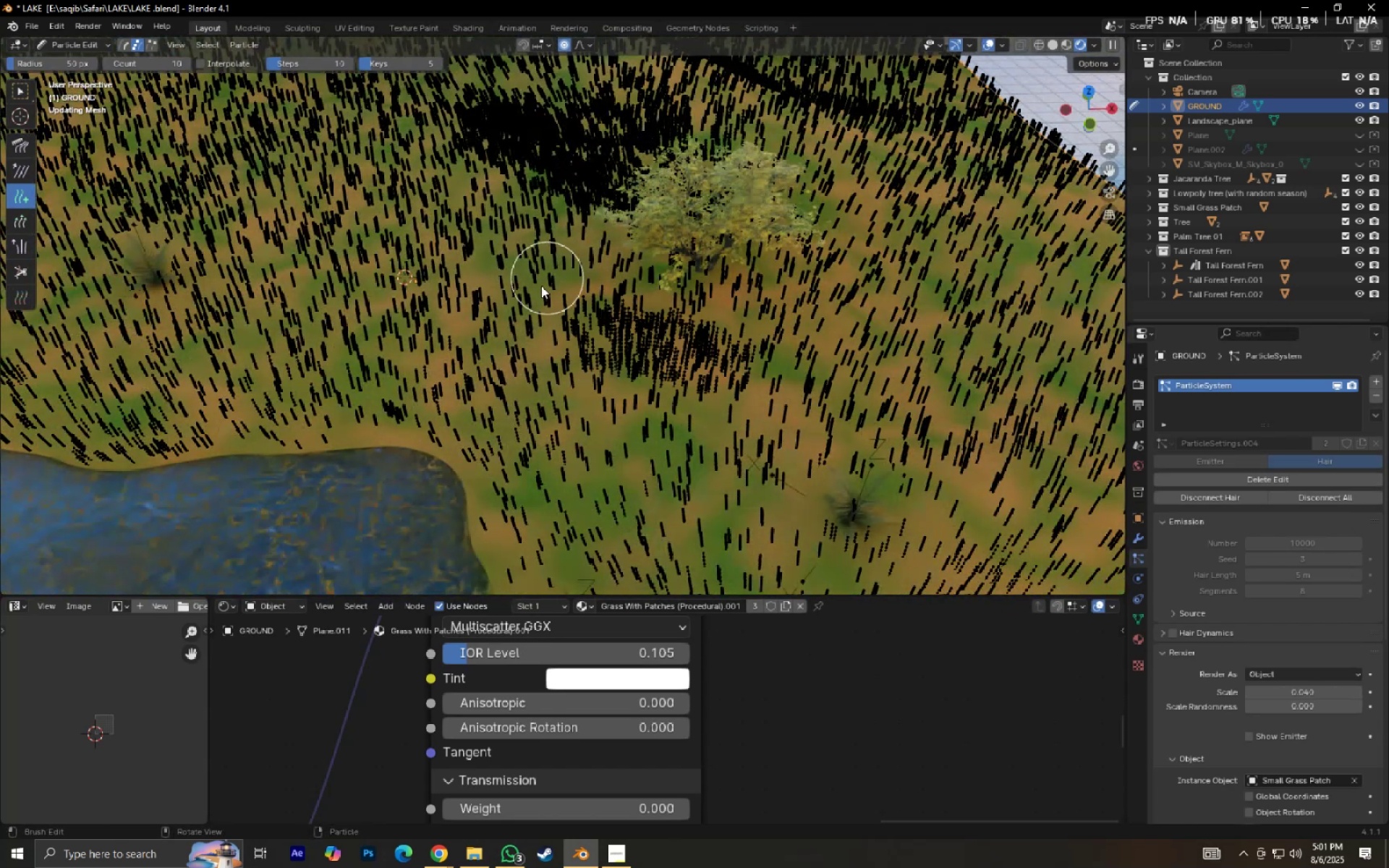 
key(Control+Z)
 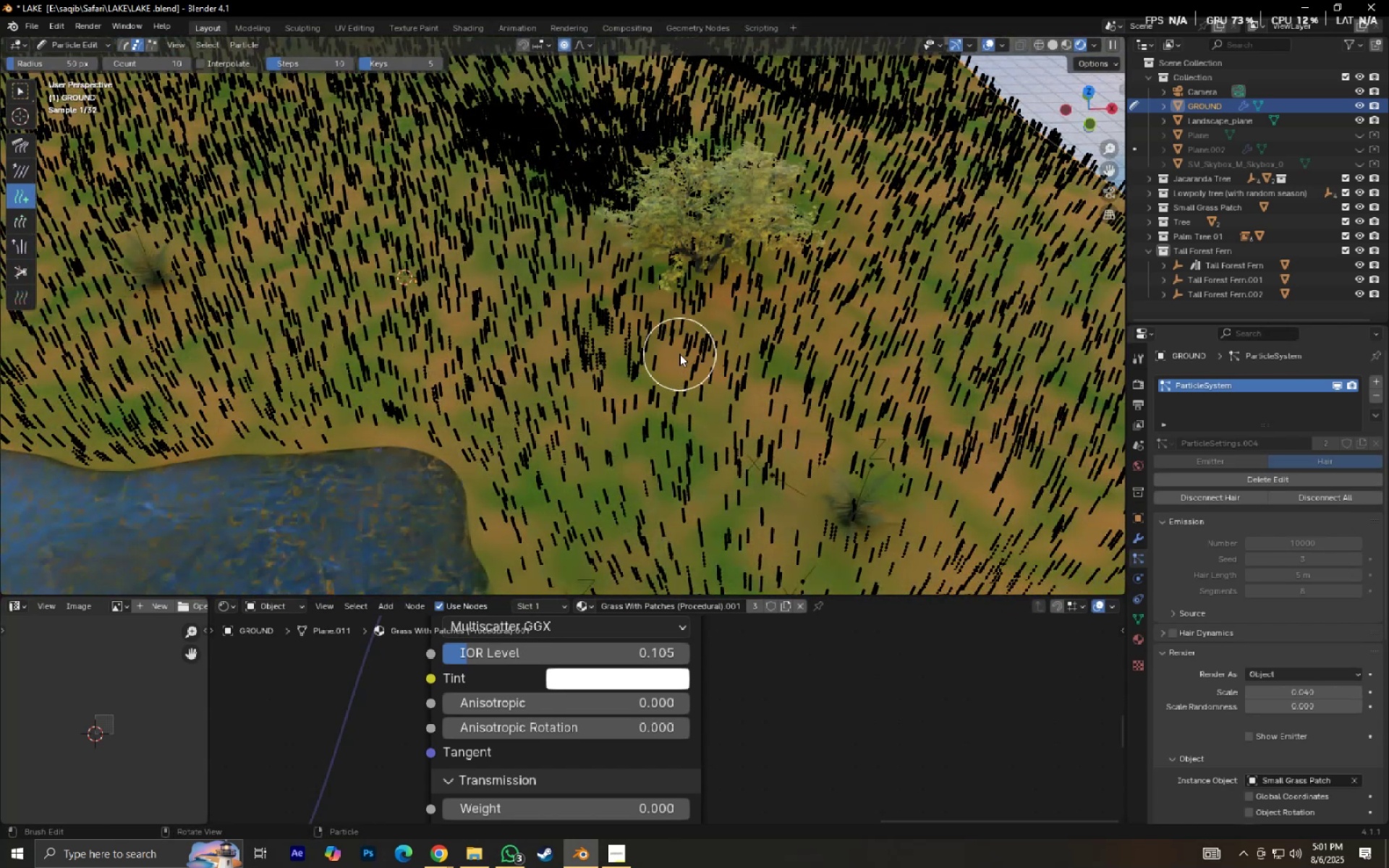 
key(Numpad0)
 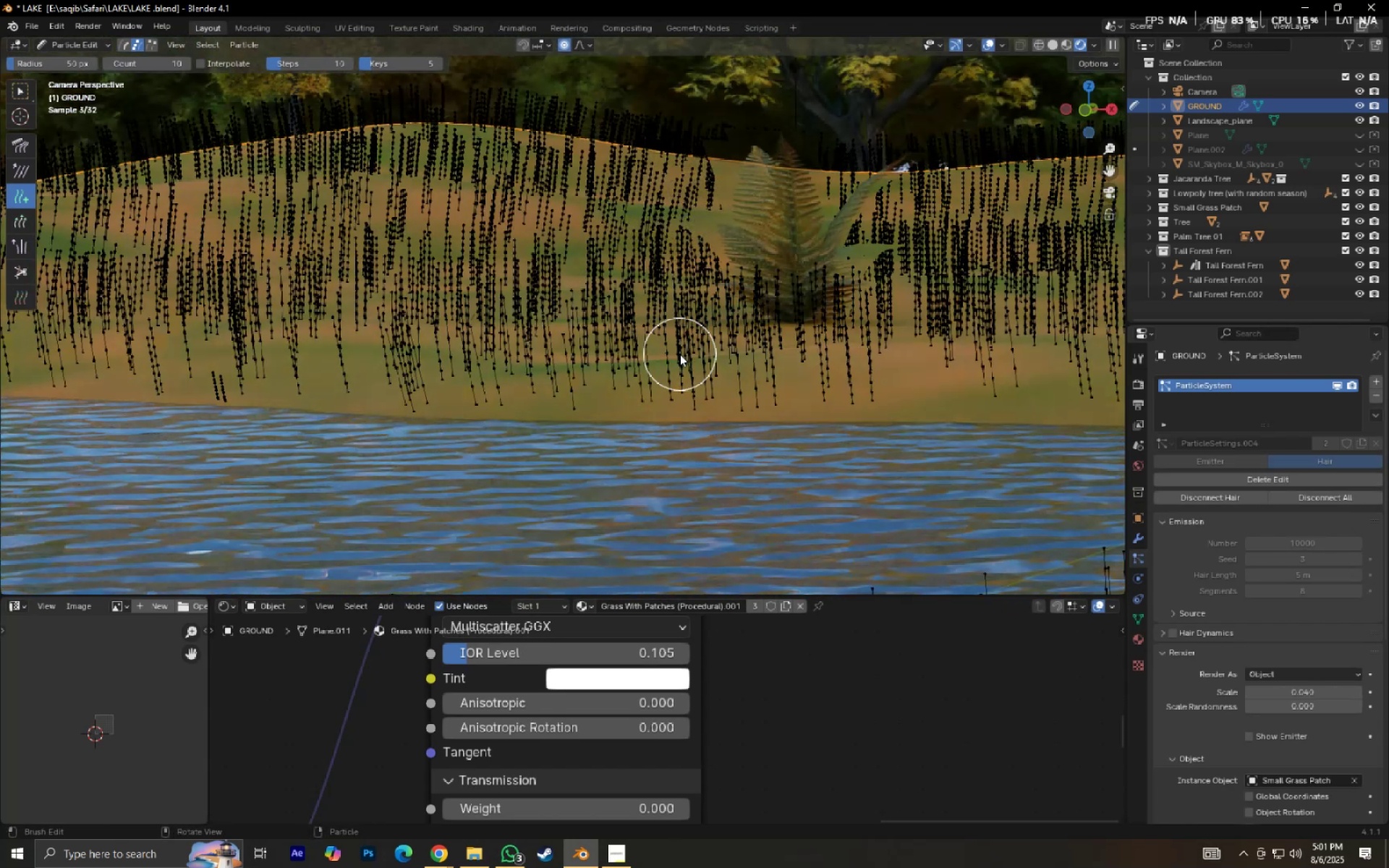 
scroll: coordinate [737, 359], scroll_direction: down, amount: 3.0
 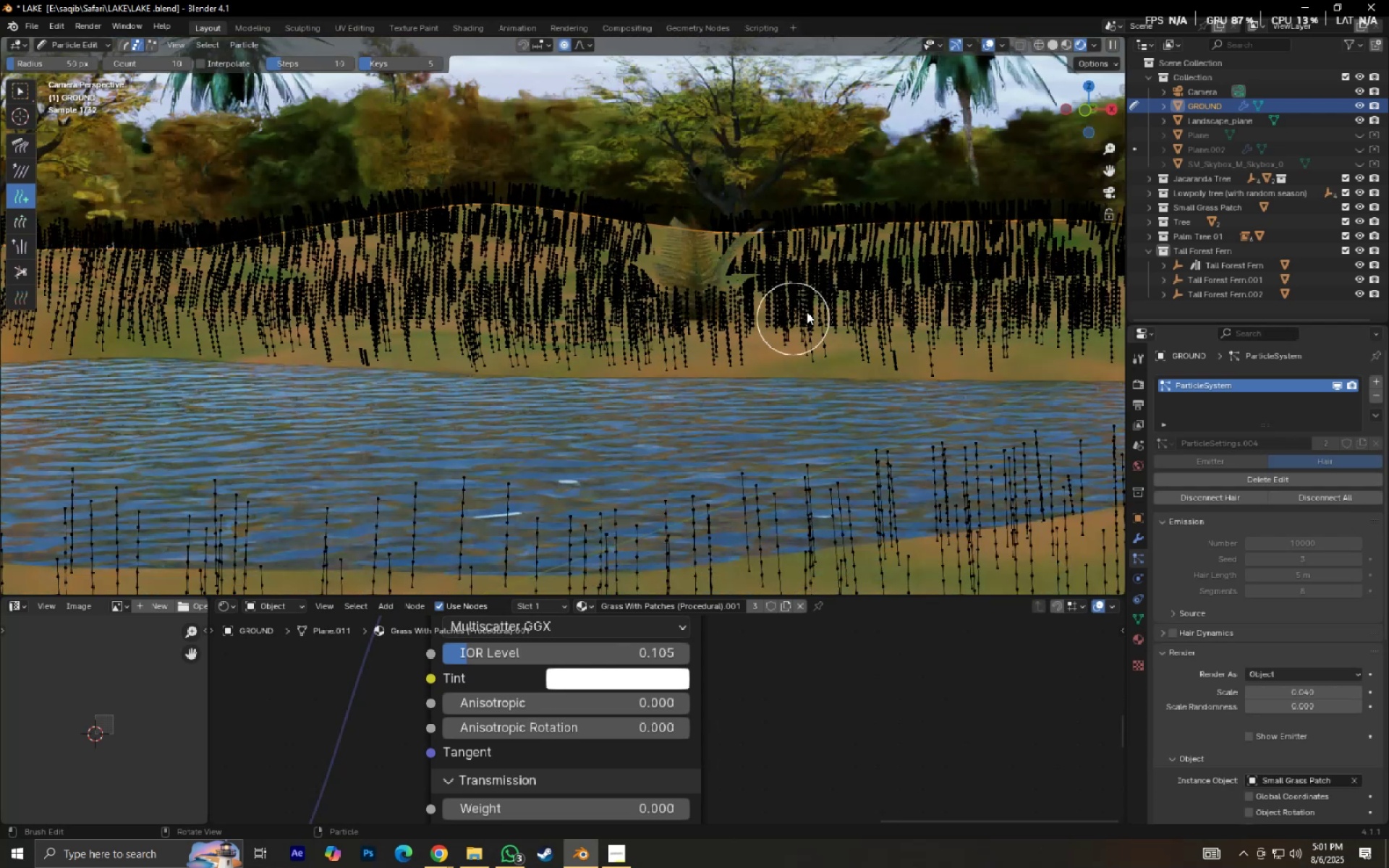 
hold_key(key=ShiftLeft, duration=0.34)
 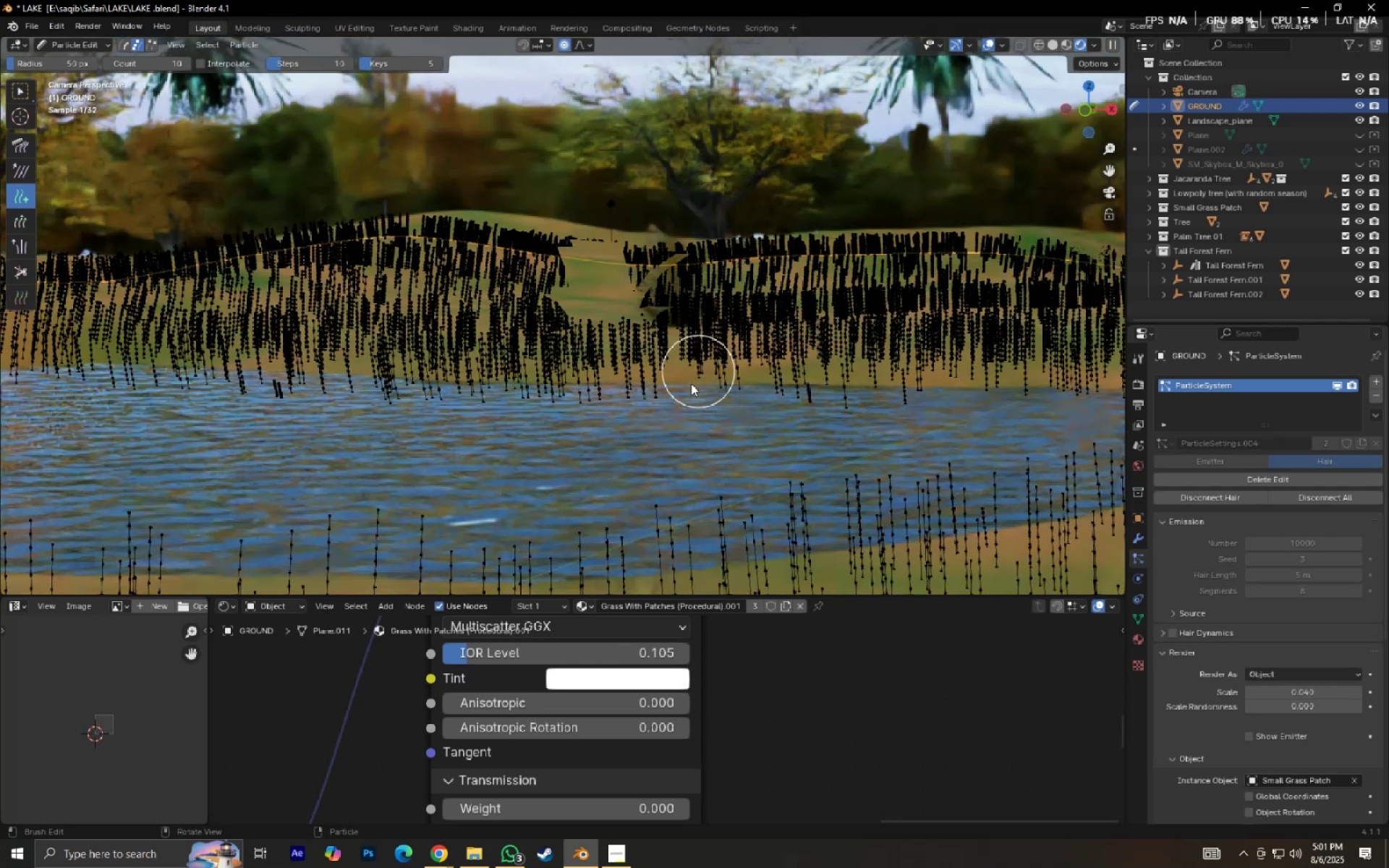 
scroll: coordinate [688, 397], scroll_direction: up, amount: 4.0
 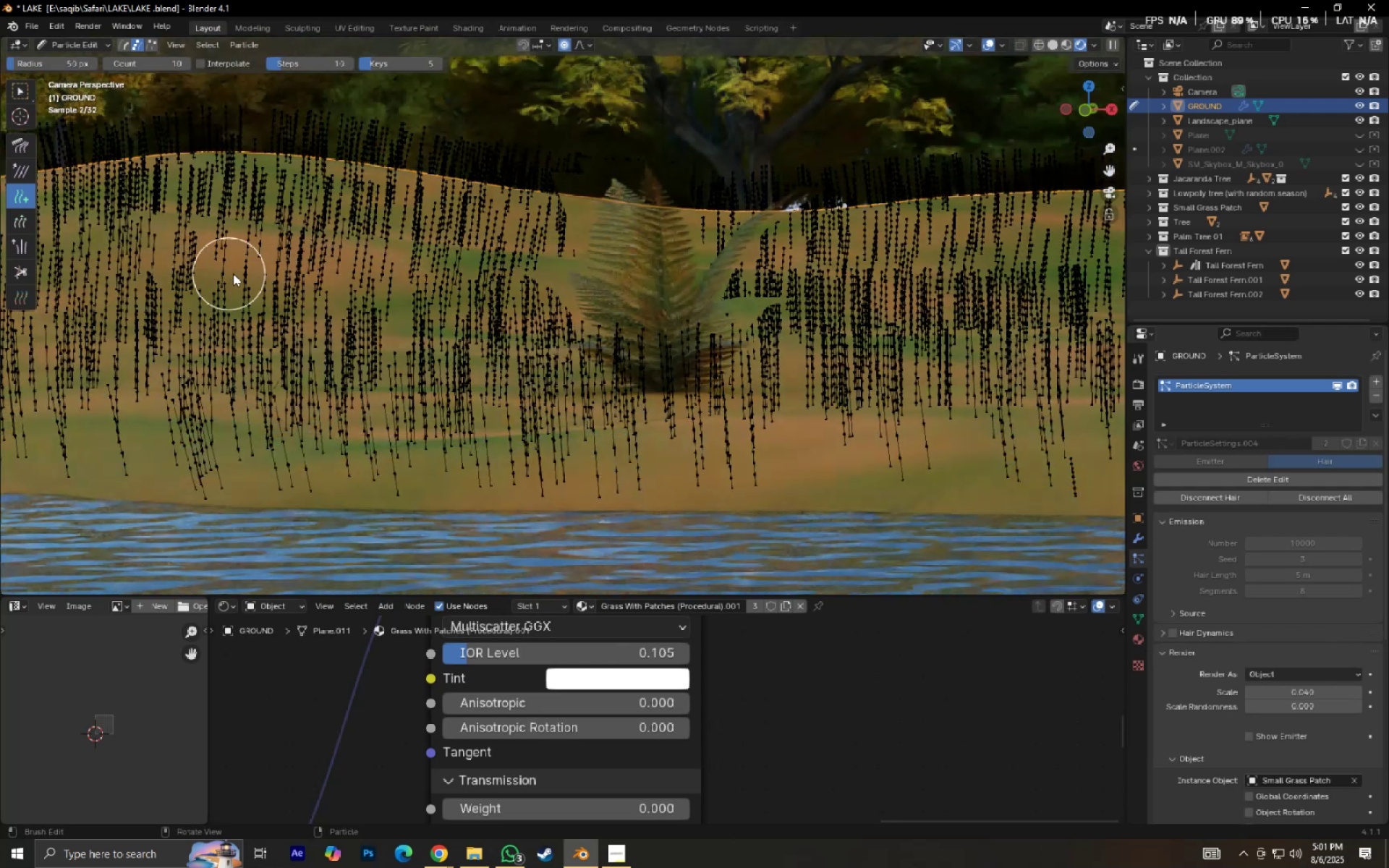 
left_click([216, 266])
 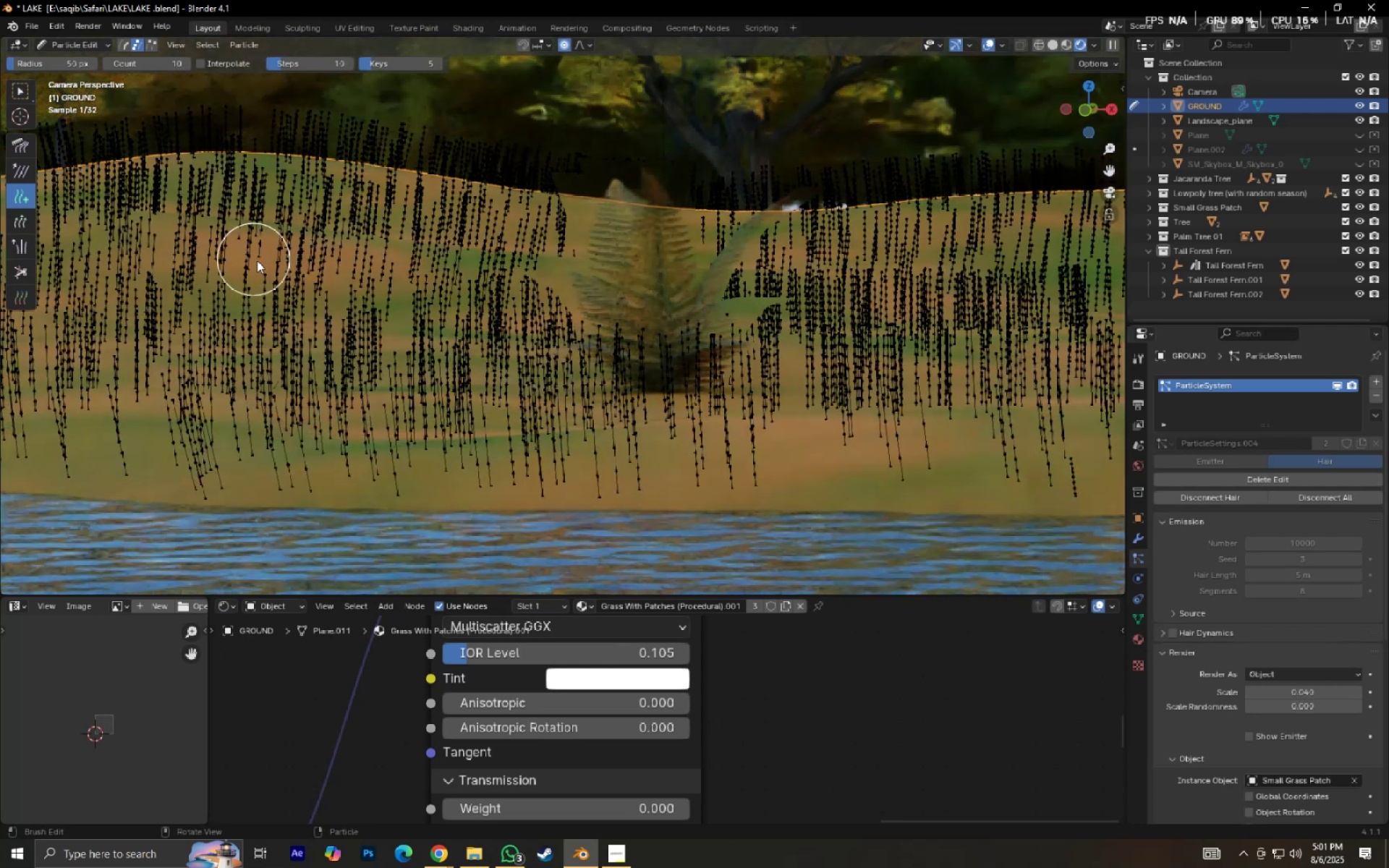 
left_click_drag(start_coordinate=[271, 289], to_coordinate=[276, 289])
 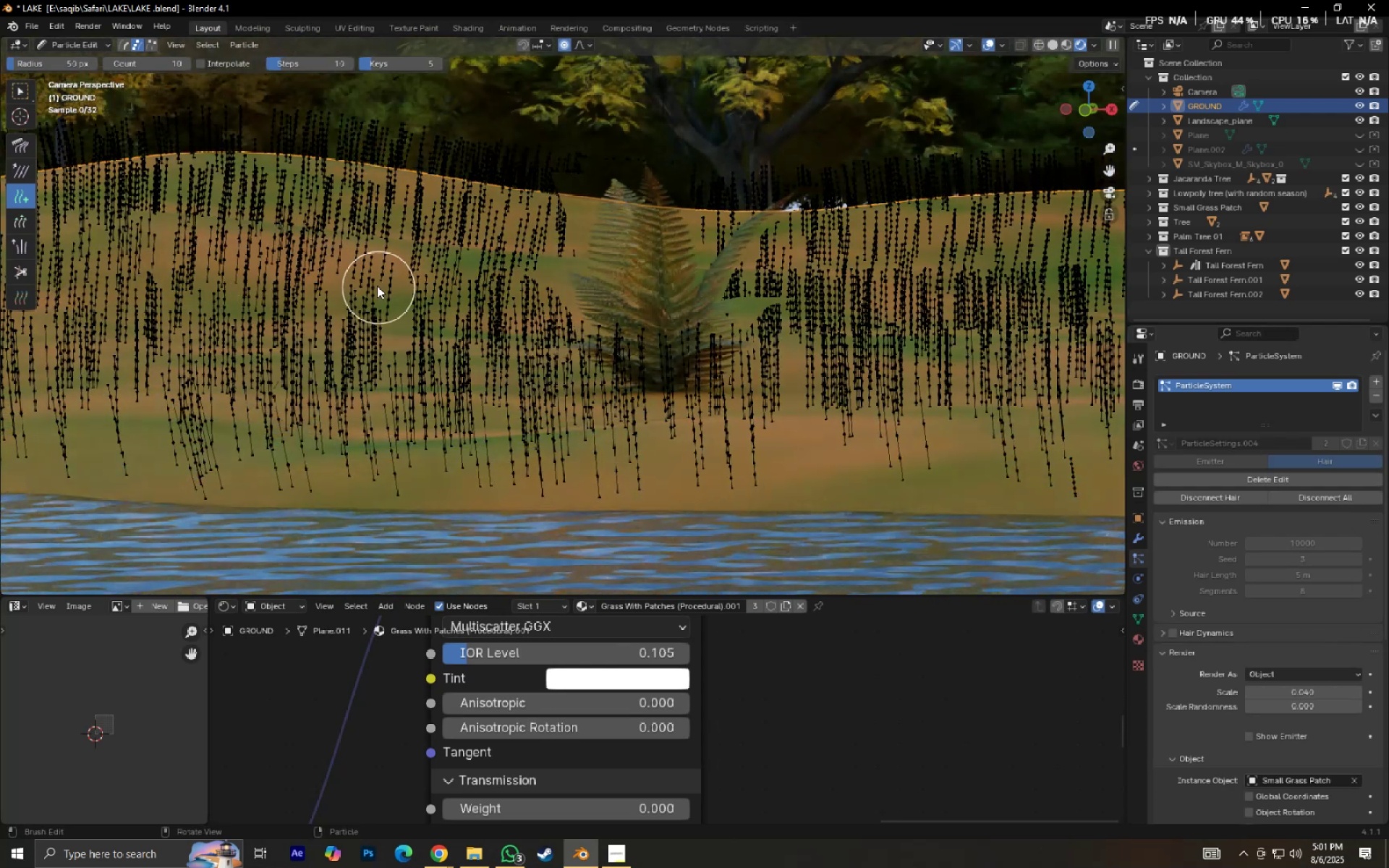 
double_click([374, 284])
 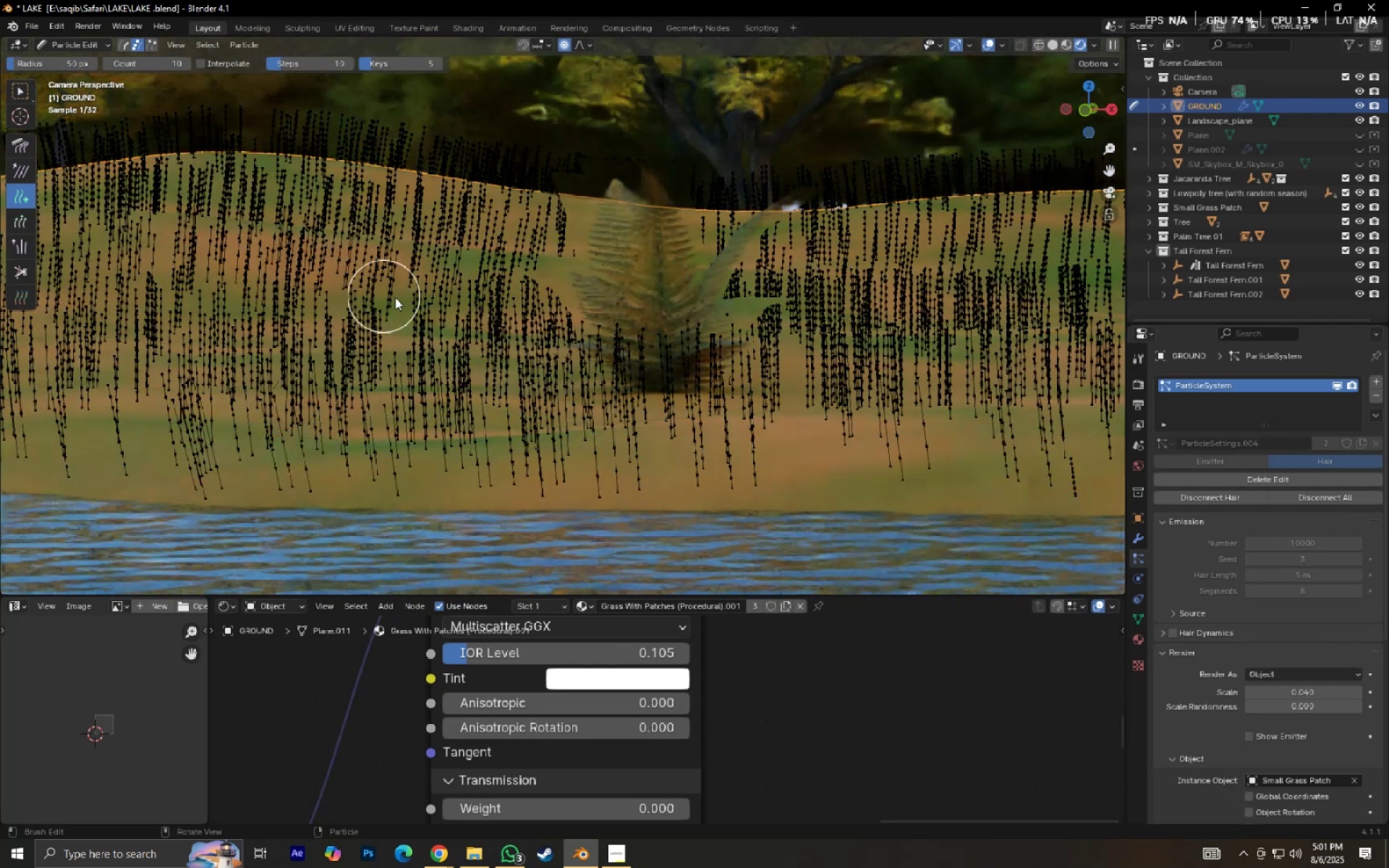 
triple_click([409, 300])
 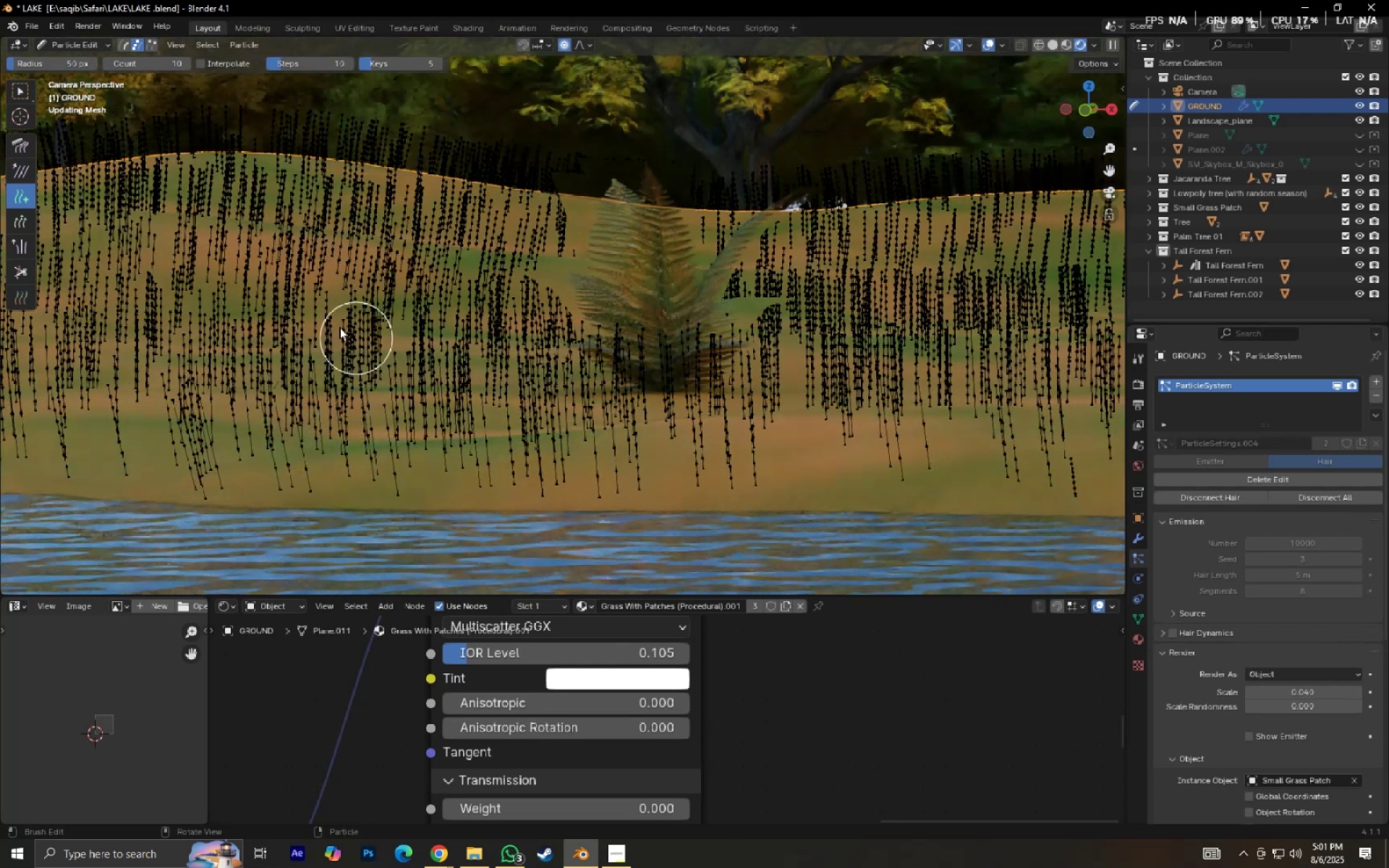 
double_click([291, 273])
 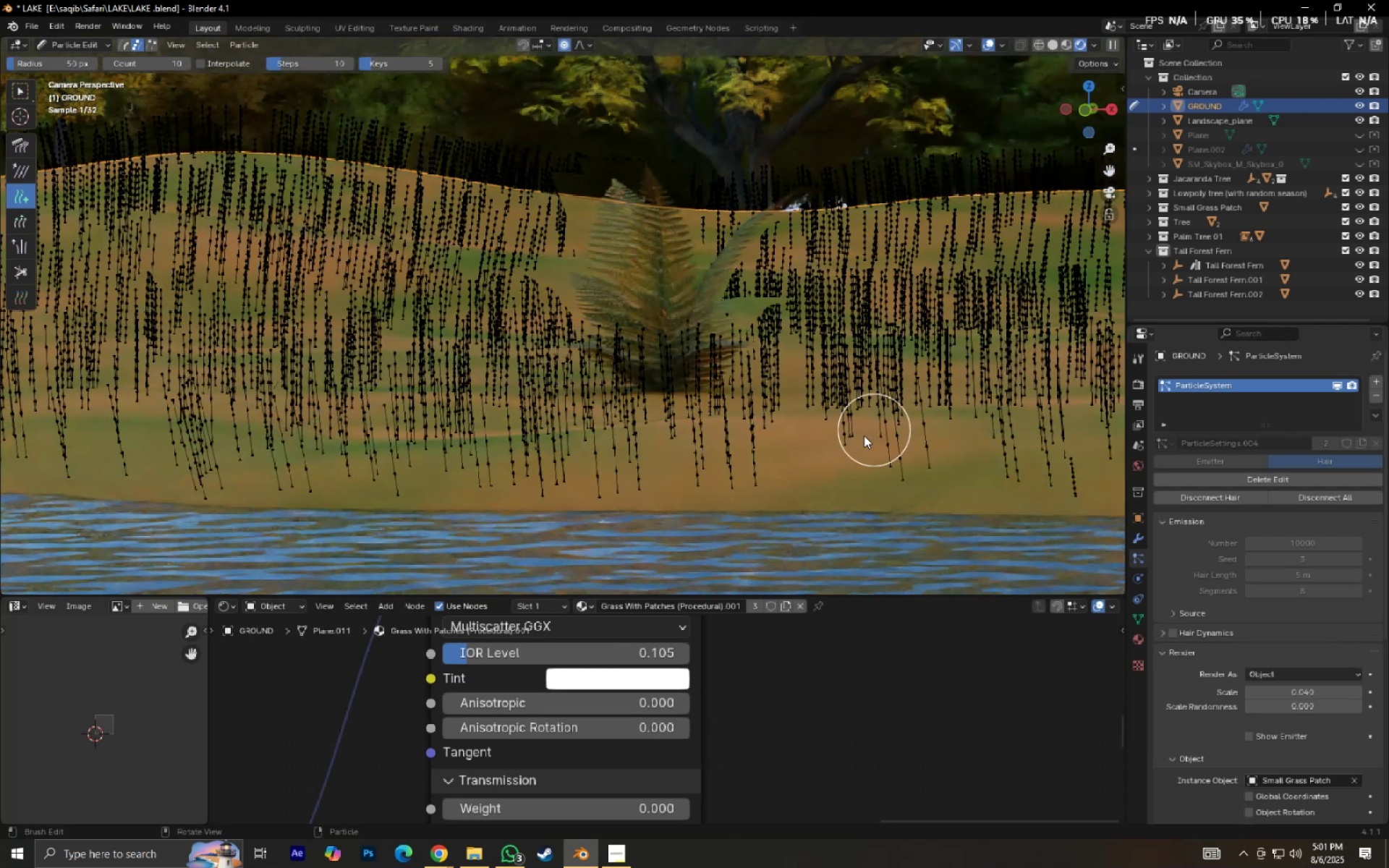 
left_click([849, 454])
 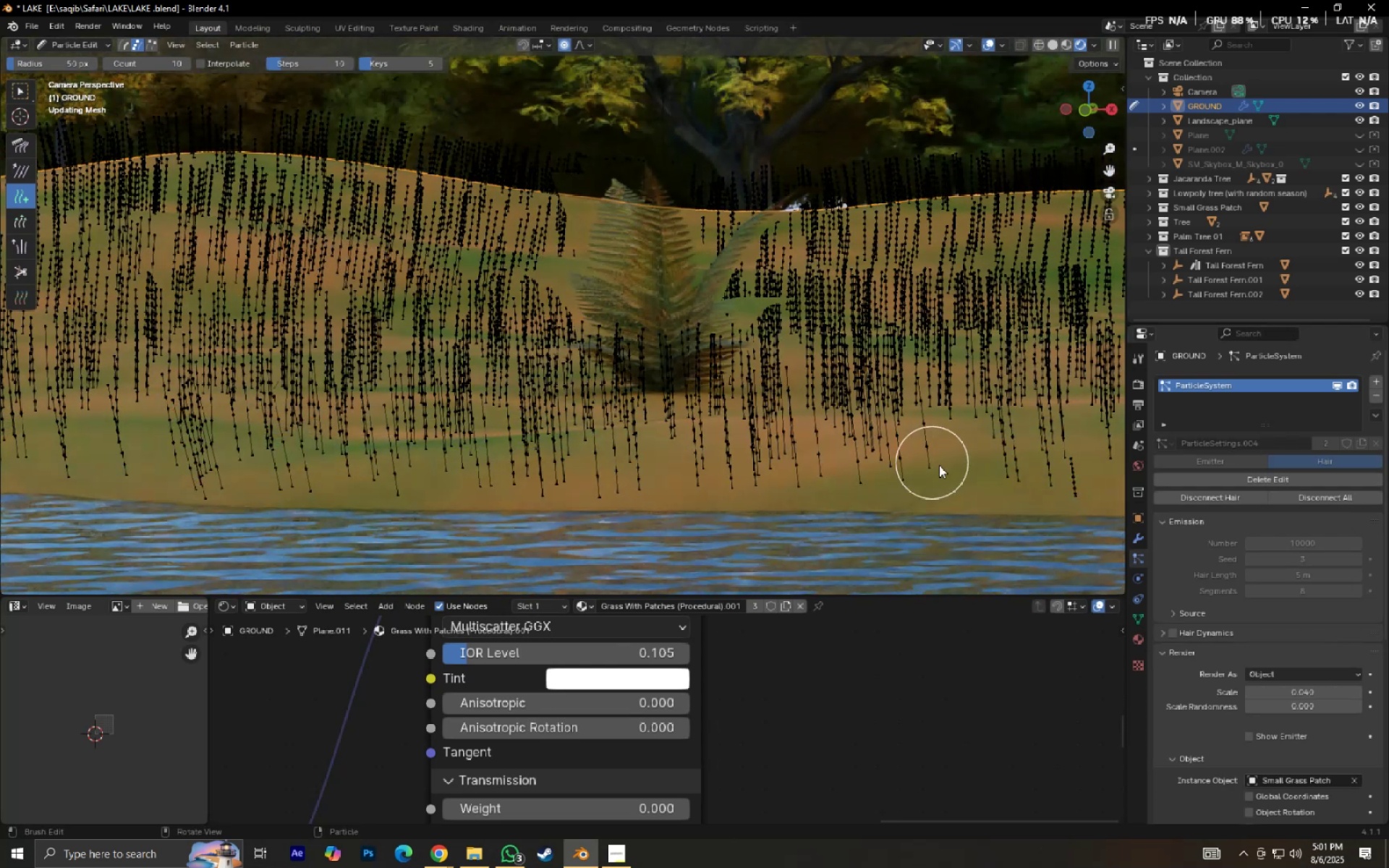 
triple_click([940, 465])
 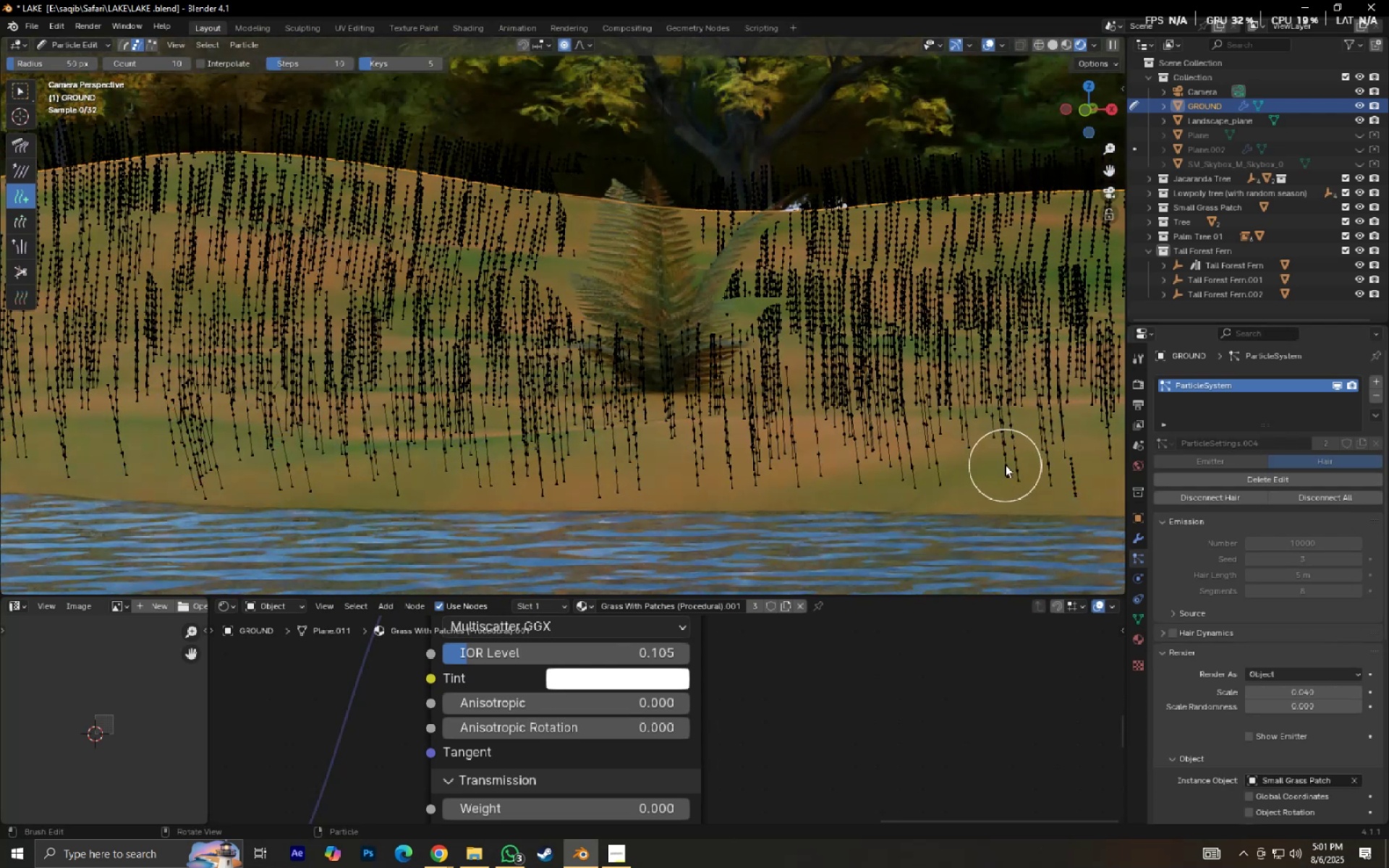 
triple_click([1005, 464])
 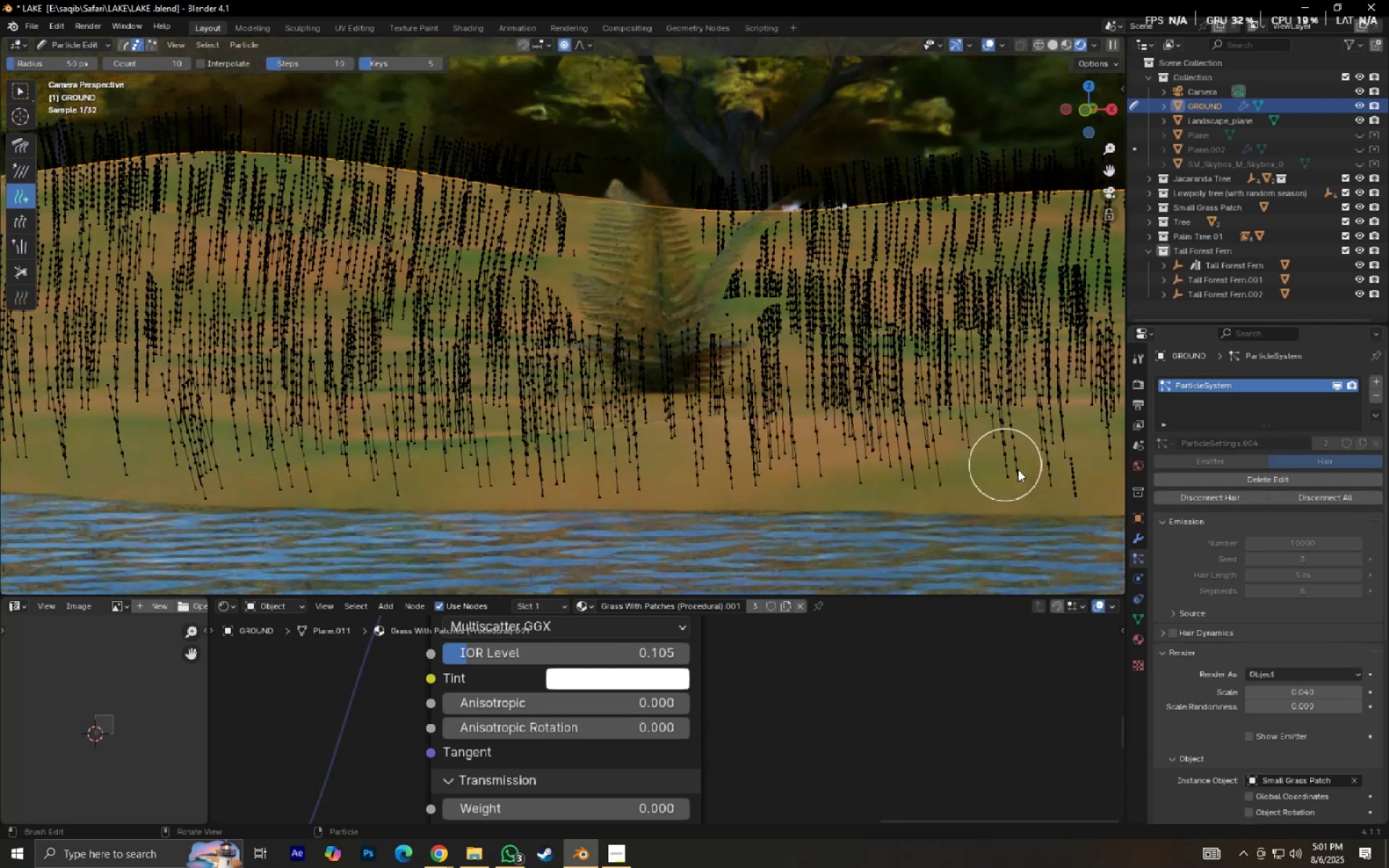 
hold_key(key=ShiftLeft, duration=0.31)
 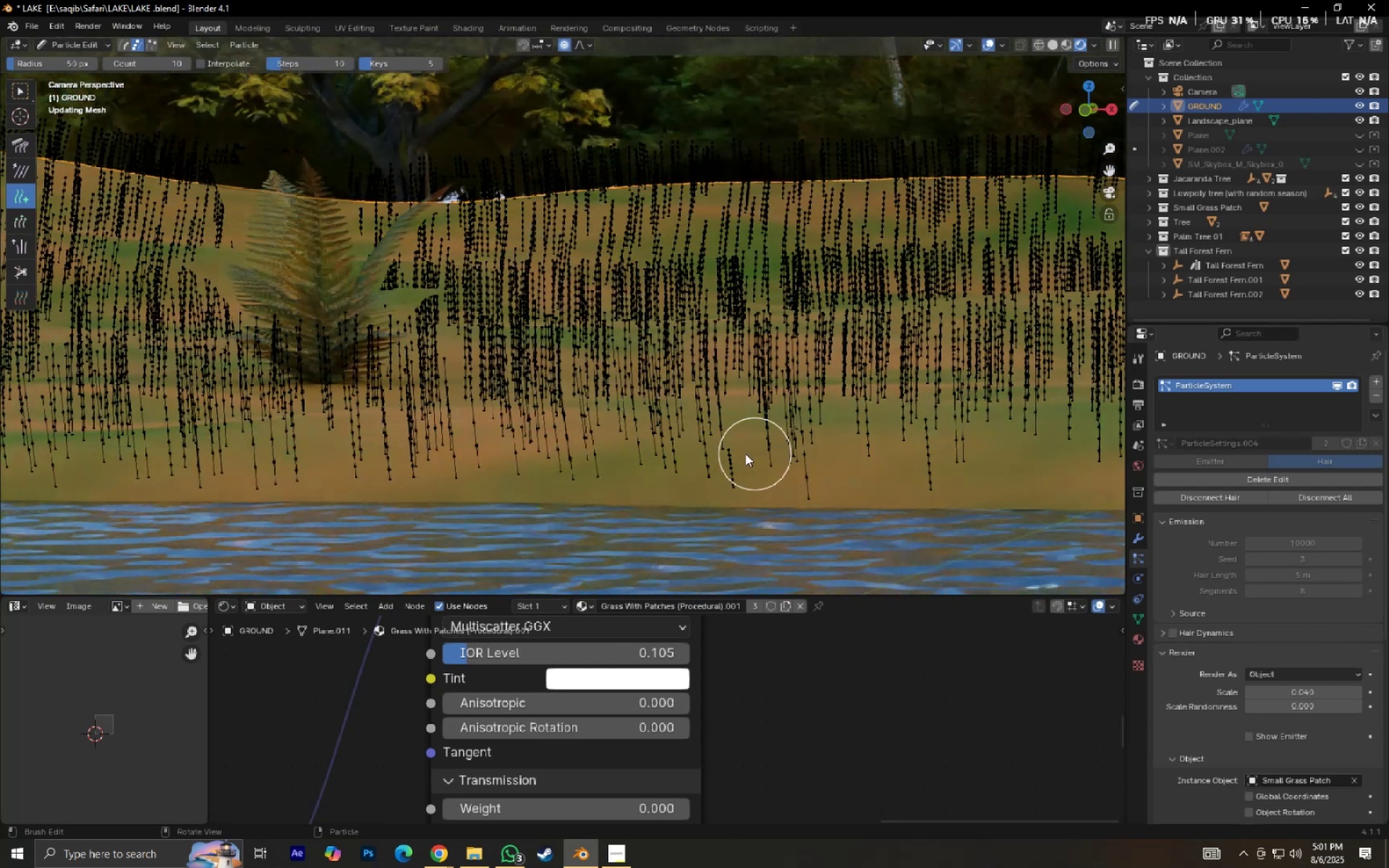 
double_click([920, 462])
 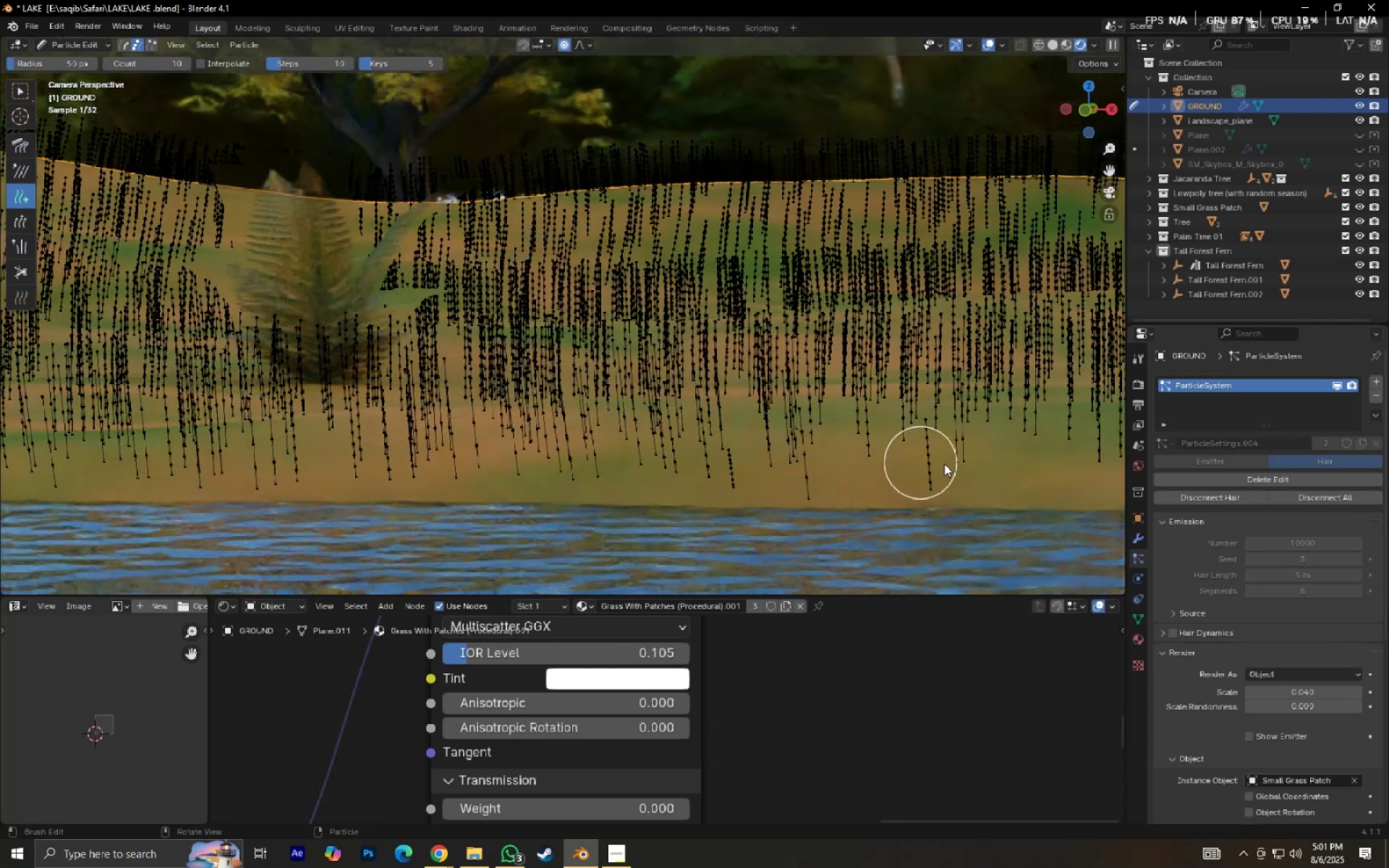 
hold_key(key=ShiftLeft, duration=0.31)
 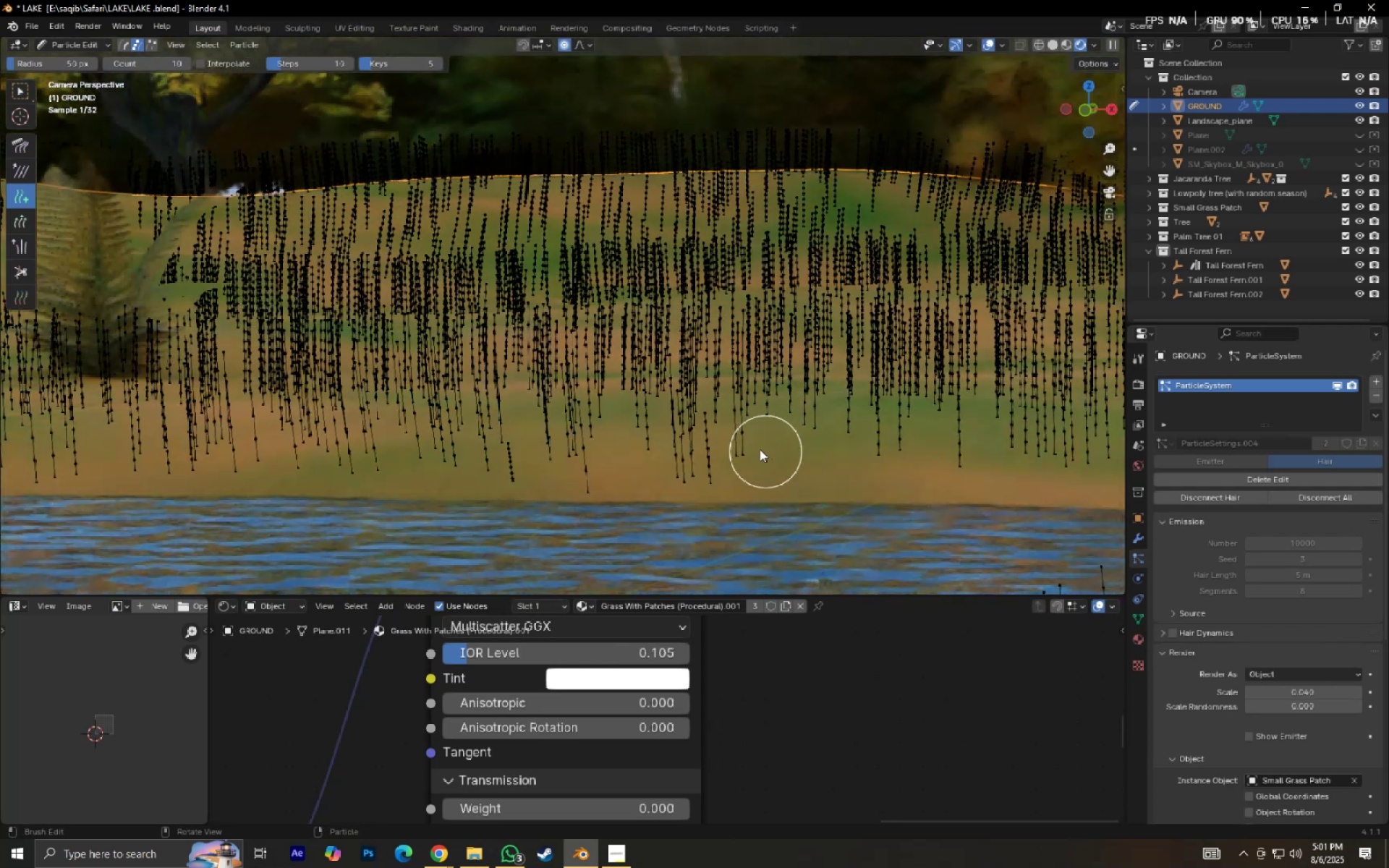 
left_click([760, 449])
 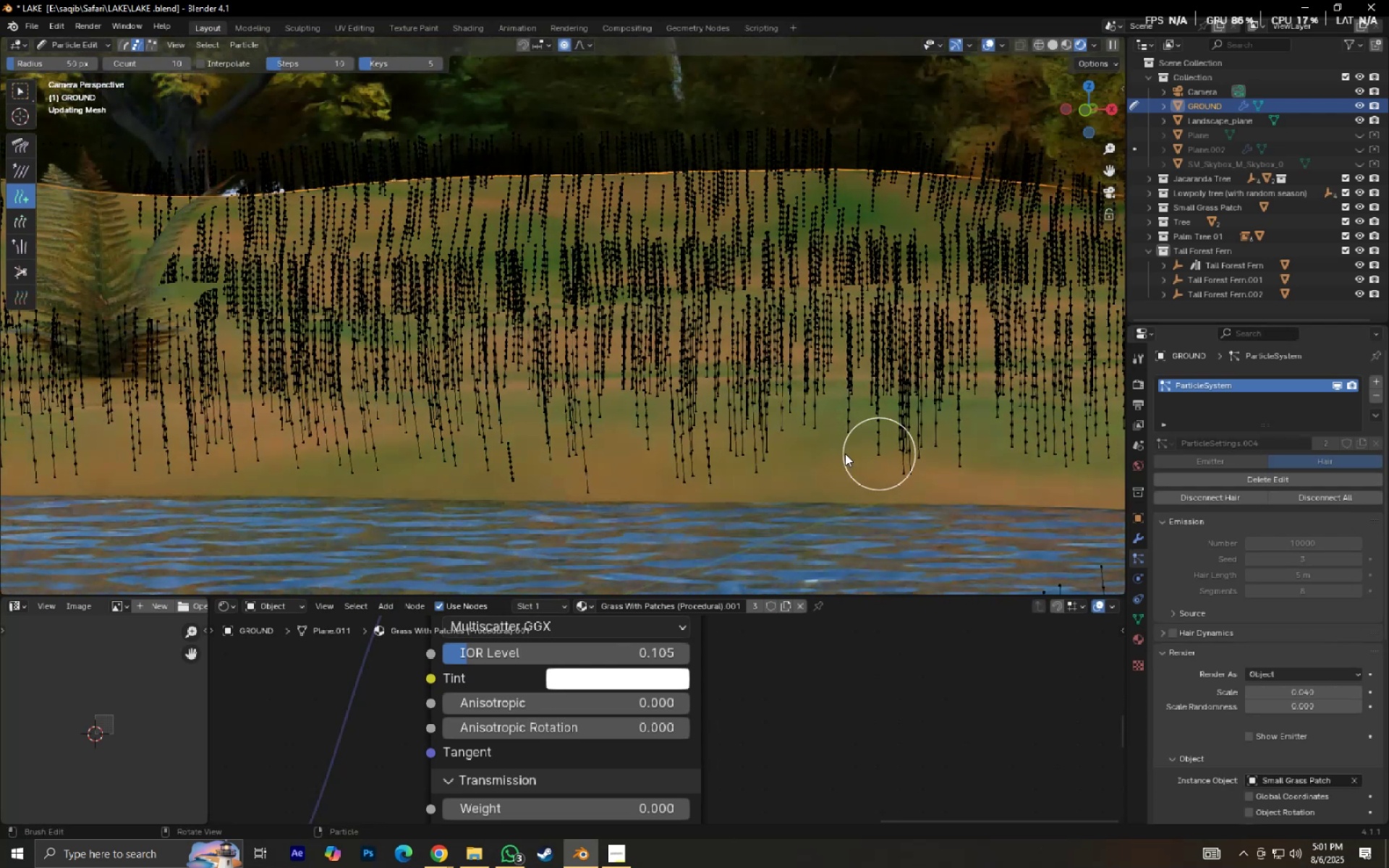 
double_click([829, 454])
 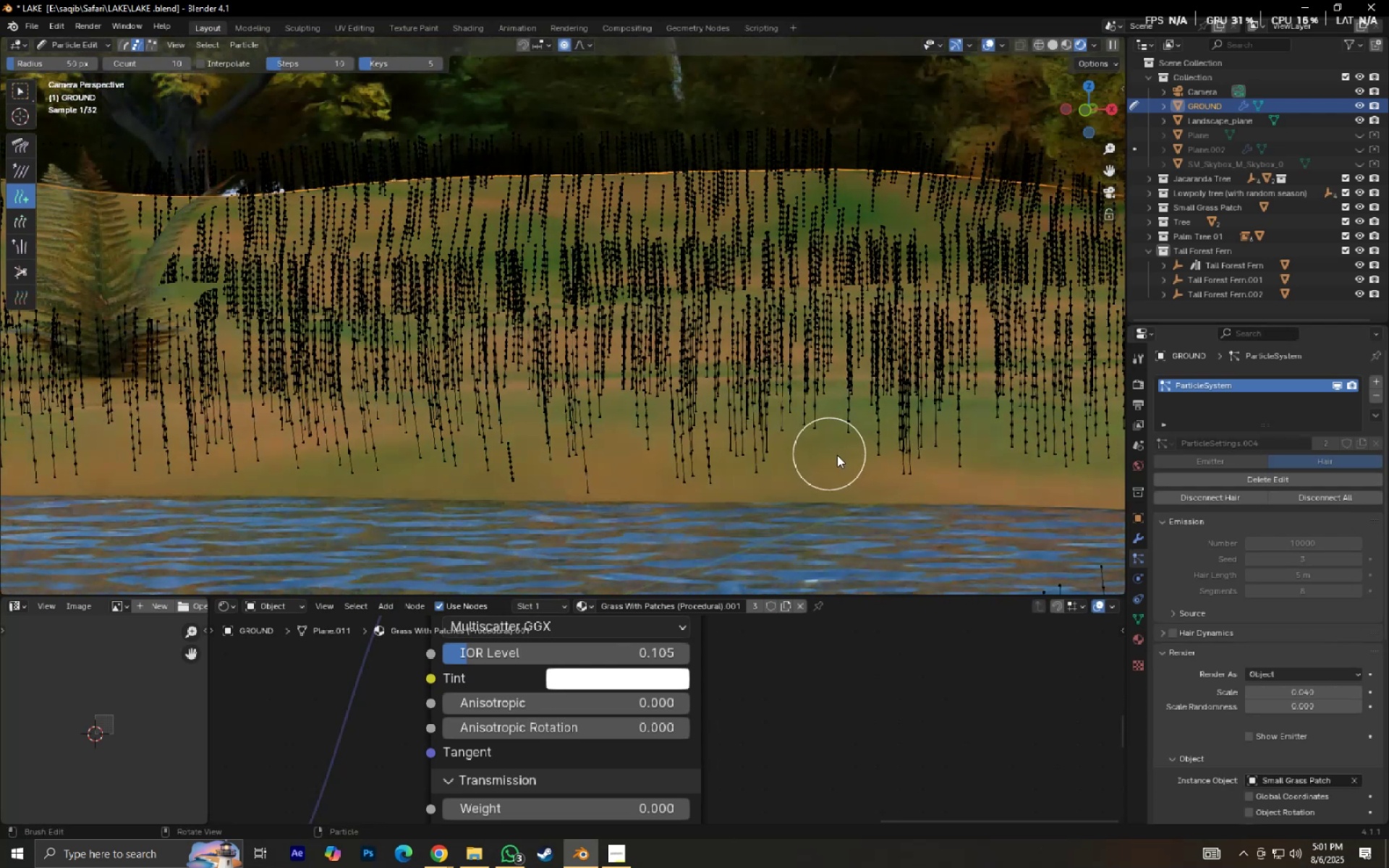 
hold_key(key=ShiftLeft, duration=0.37)
 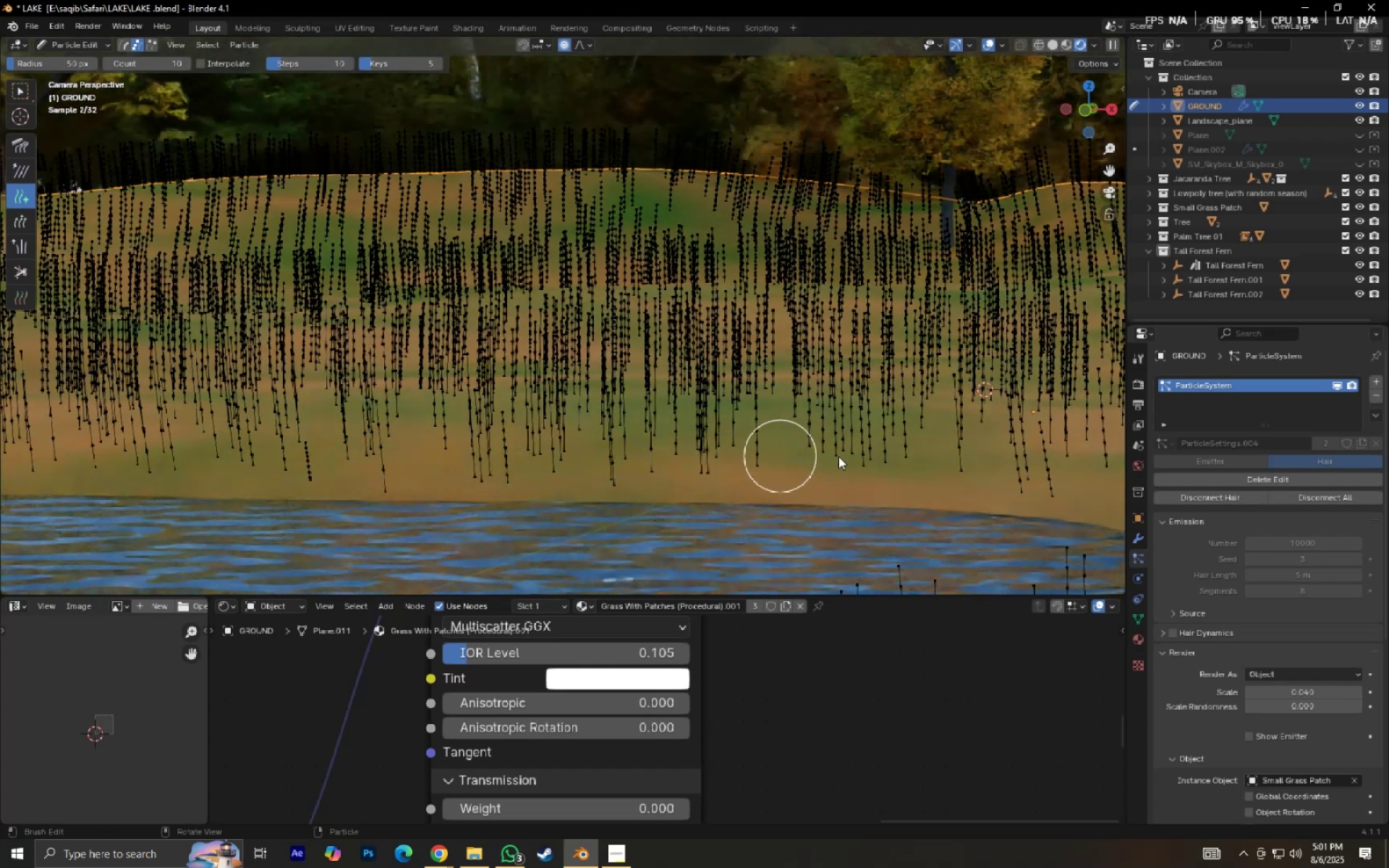 
double_click([894, 459])
 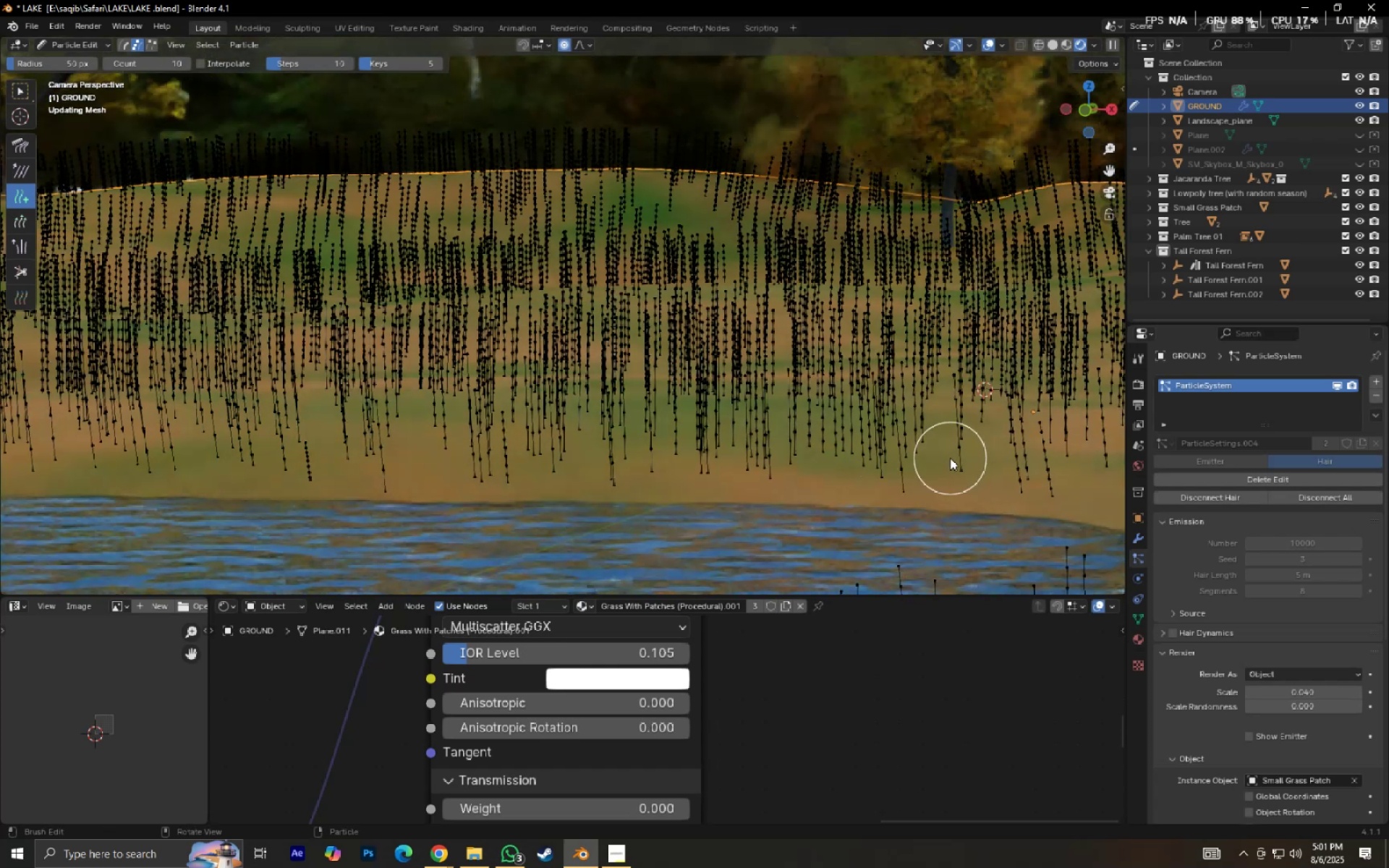 
triple_click([950, 458])
 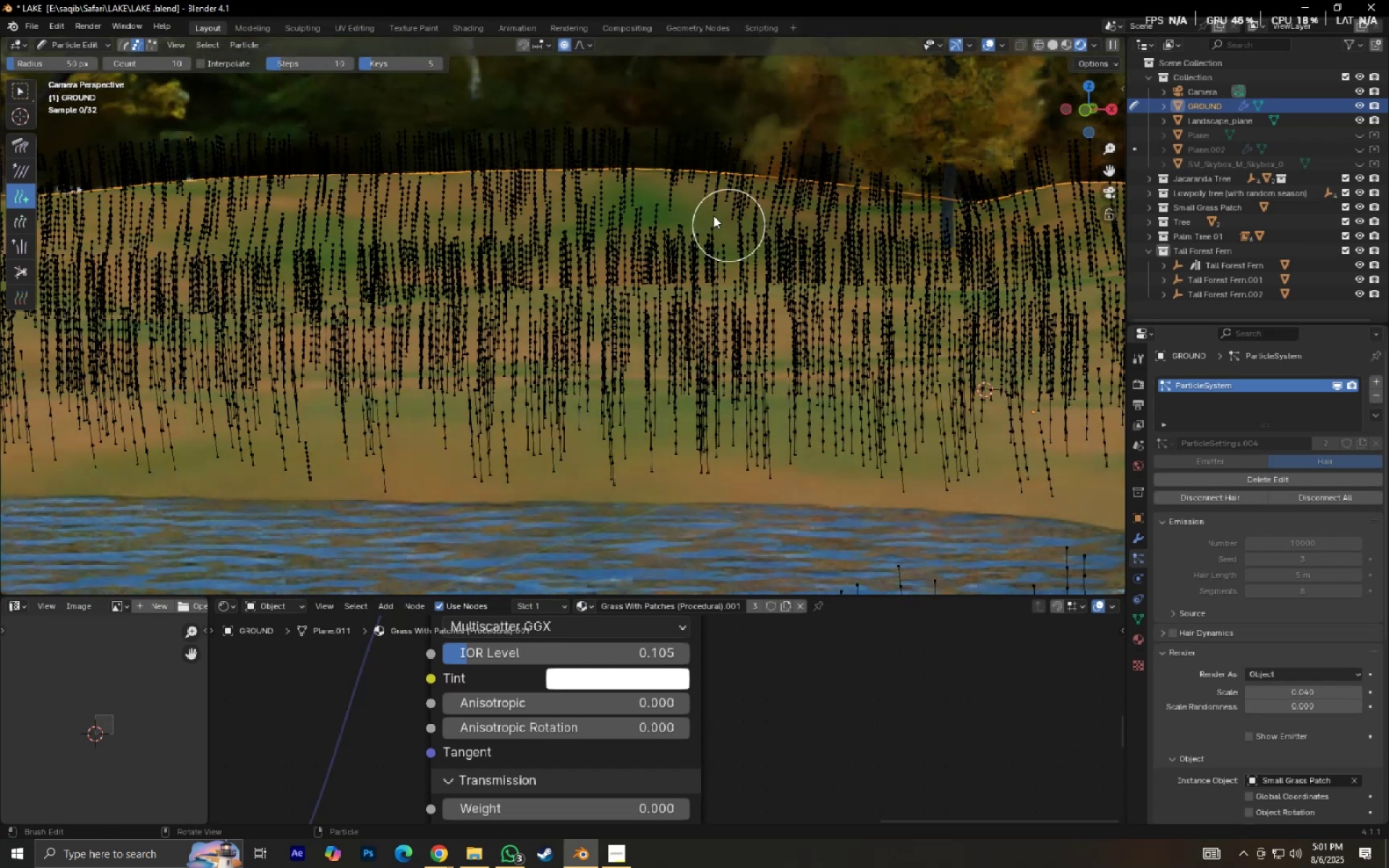 
triple_click([701, 212])
 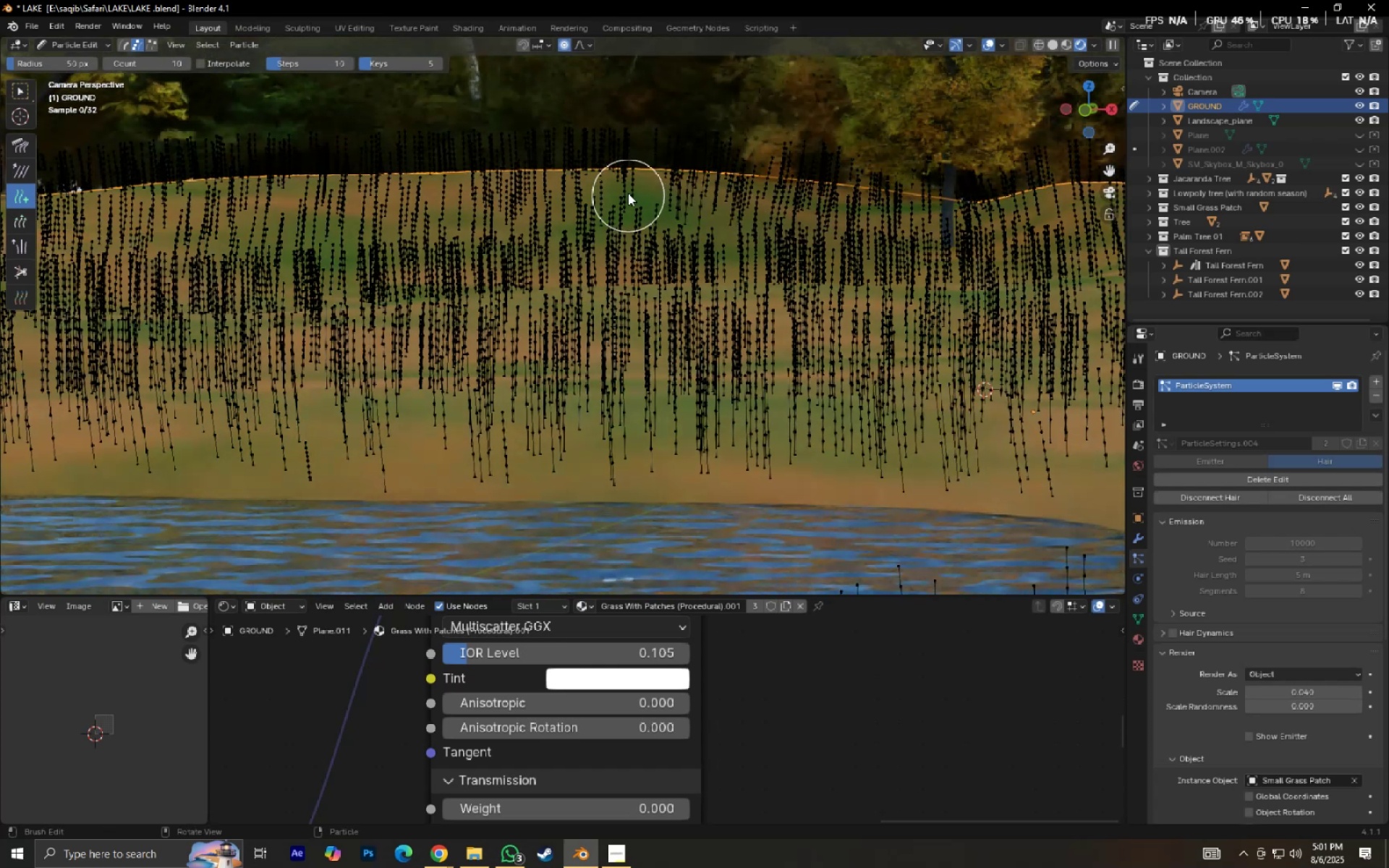 
triple_click([628, 190])
 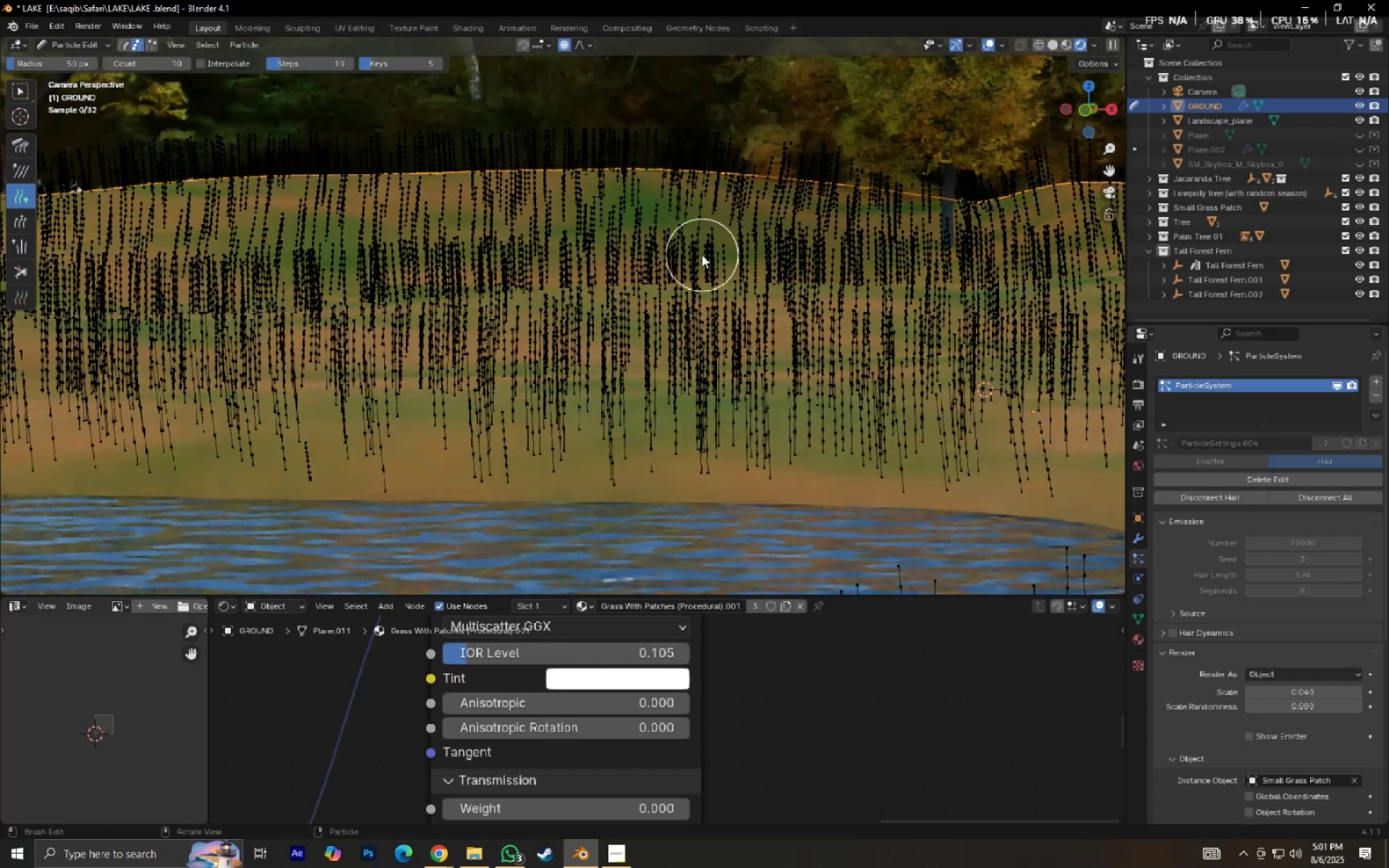 
triple_click([706, 256])
 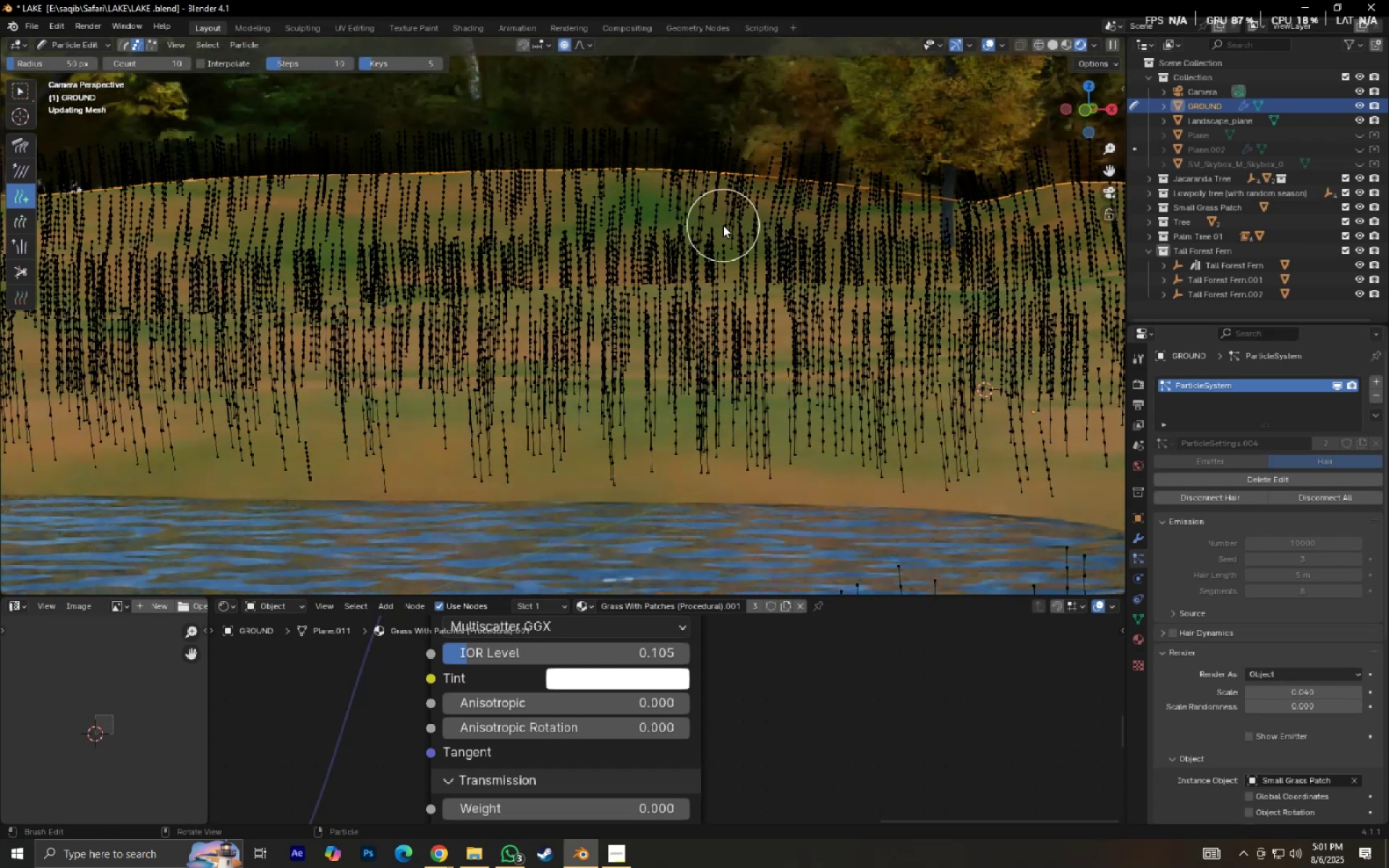 
triple_click([723, 225])
 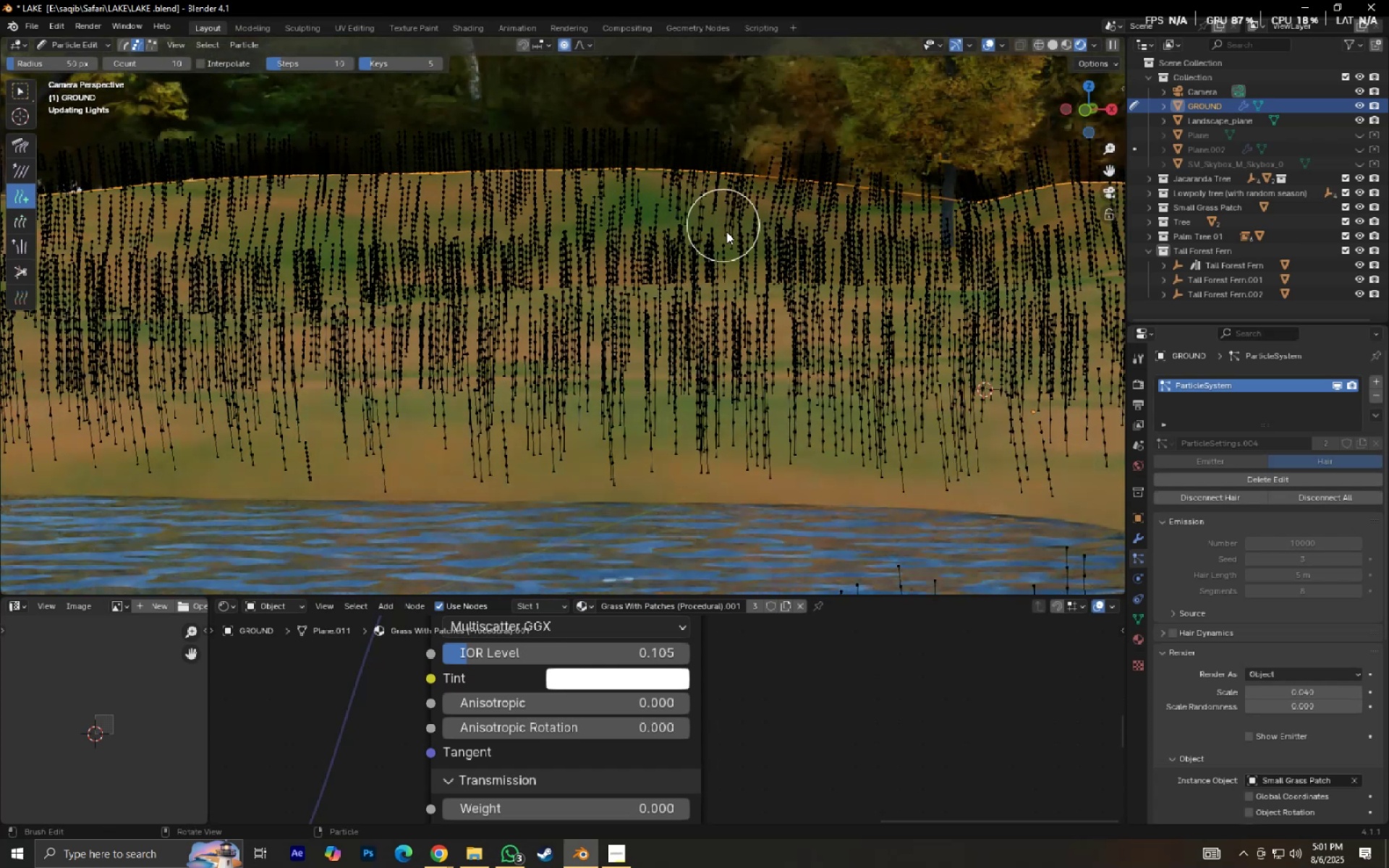 
hold_key(key=ShiftLeft, duration=0.42)
 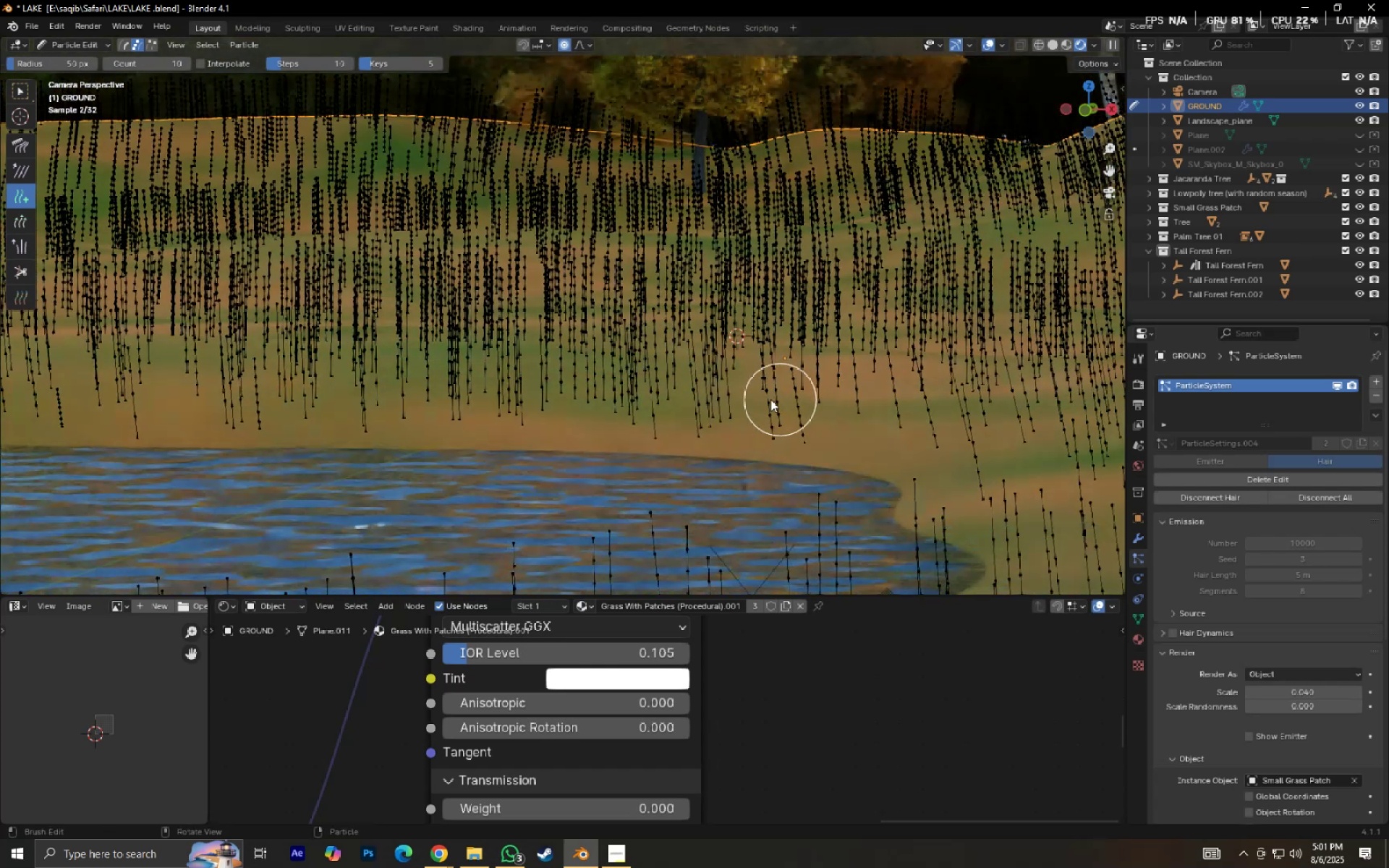 
left_click_drag(start_coordinate=[745, 402], to_coordinate=[749, 402])
 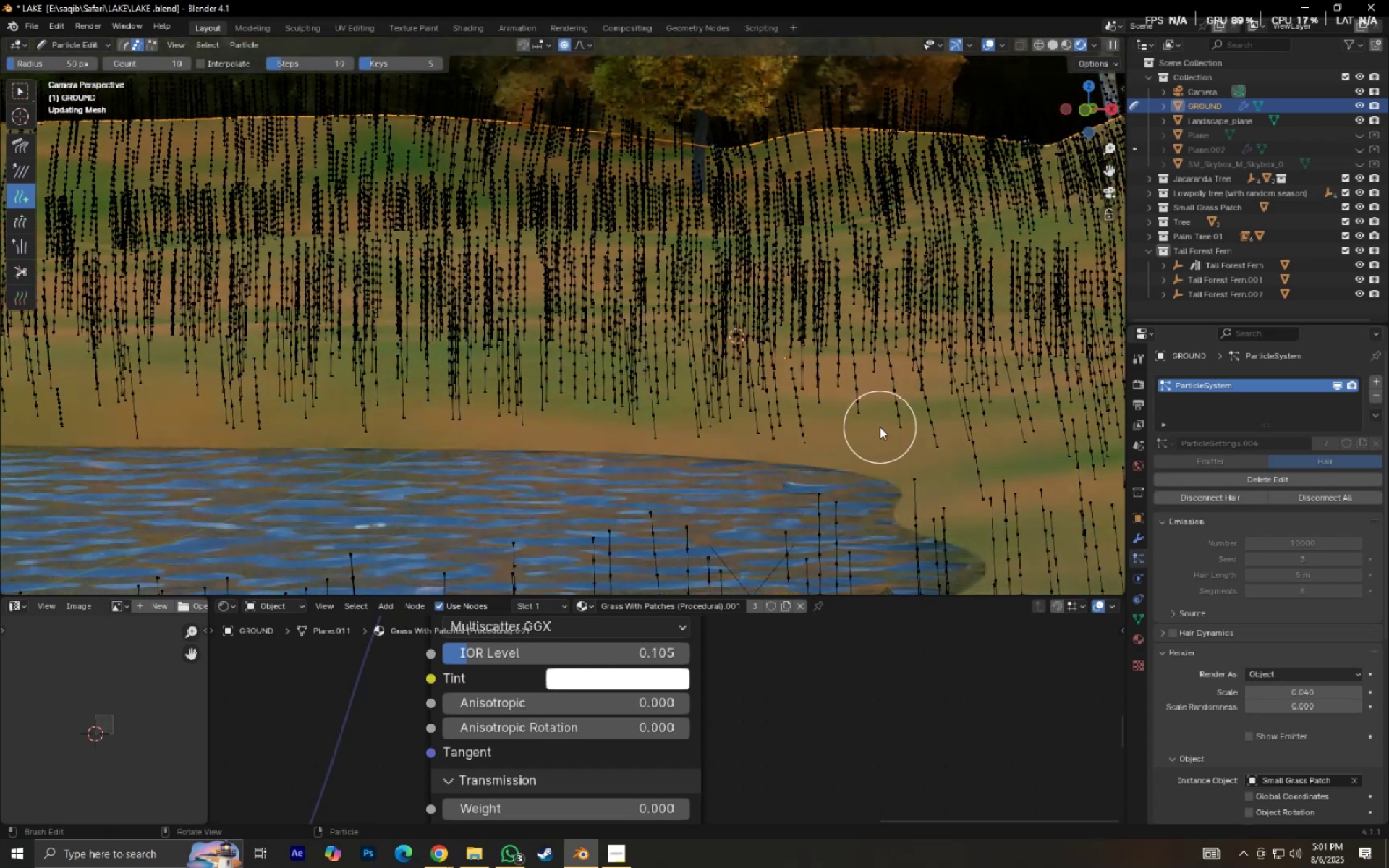 
double_click([880, 427])
 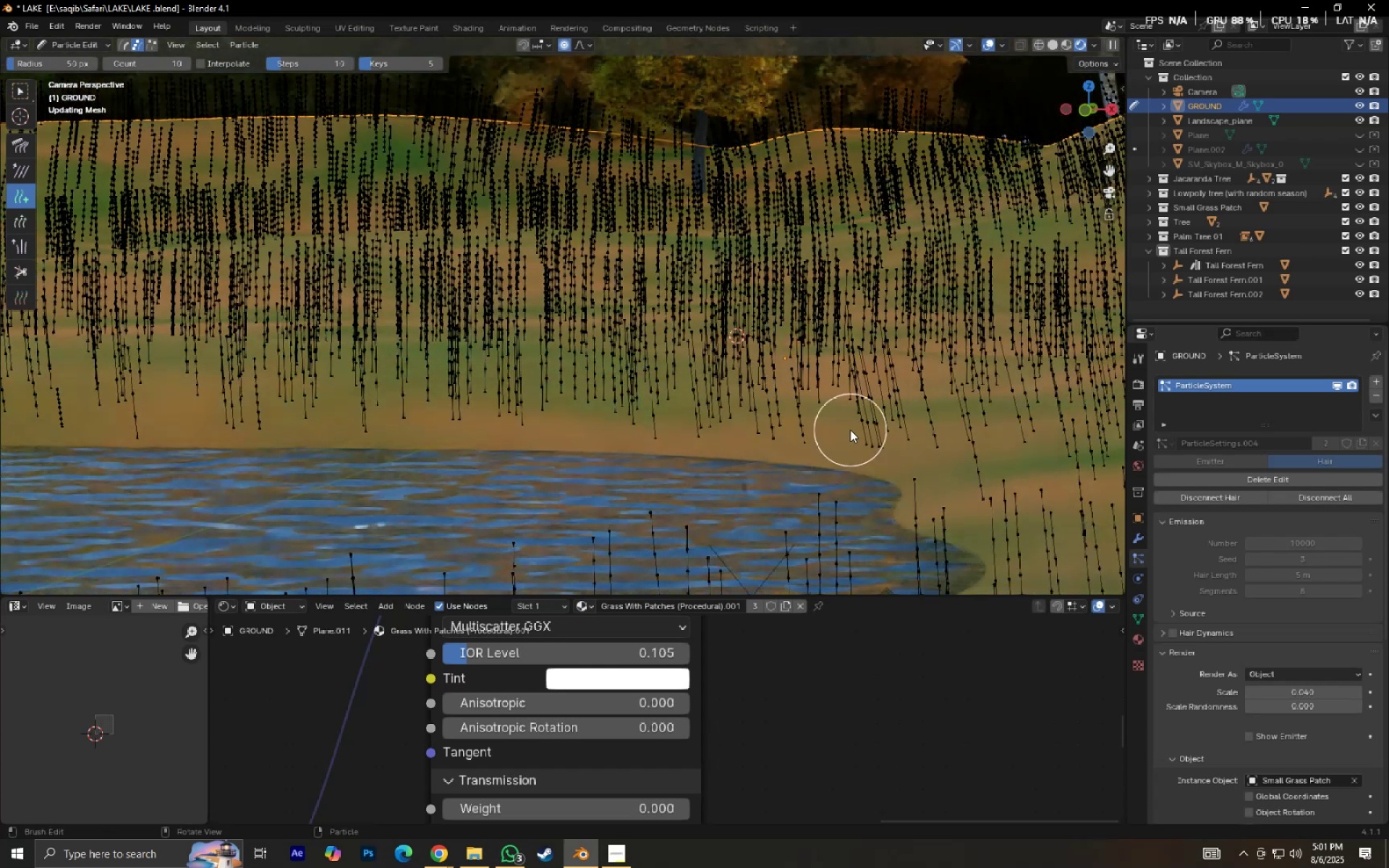 
triple_click([838, 427])
 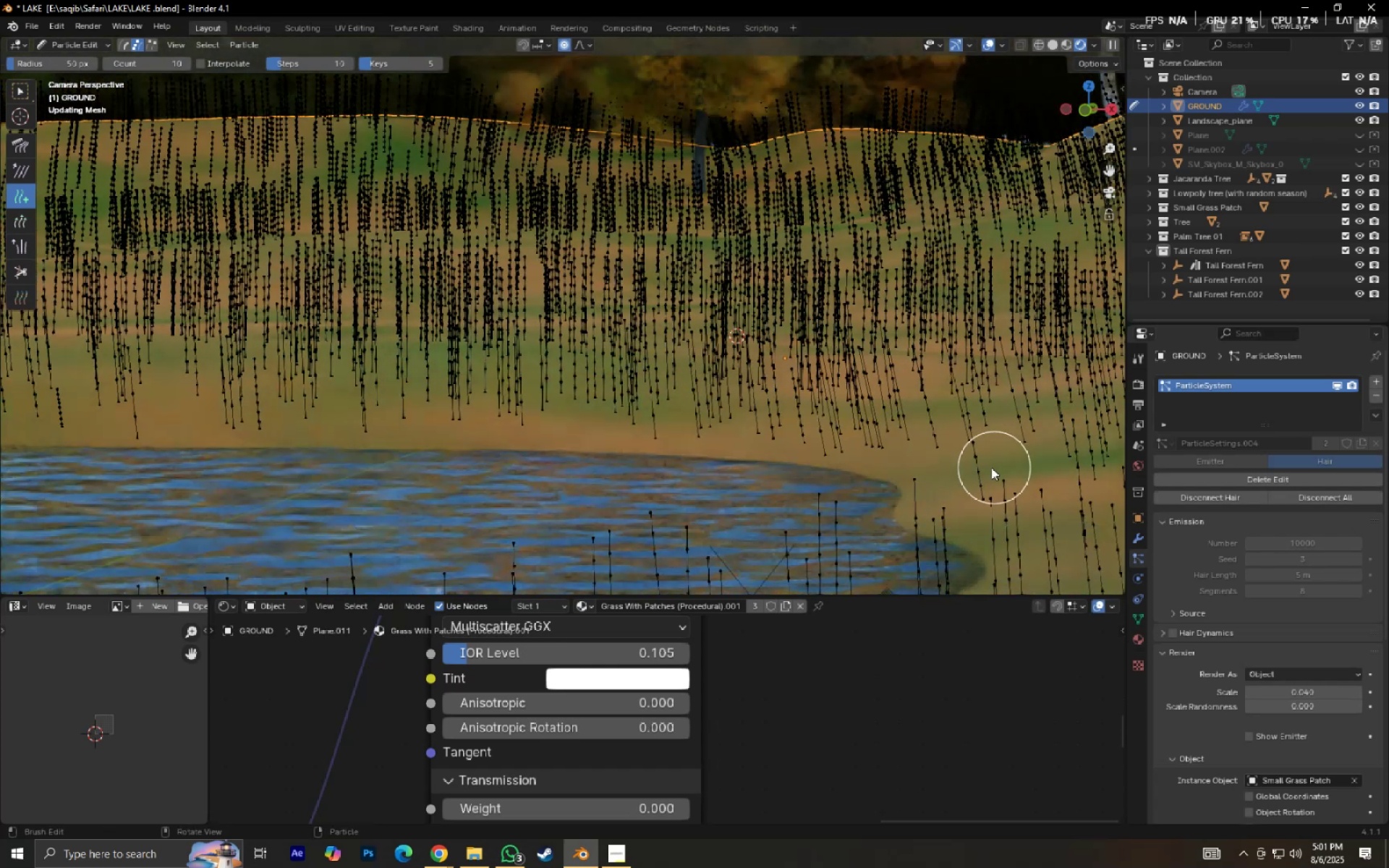 
triple_click([991, 467])
 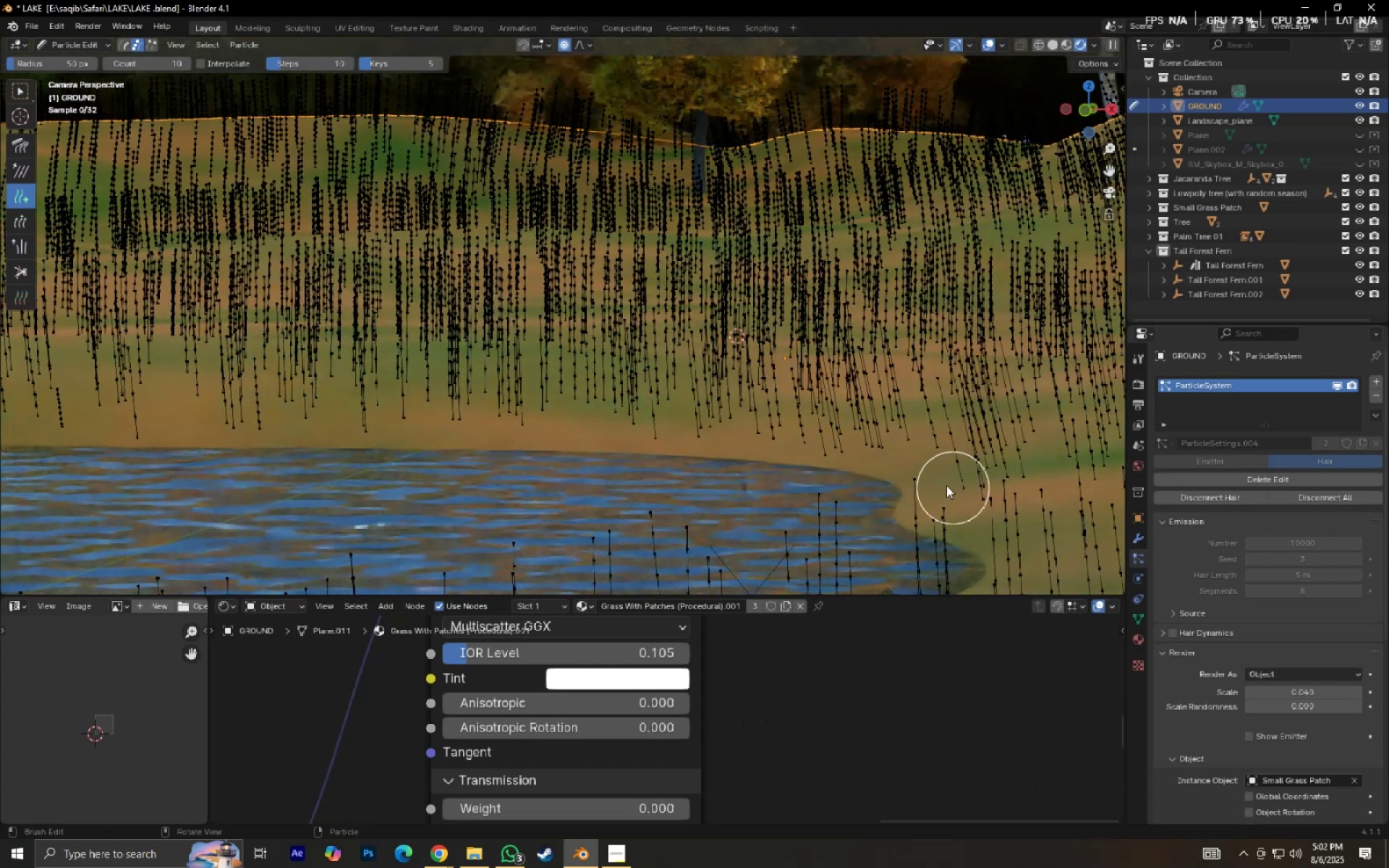 
triple_click([946, 485])
 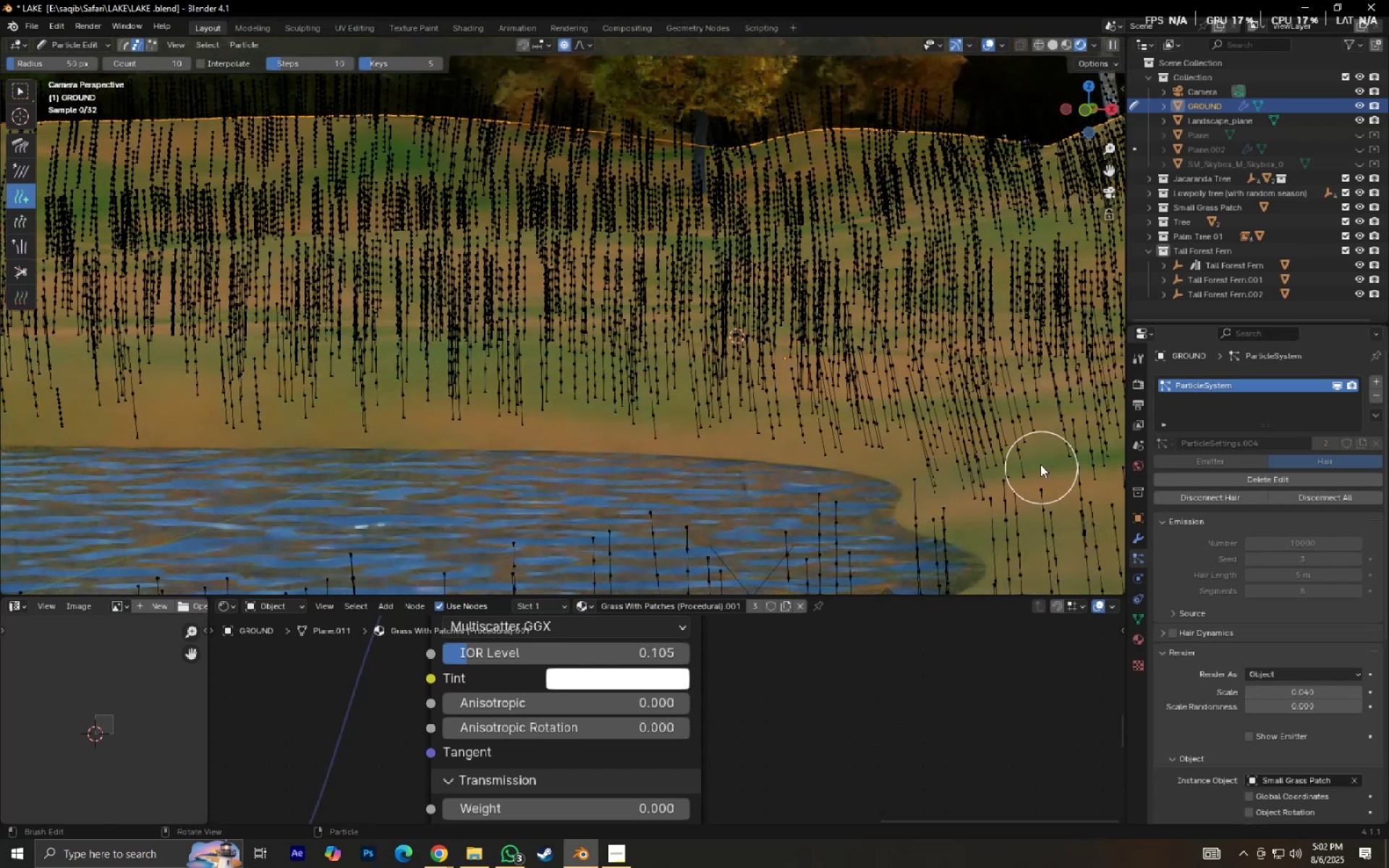 
triple_click([1040, 464])
 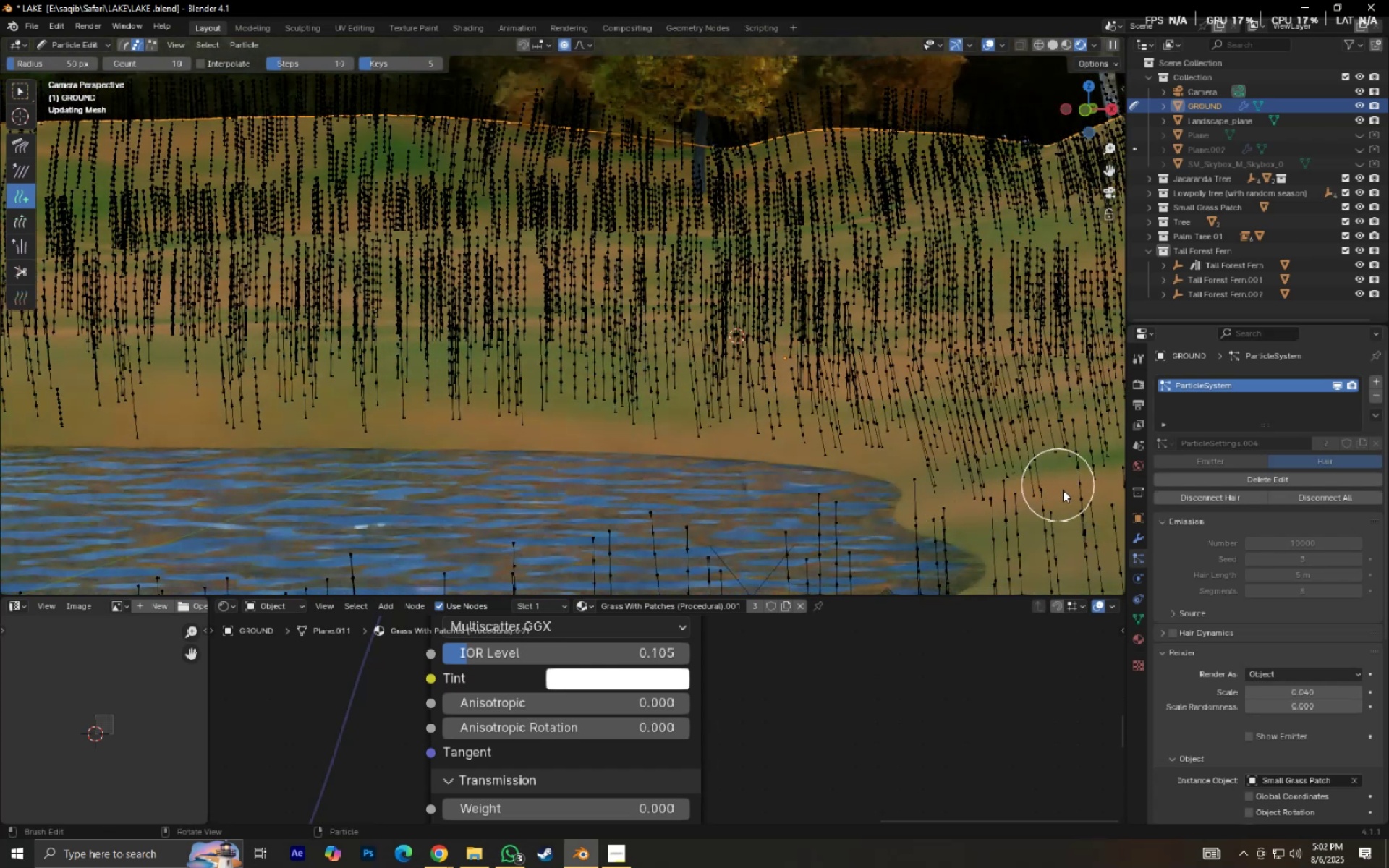 
key(Shift+ShiftLeft)
 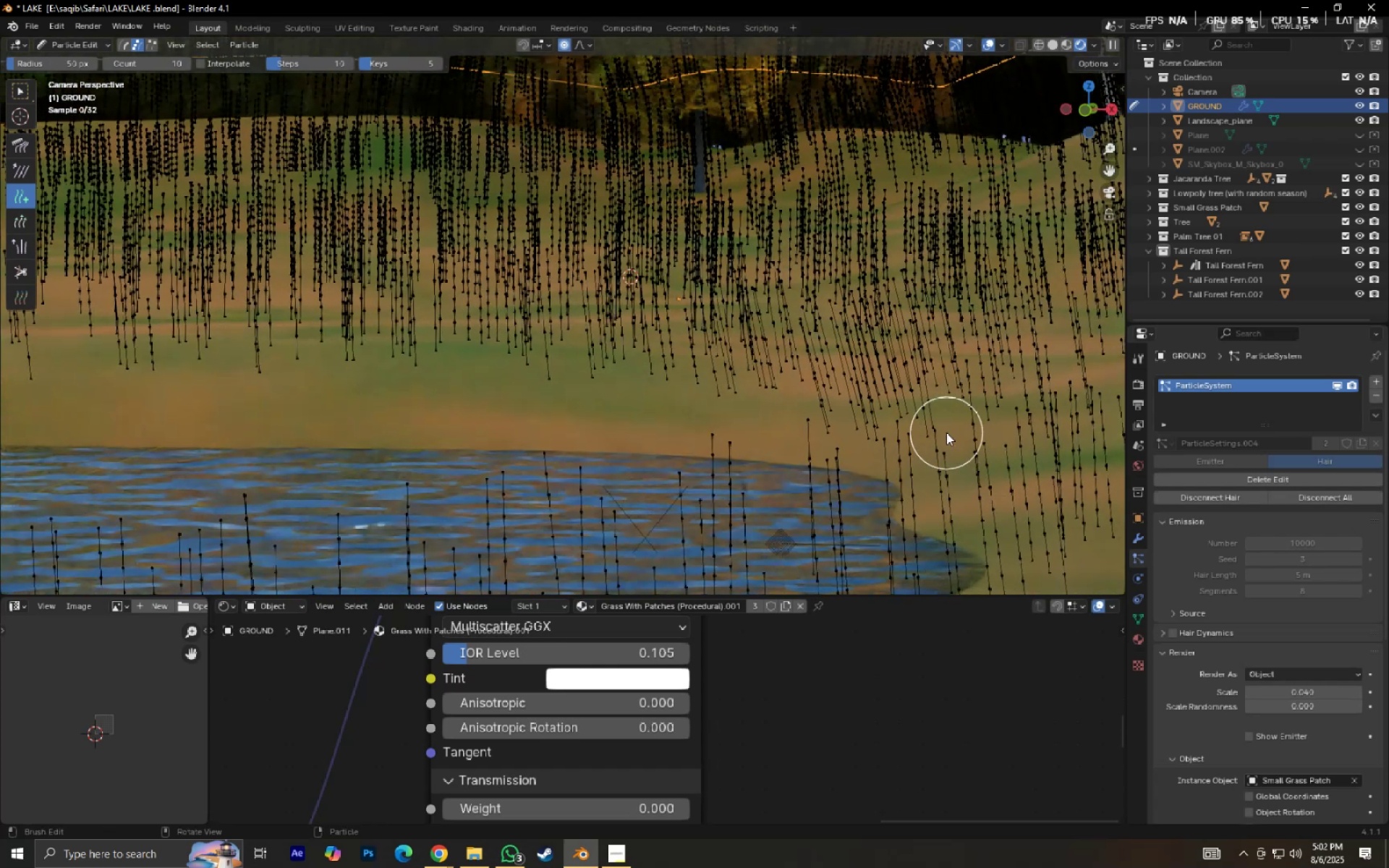 
scroll: coordinate [966, 439], scroll_direction: down, amount: 2.0
 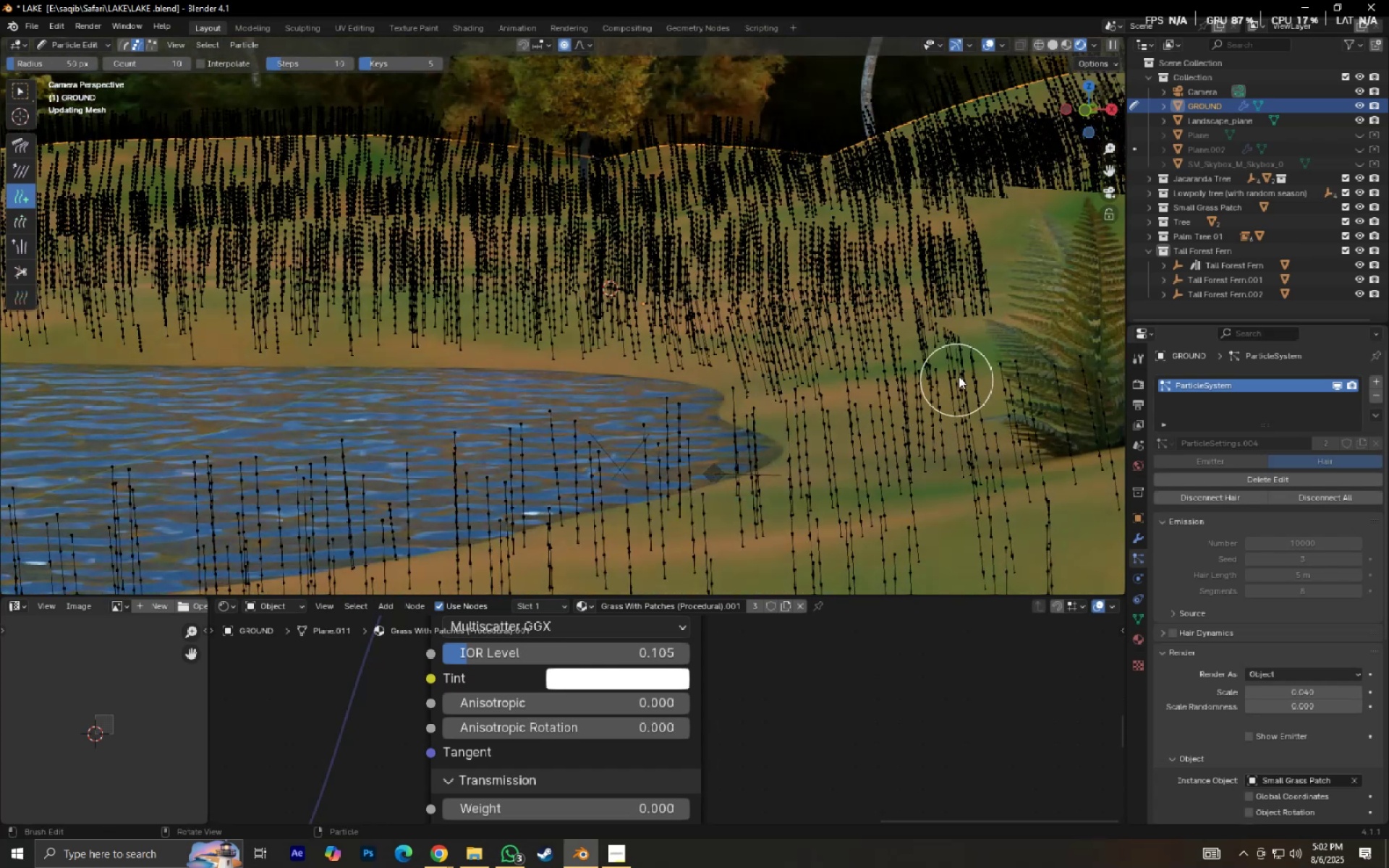 
double_click([965, 355])
 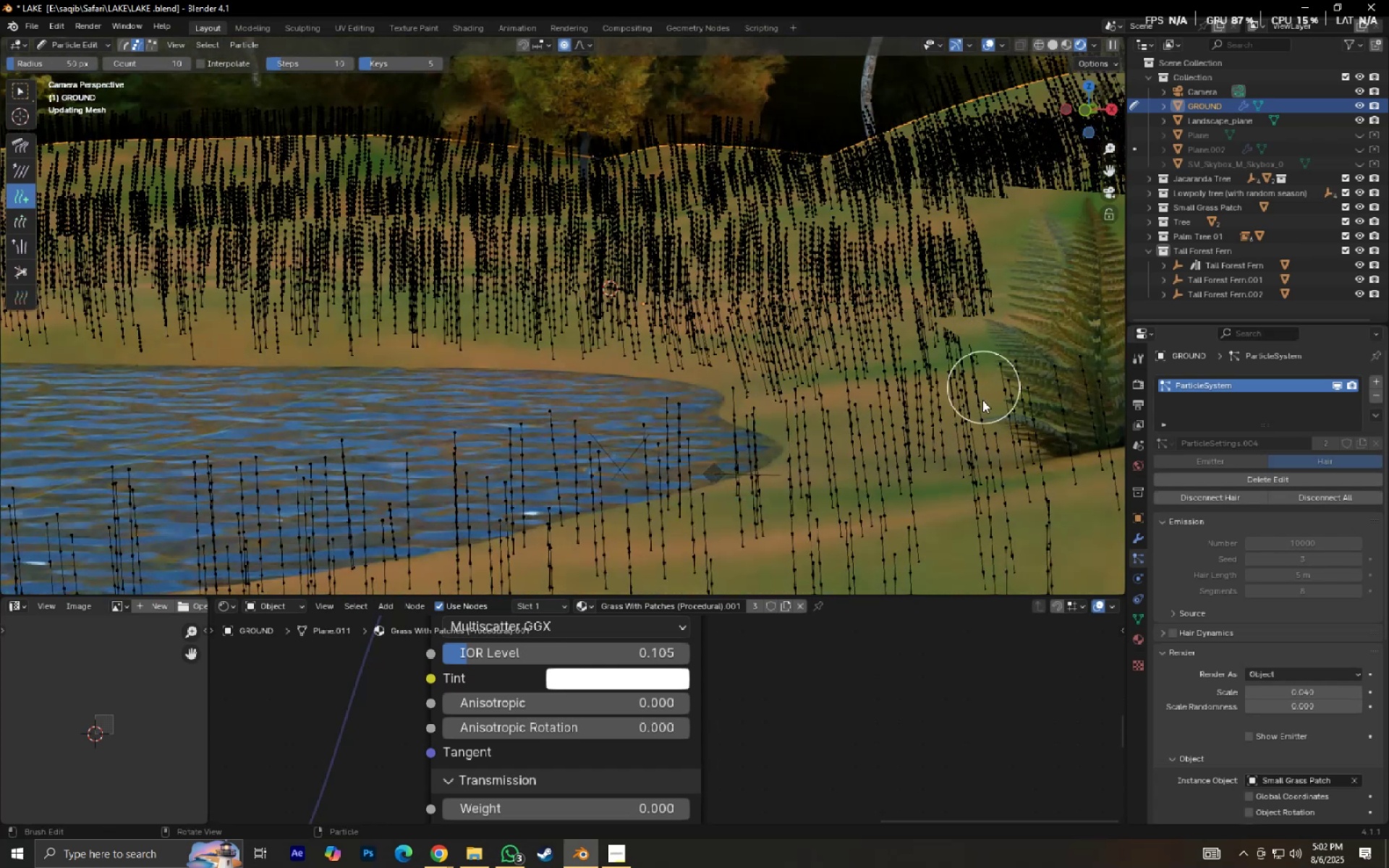 
key(Shift+ShiftLeft)
 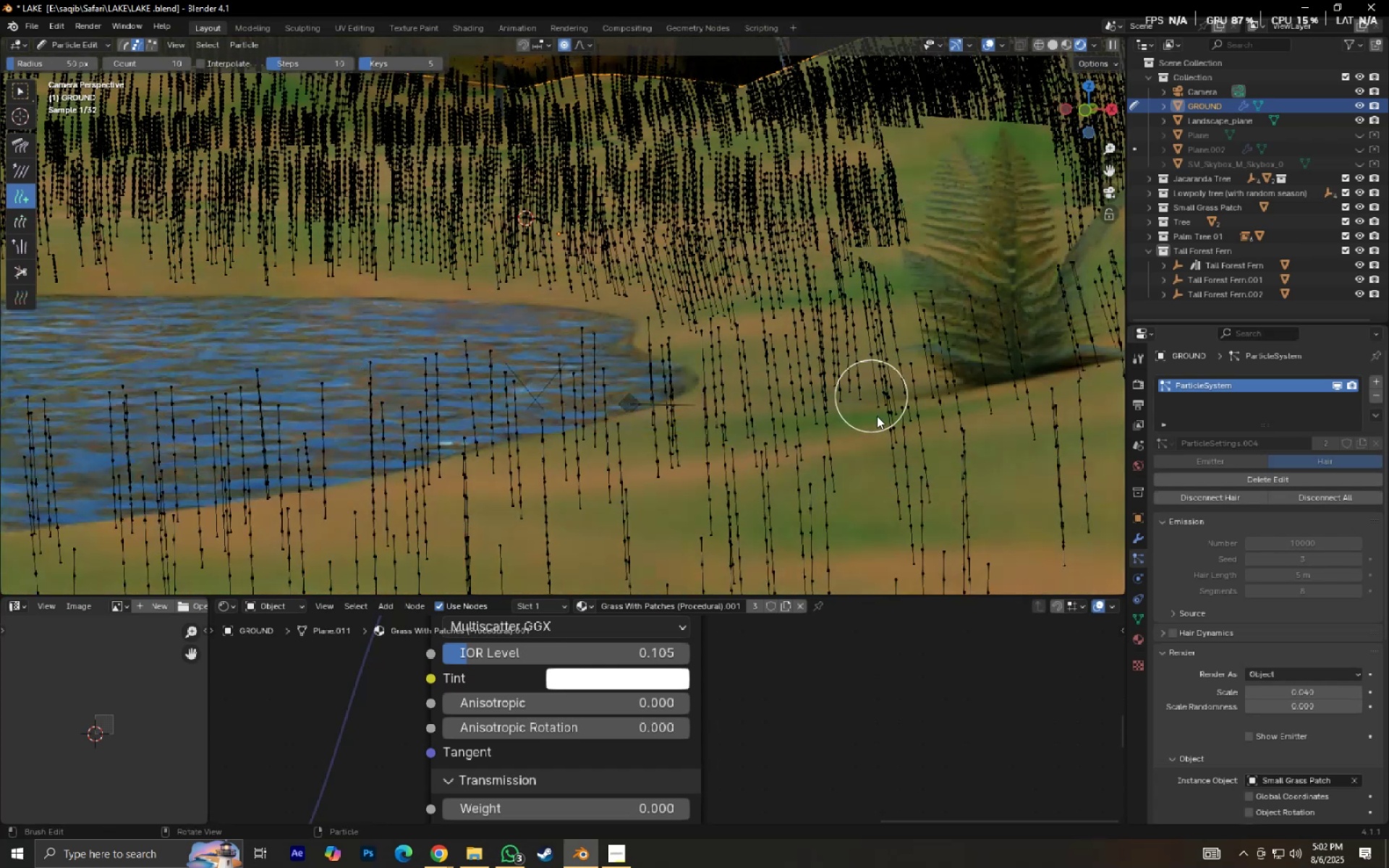 
double_click([870, 459])
 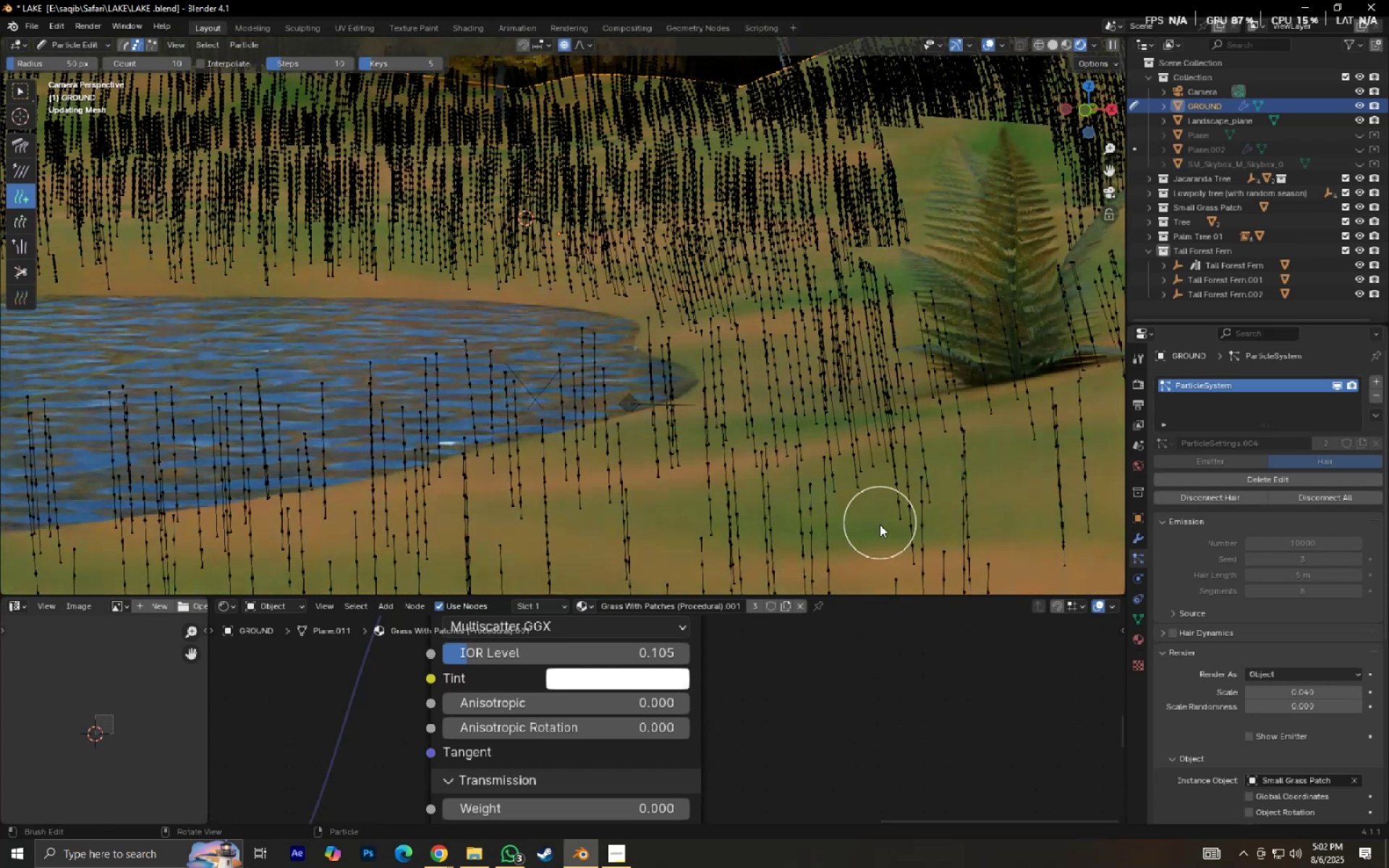 
triple_click([880, 525])
 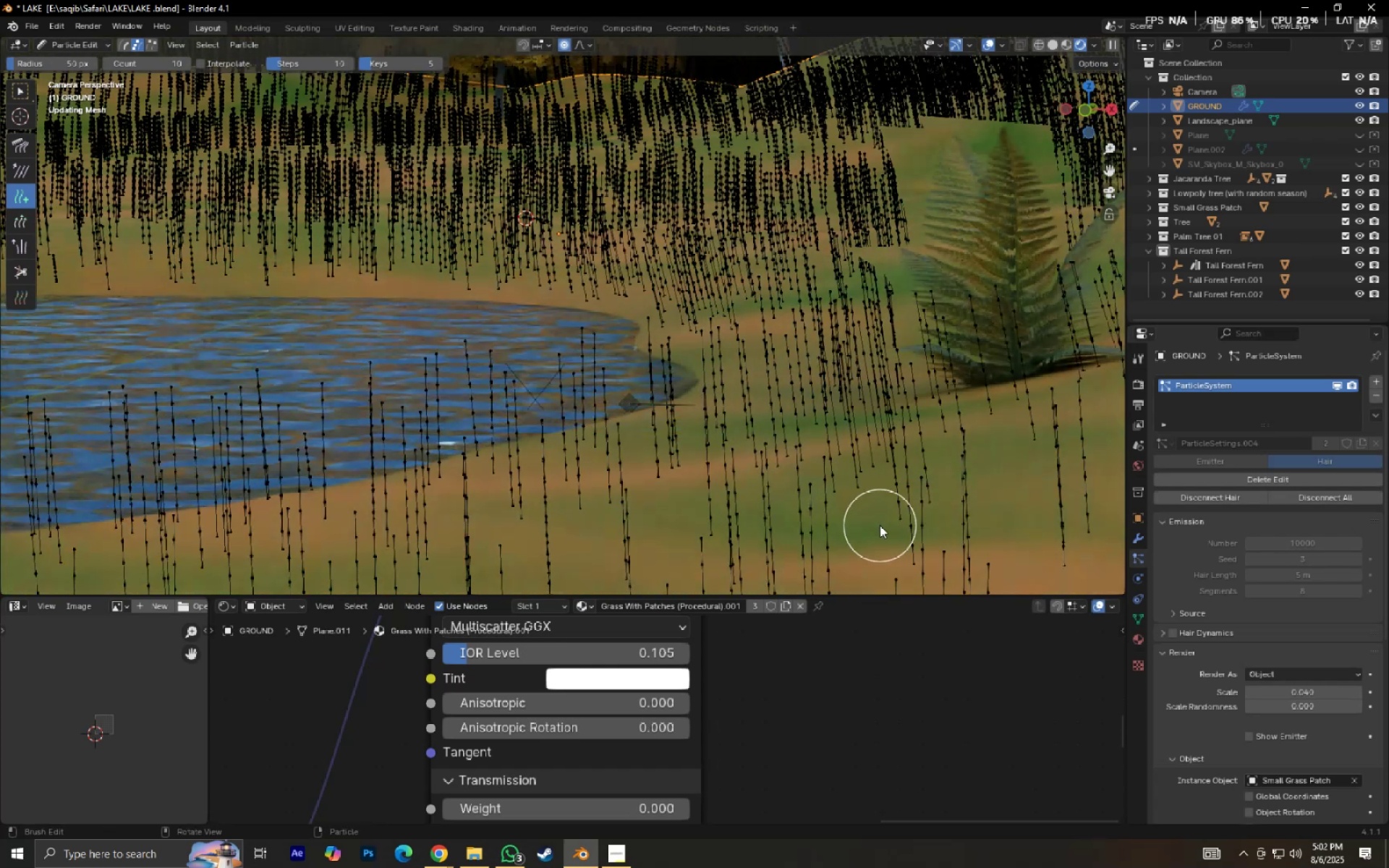 
hold_key(key=ShiftLeft, duration=0.34)
 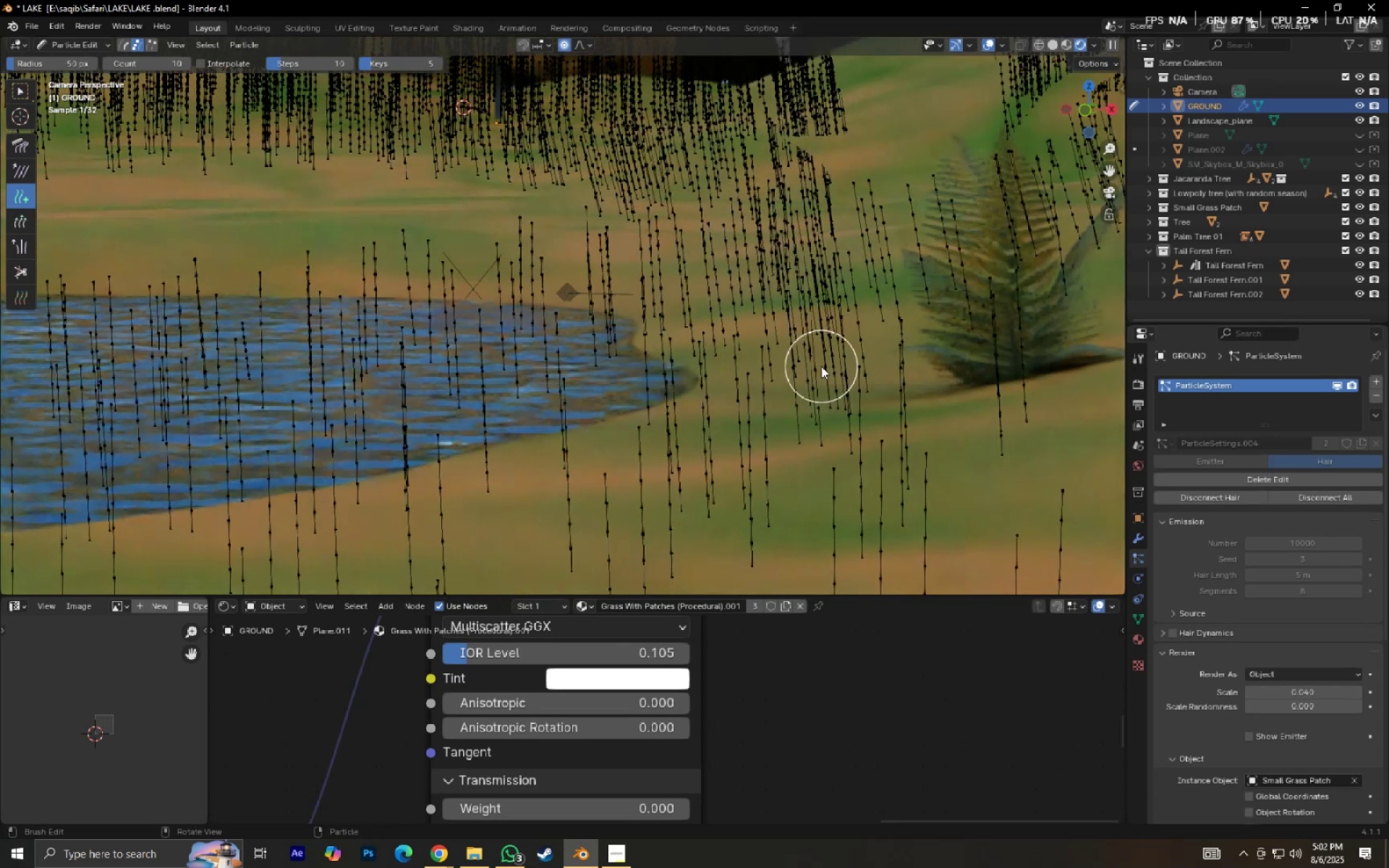 
scroll: coordinate [828, 380], scroll_direction: down, amount: 2.0
 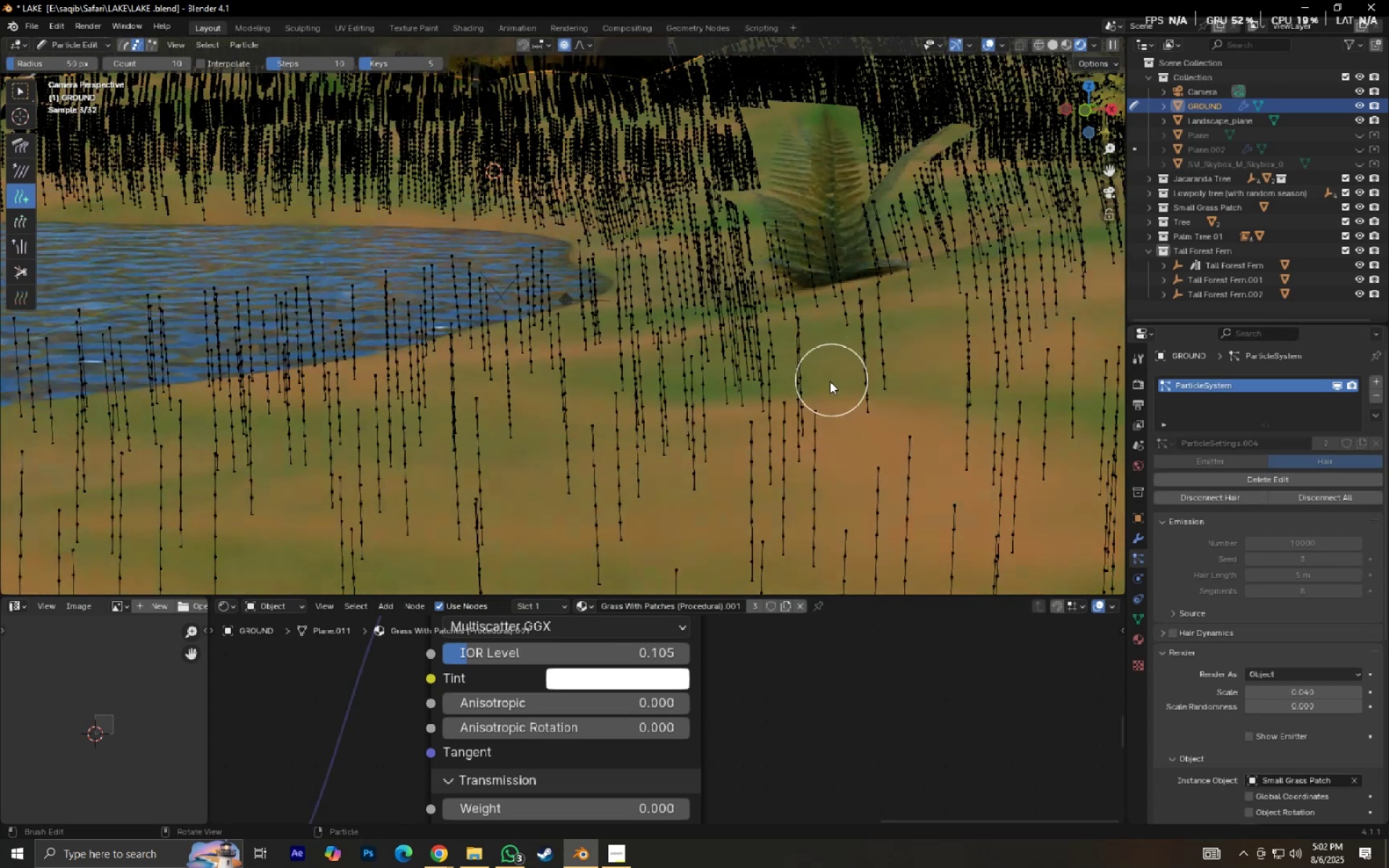 
left_click([830, 386])
 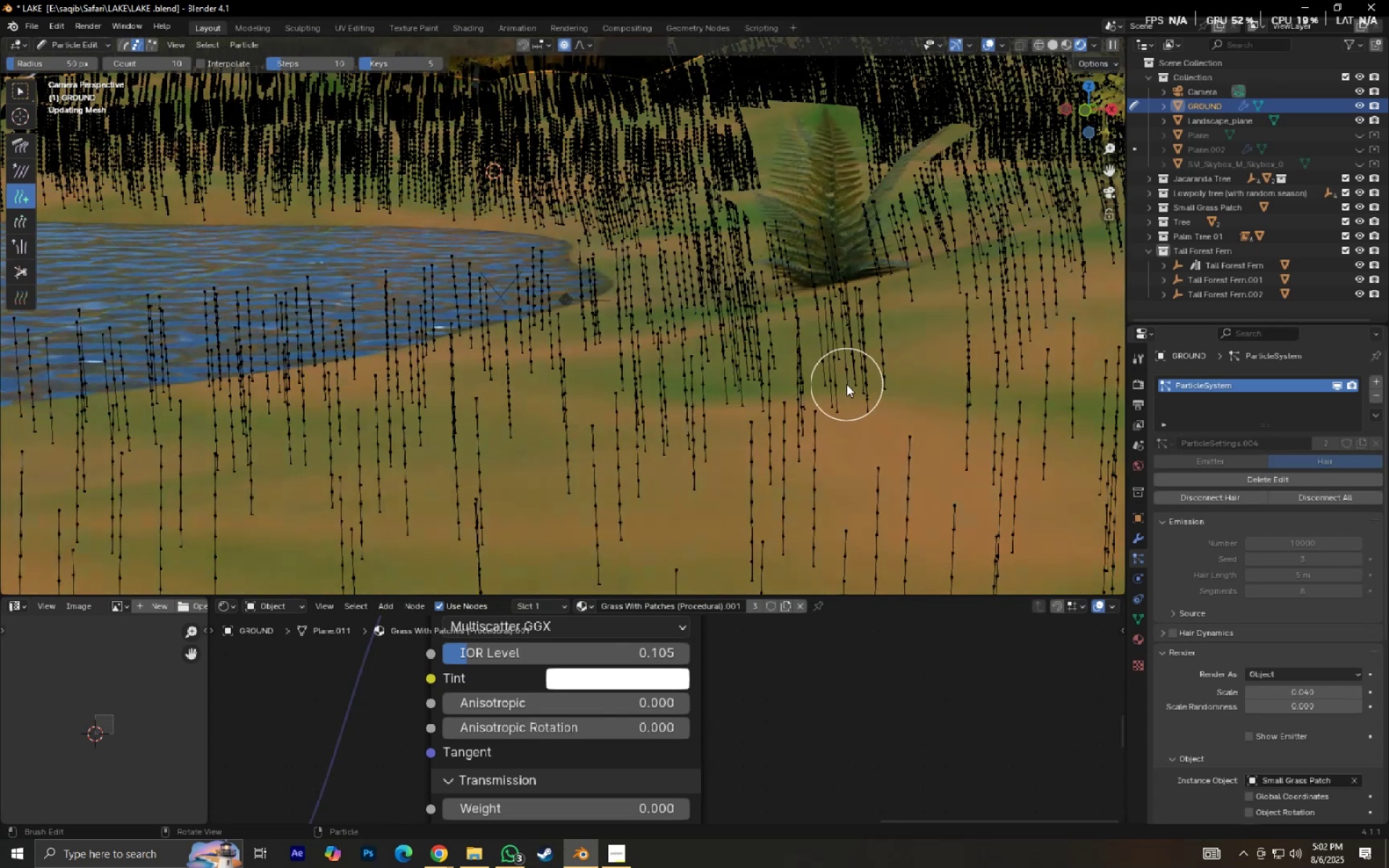 
scroll: coordinate [850, 383], scroll_direction: down, amount: 3.0
 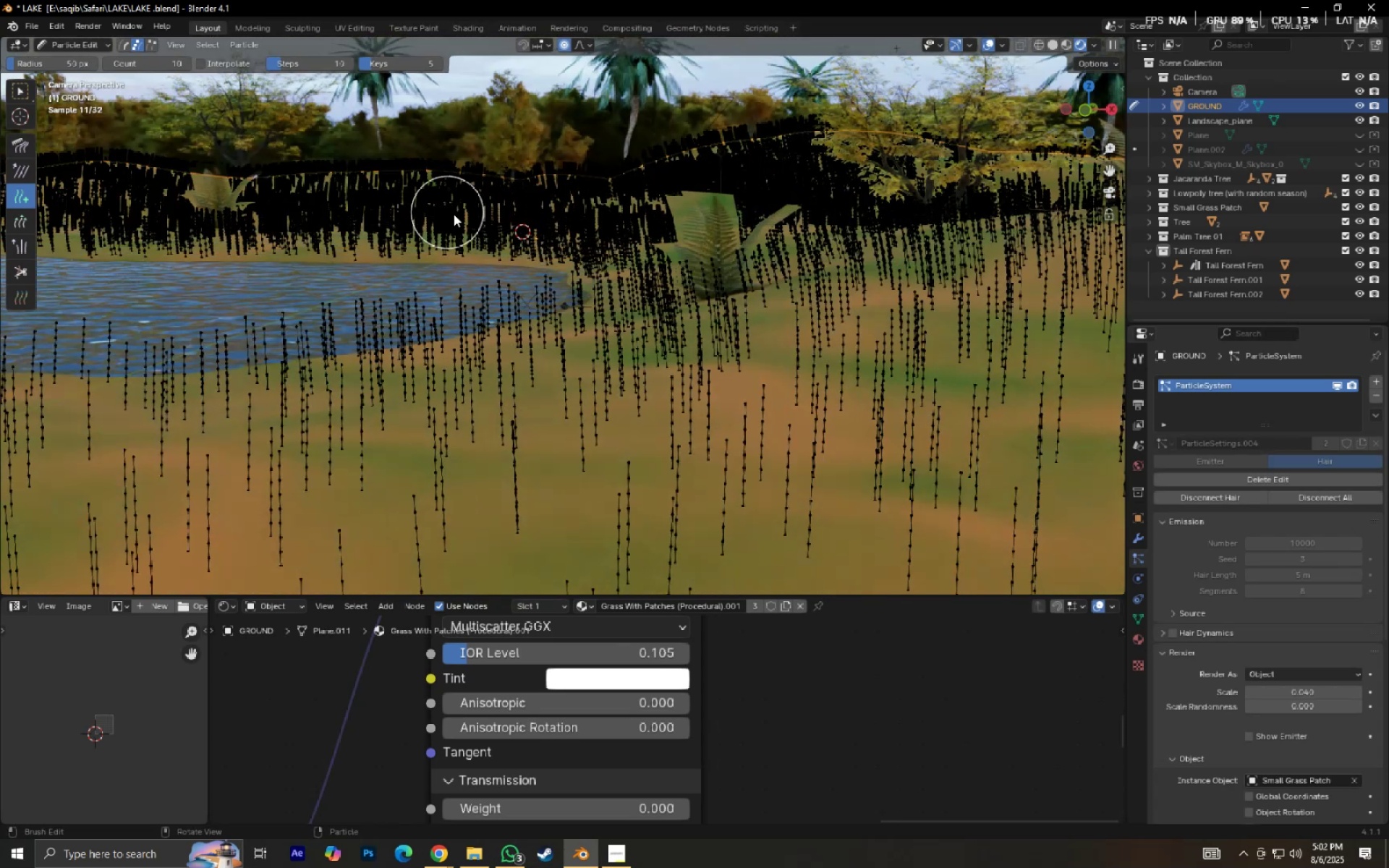 
key(BracketLeft)
 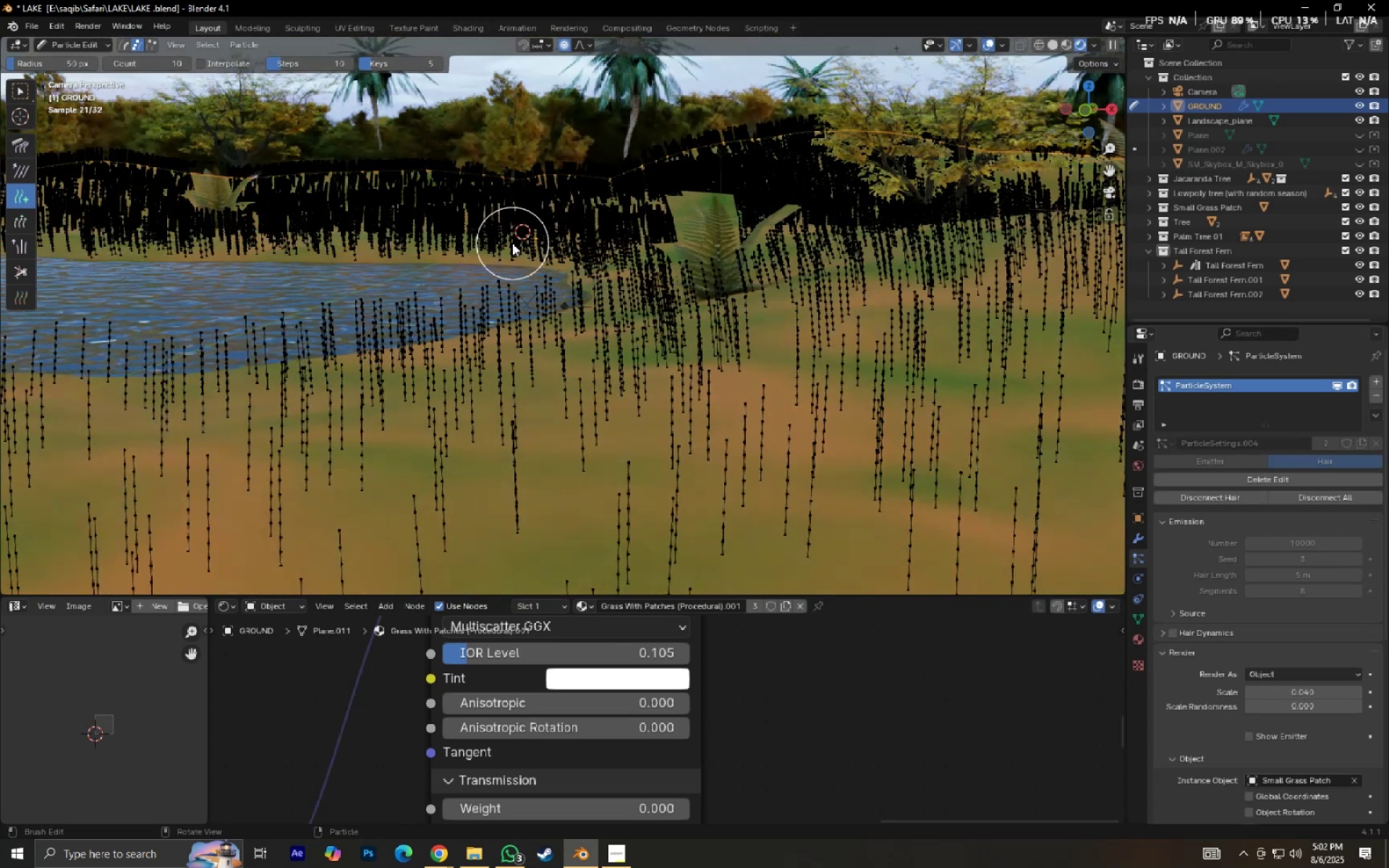 
key(BracketRight)
 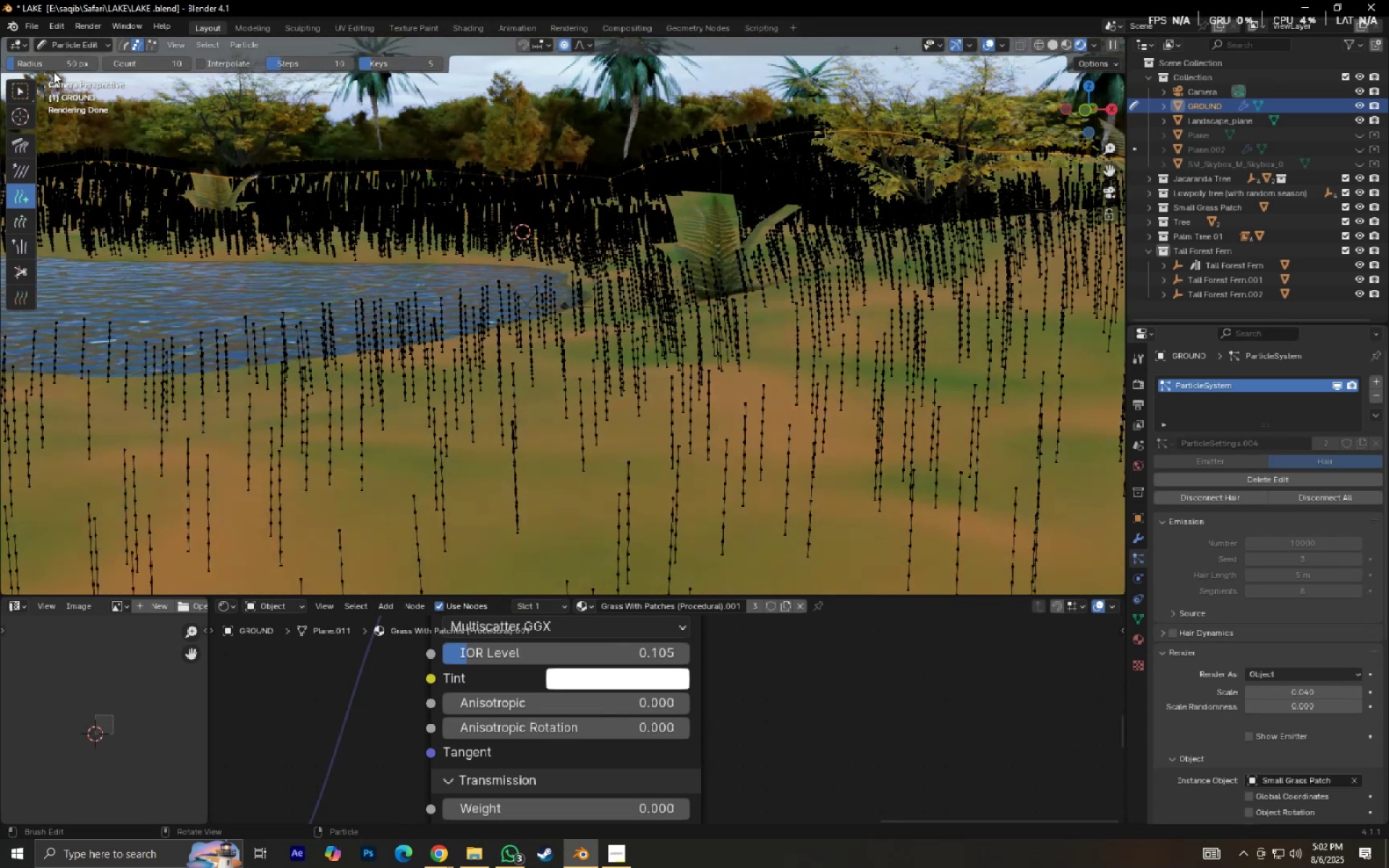 
left_click_drag(start_coordinate=[37, 62], to_coordinate=[1168, 607])
 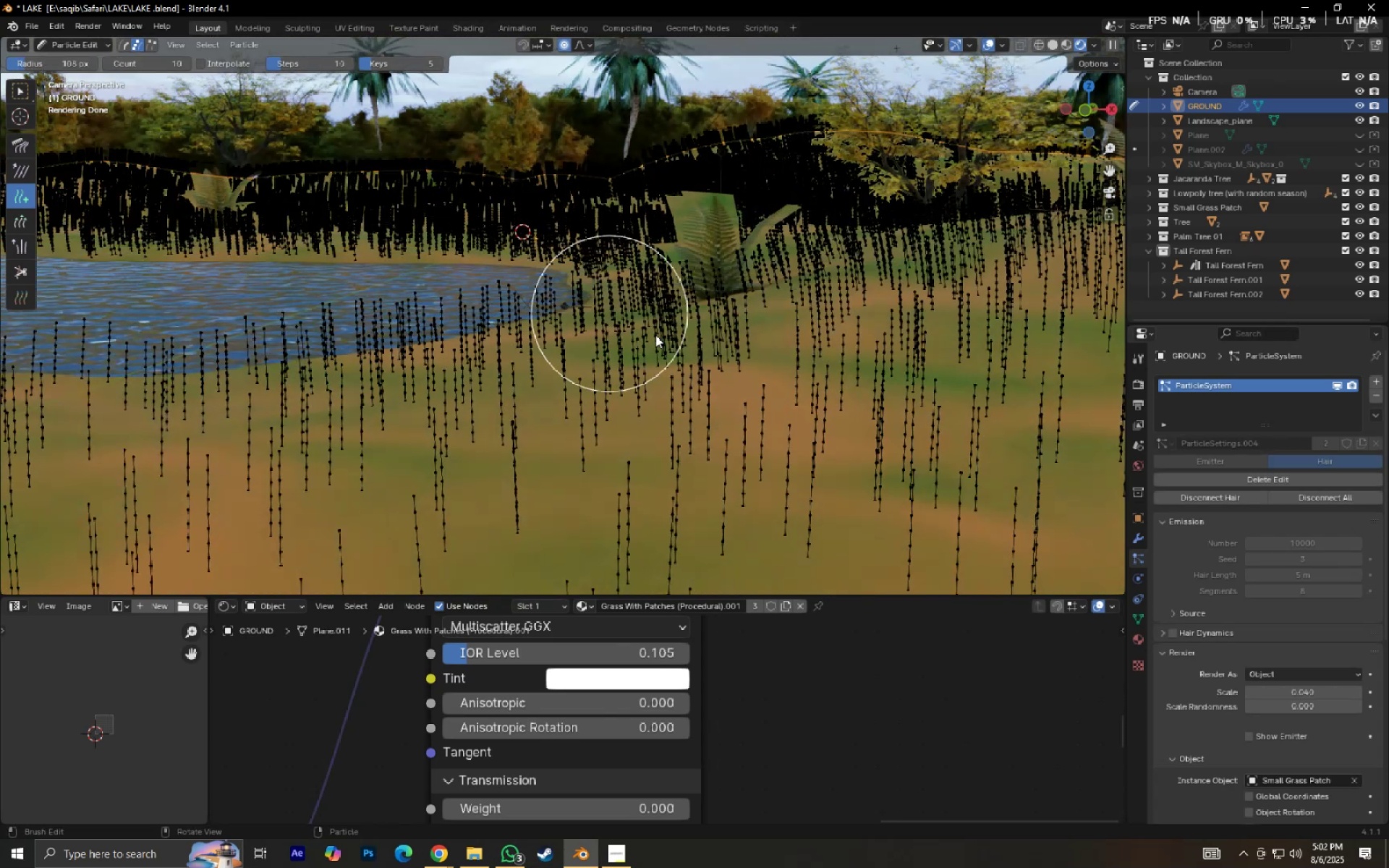 
scroll: coordinate [699, 396], scroll_direction: down, amount: 4.0
 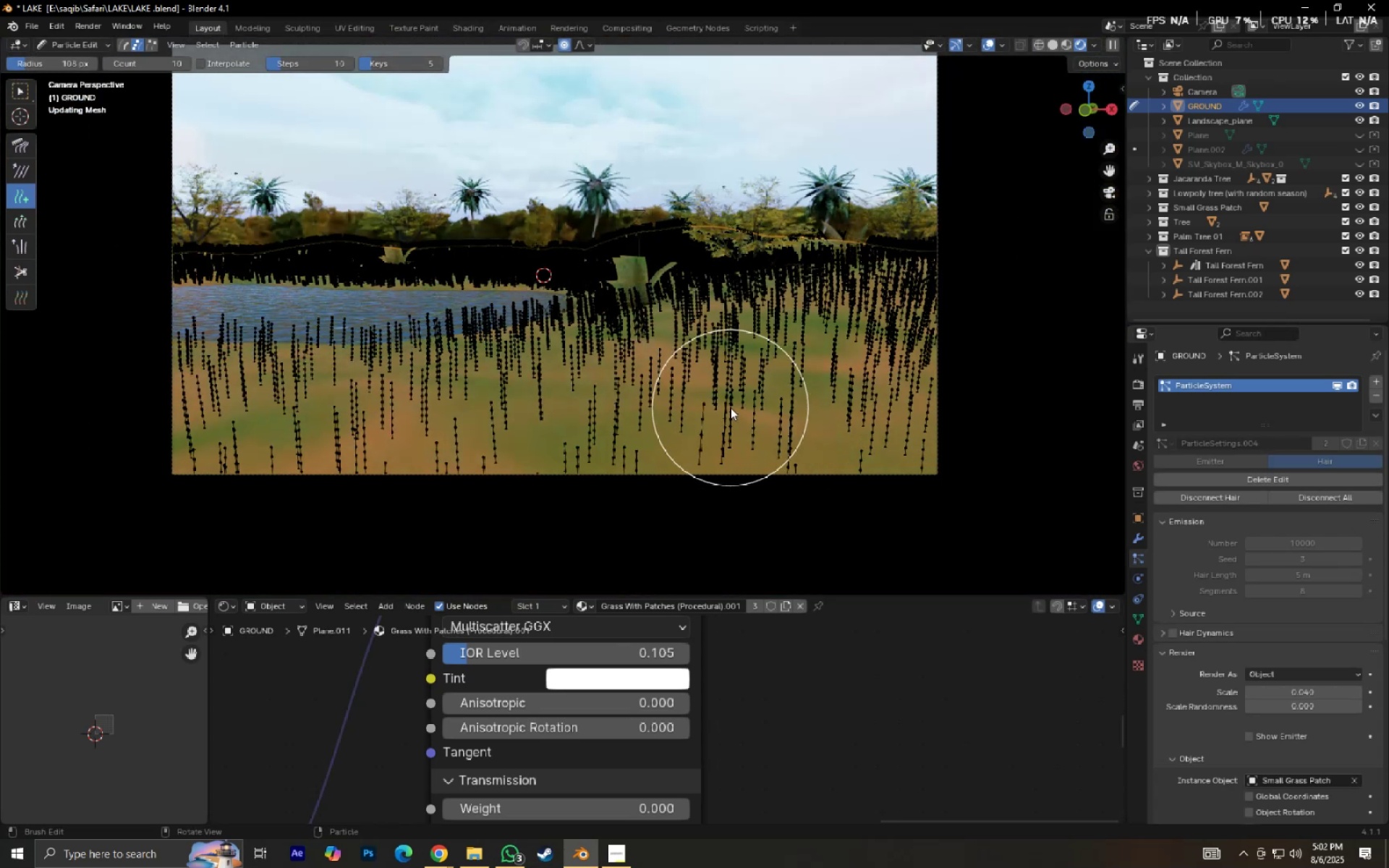 
double_click([632, 420])
 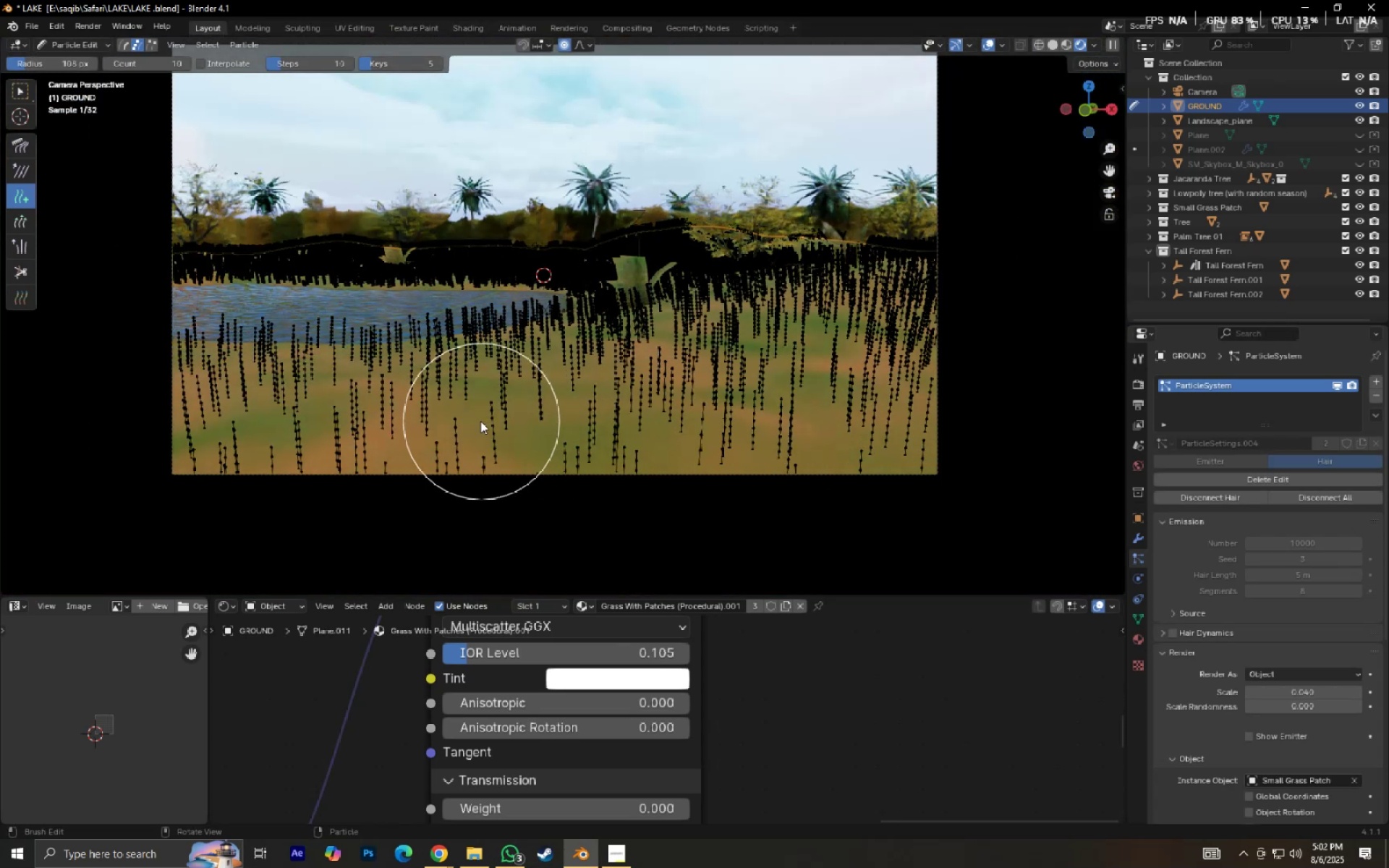 
triple_click([480, 421])
 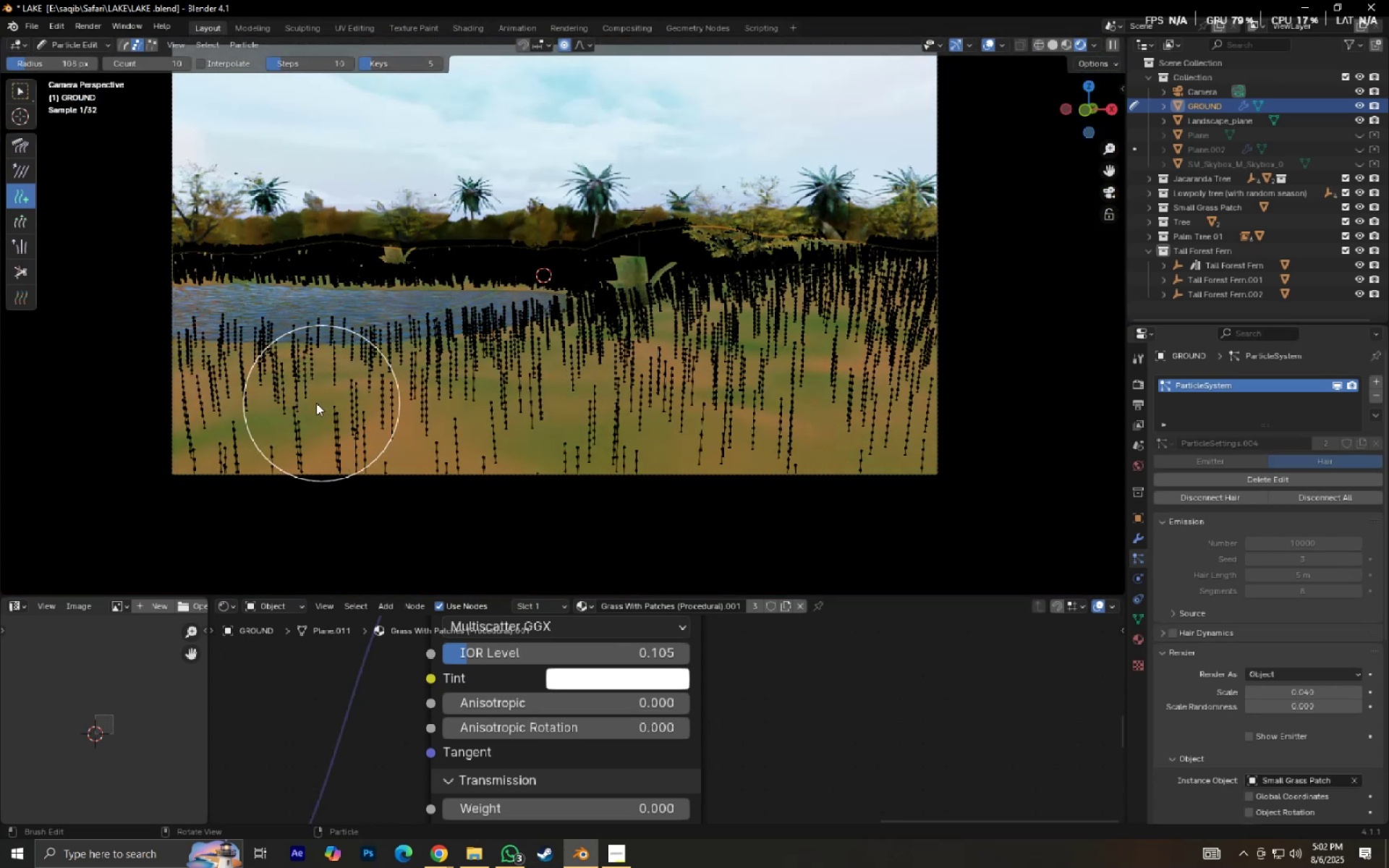 
triple_click([316, 403])
 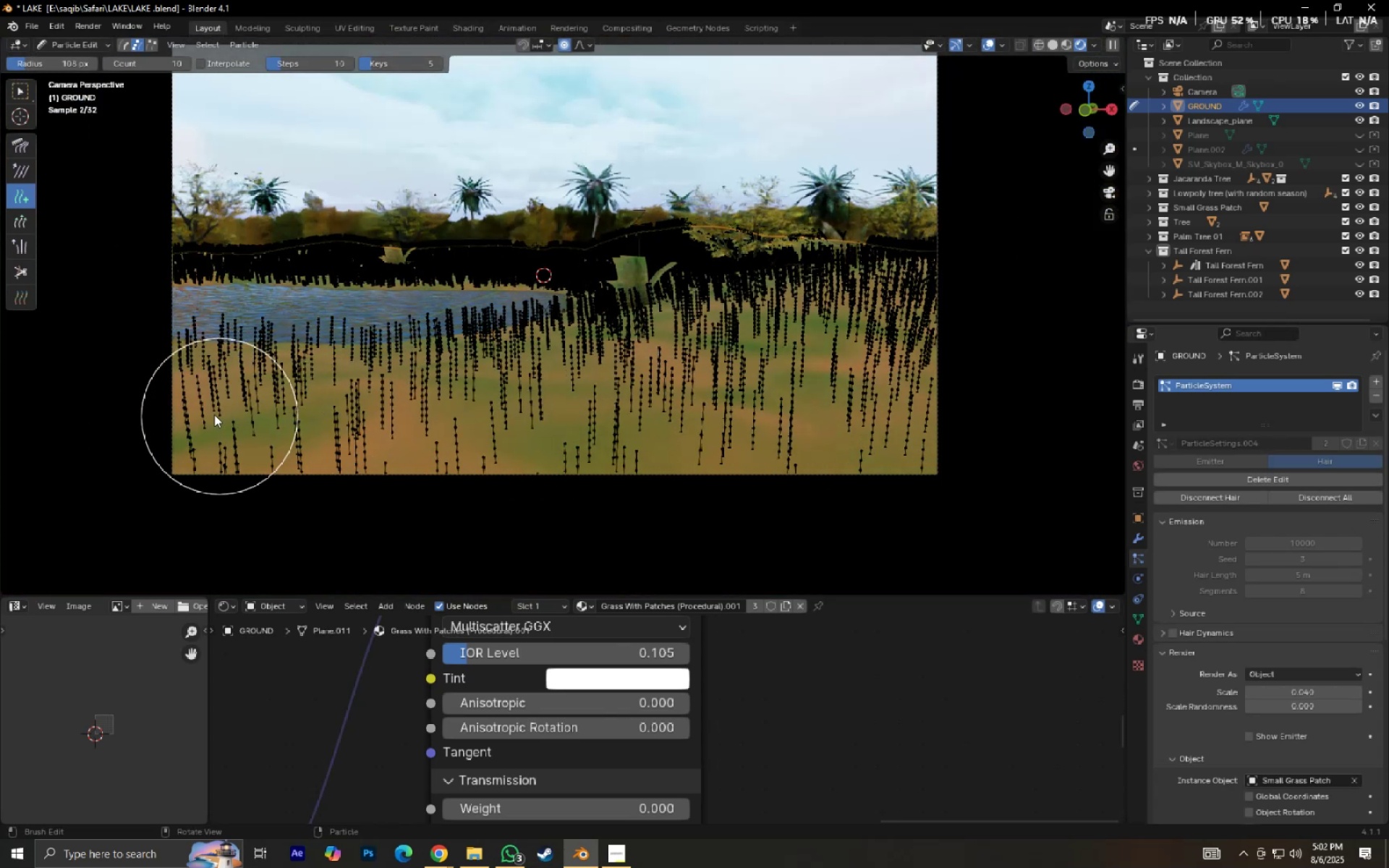 
triple_click([213, 414])
 